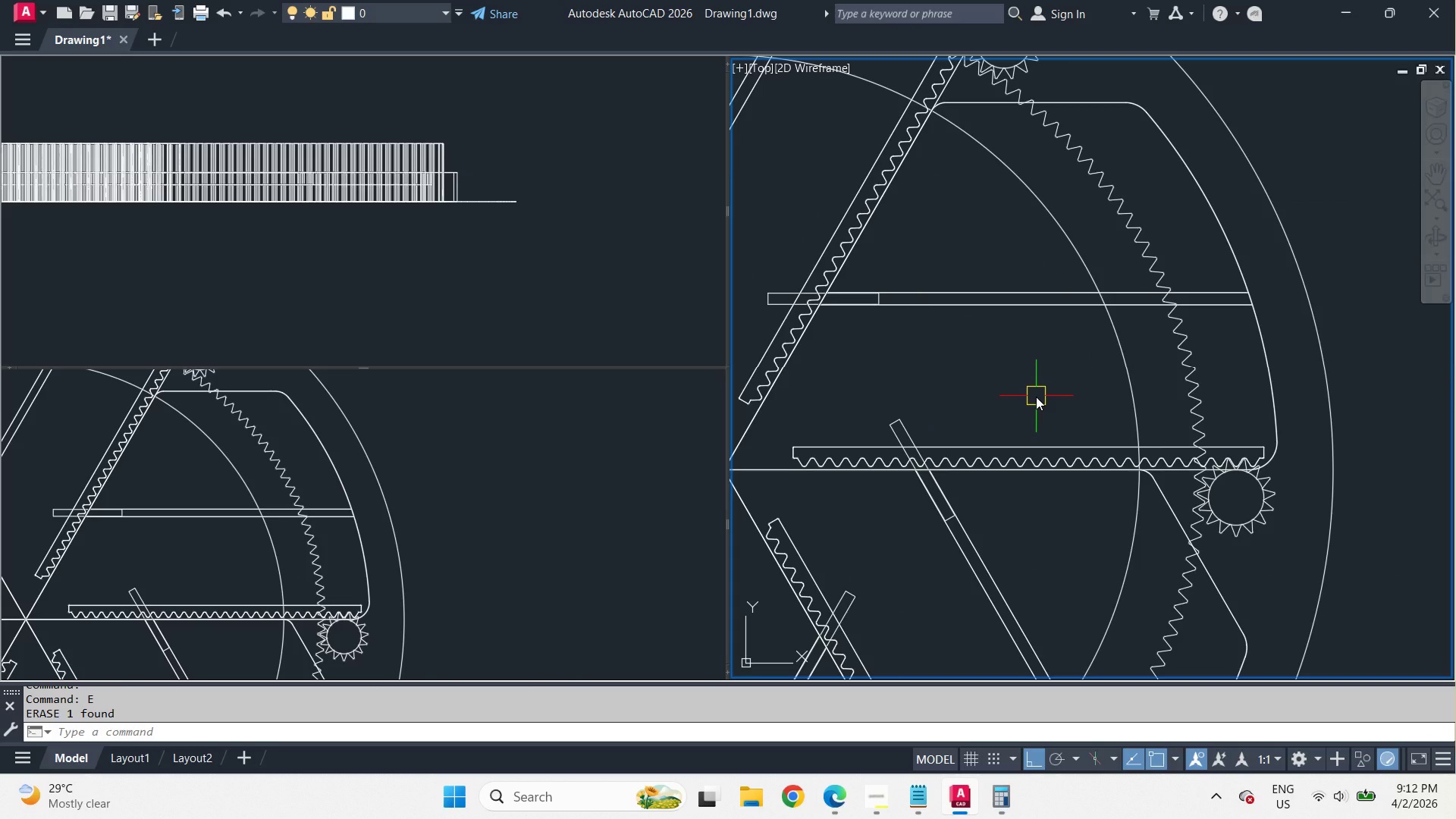 
scroll: coordinate [1072, 339], scroll_direction: down, amount: 1.0
 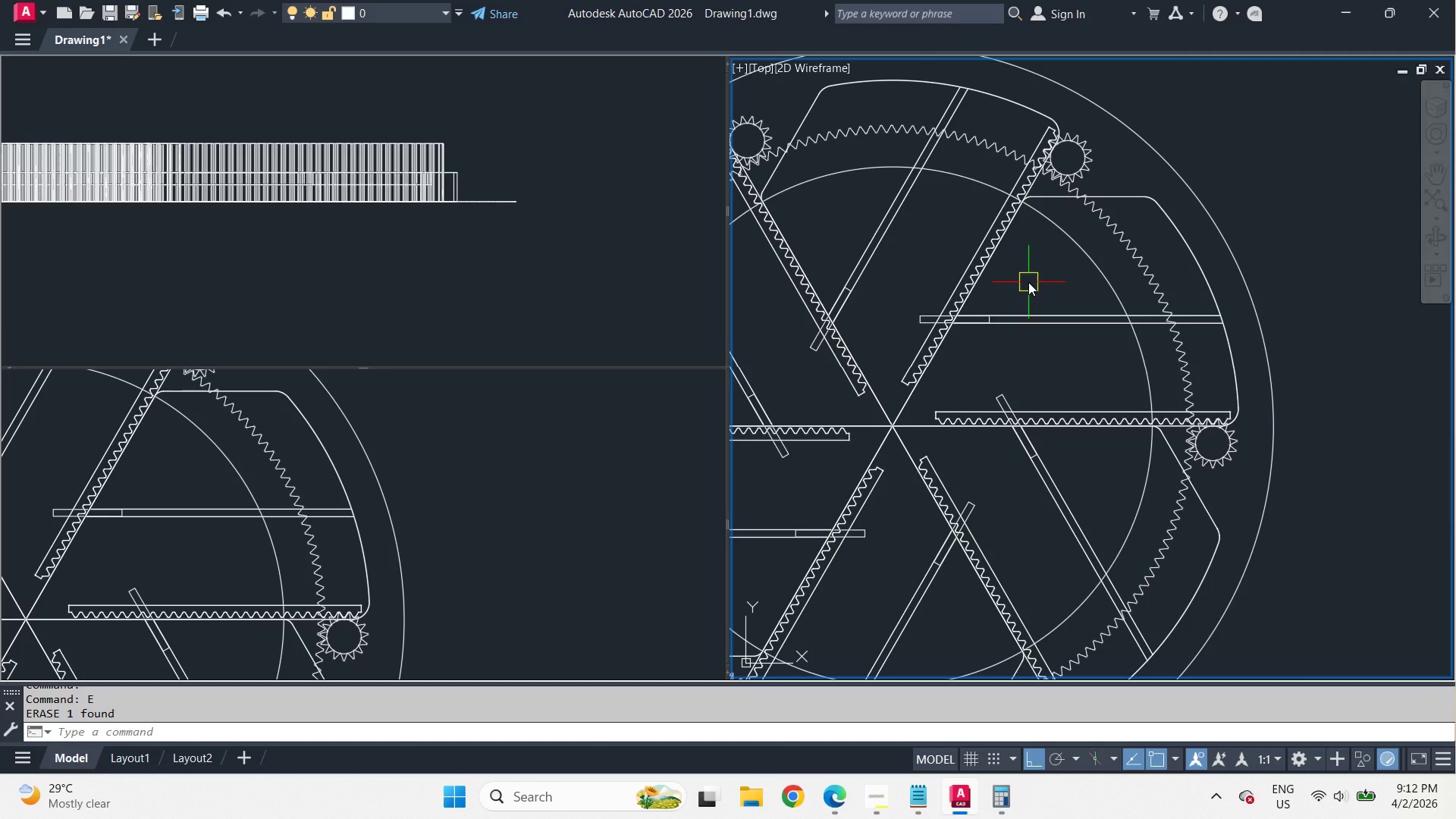 
wait(13.31)
 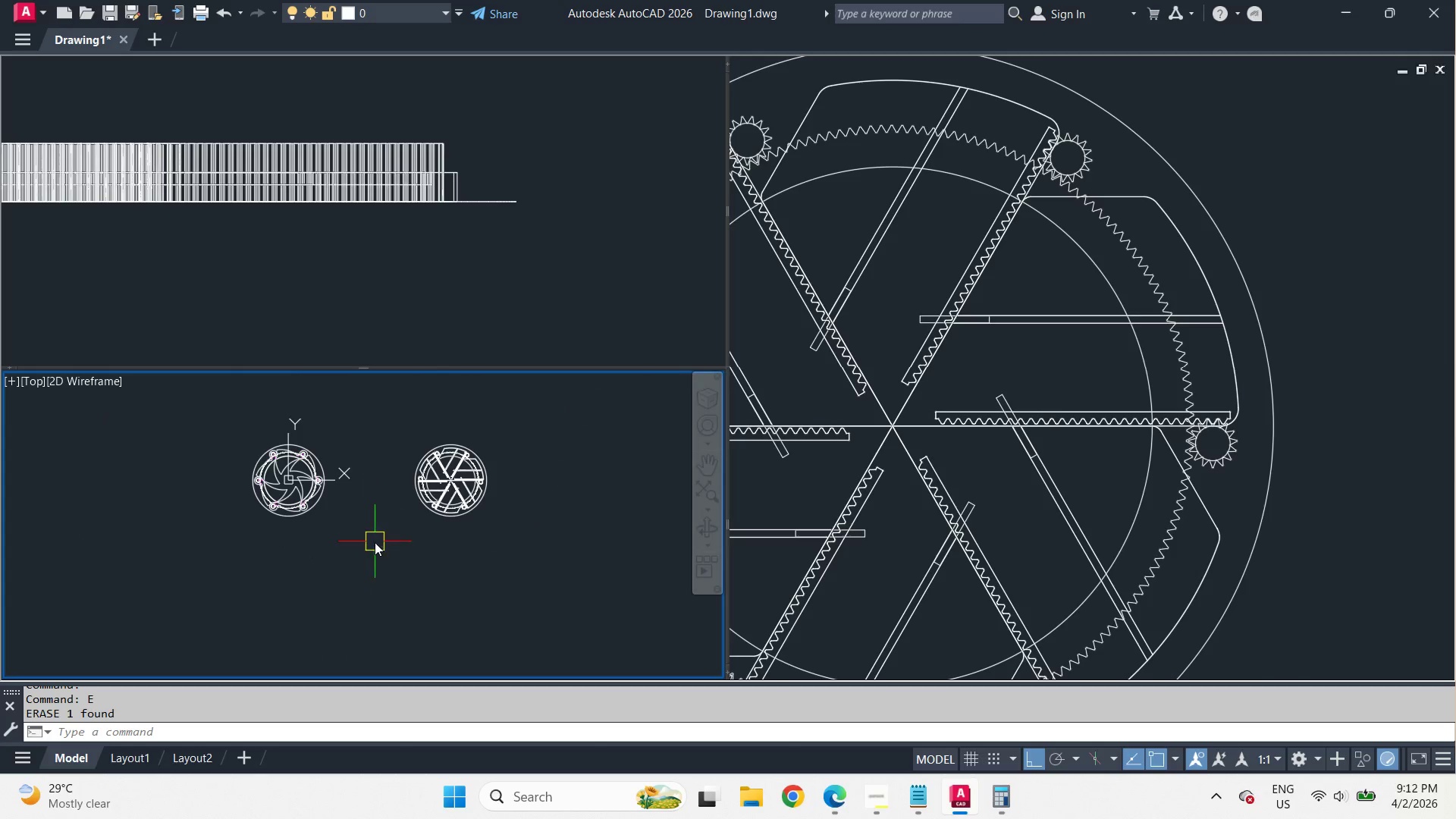 
left_click_drag(start_coordinate=[374, 538], to_coordinate=[344, 515])
 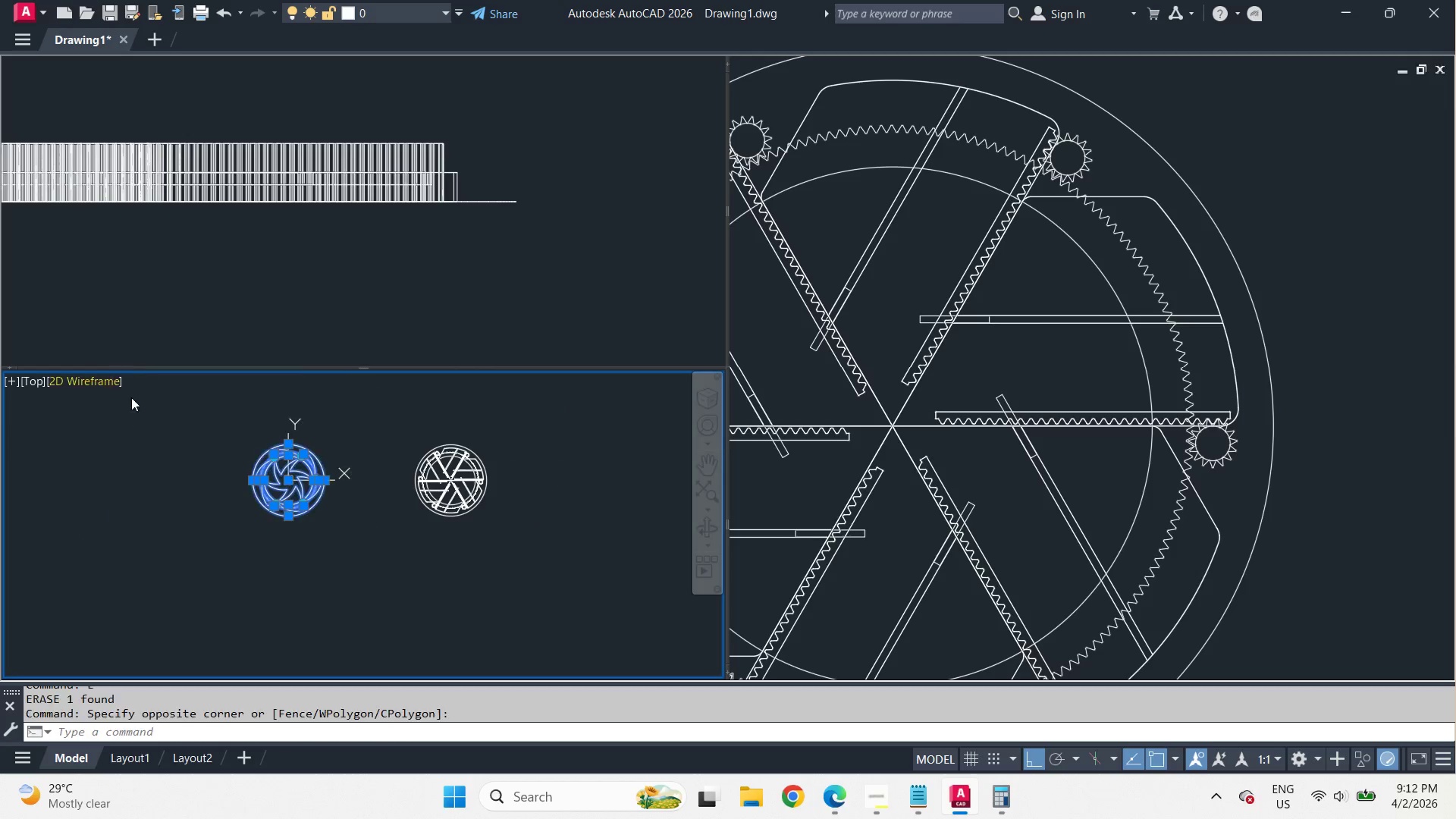 
scroll: coordinate [511, 535], scroll_direction: down, amount: 1.0
 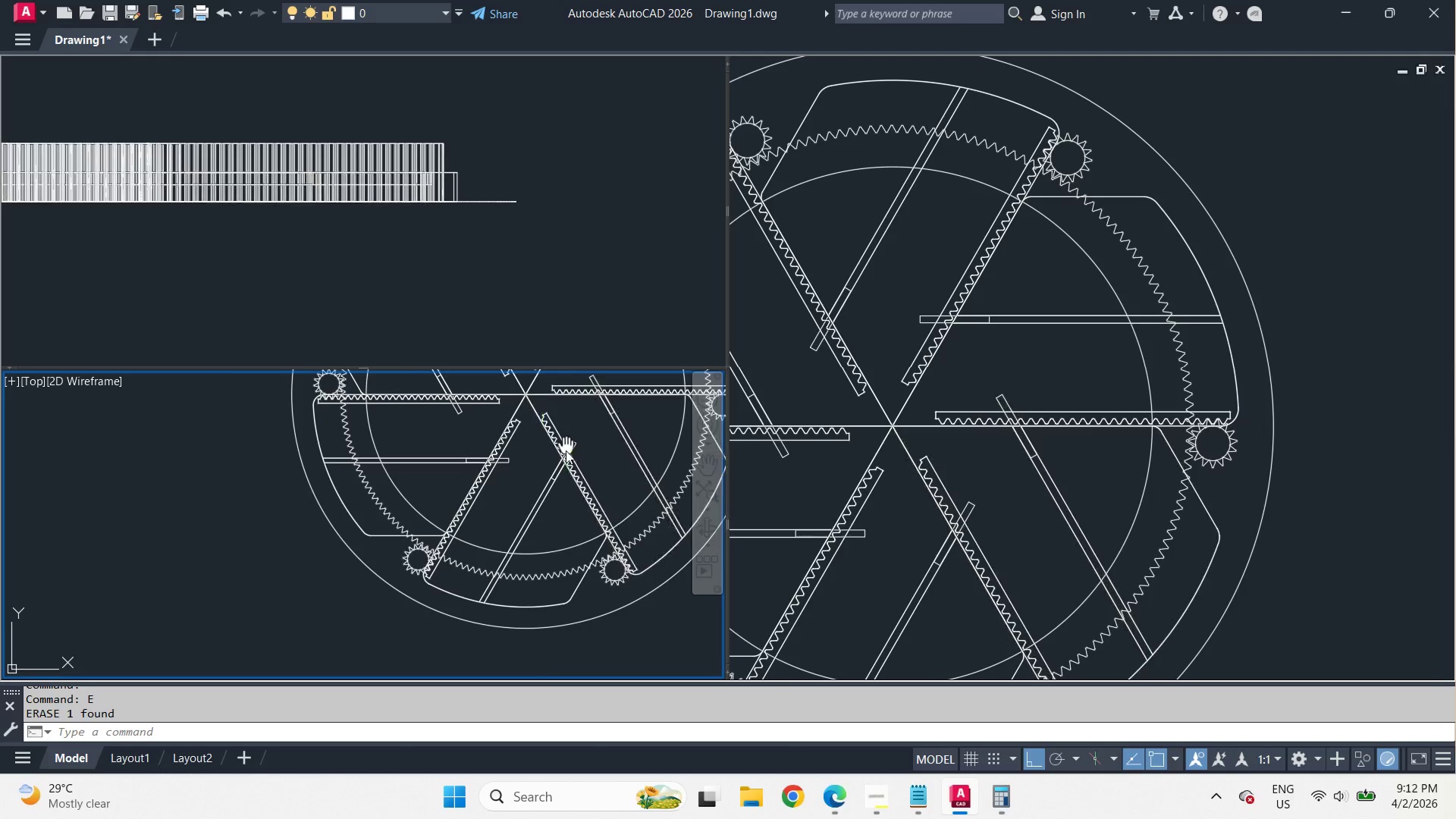 
key(E)
 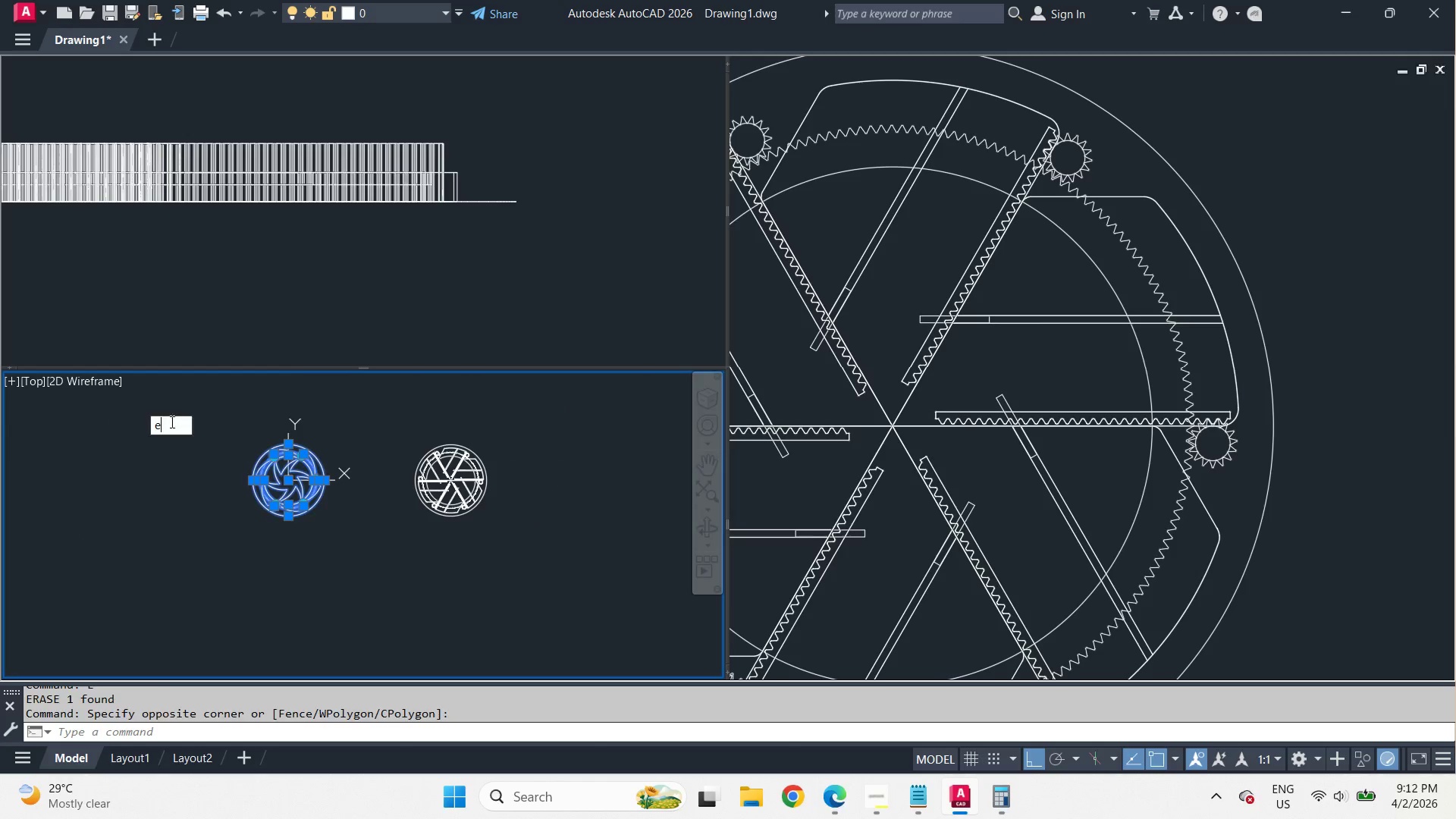 
key(Space)
 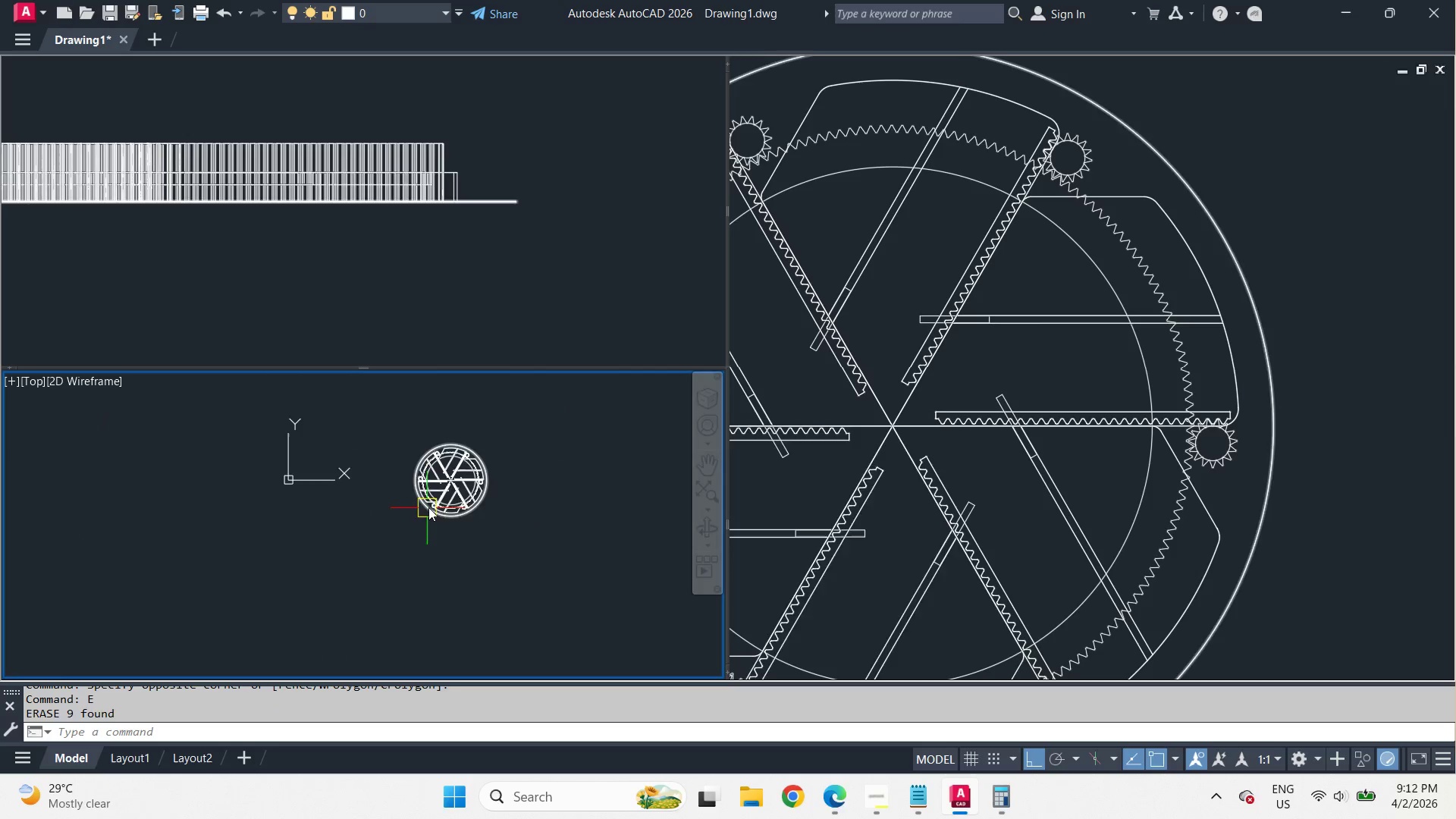 
scroll: coordinate [372, 499], scroll_direction: down, amount: 4.0
 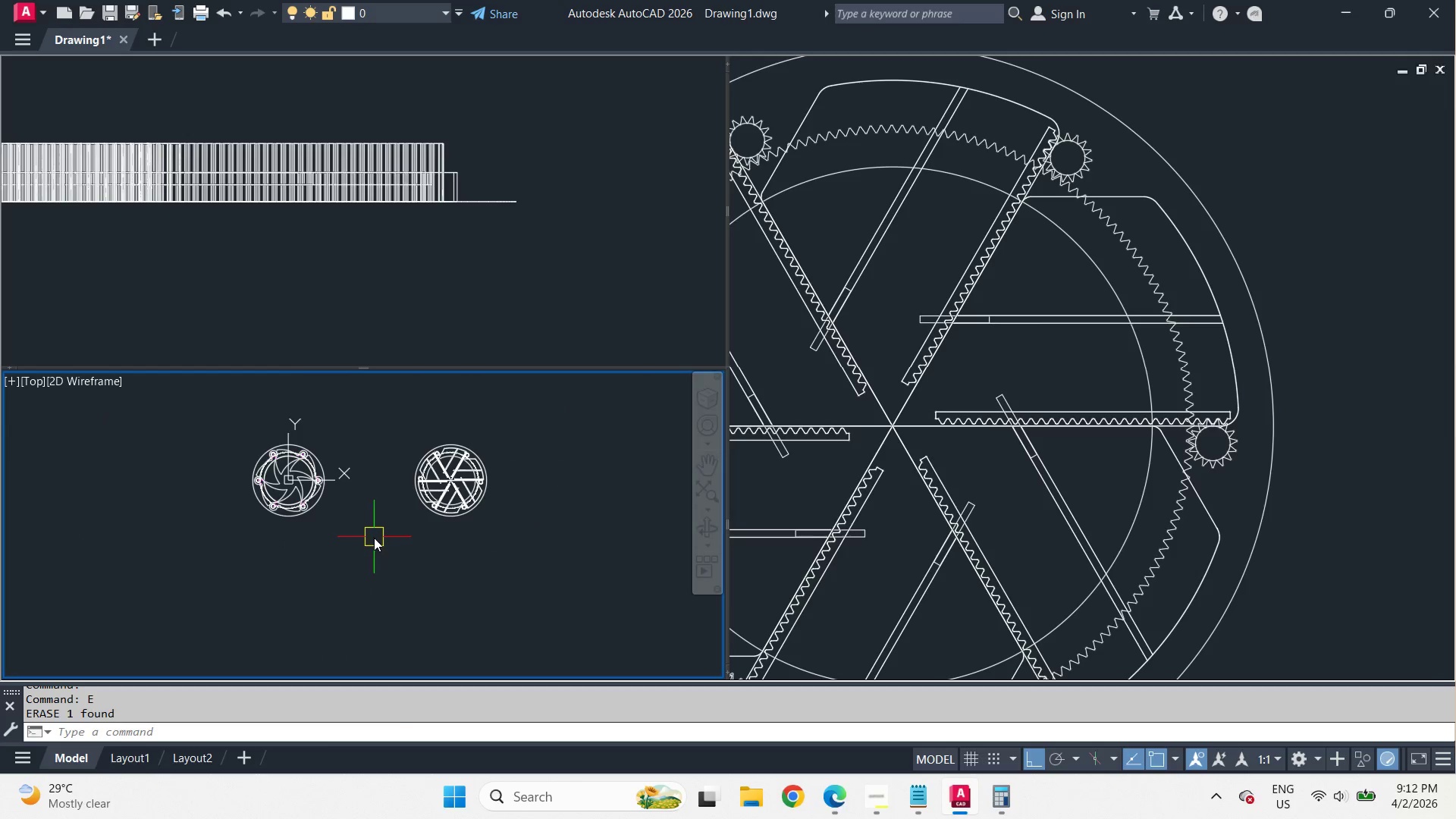 
scroll: coordinate [437, 477], scroll_direction: up, amount: 2.0
 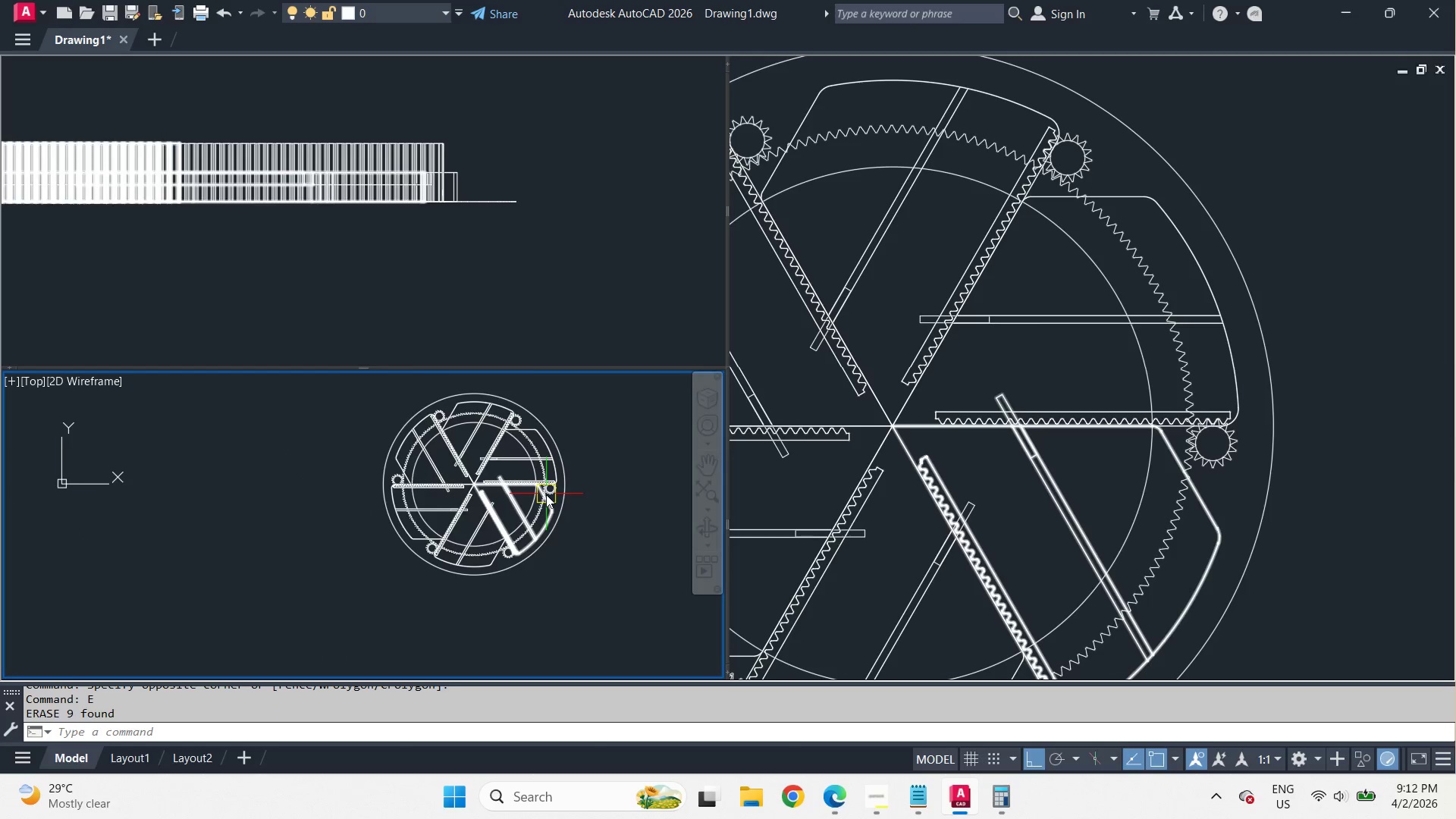 
left_click([969, 357])
 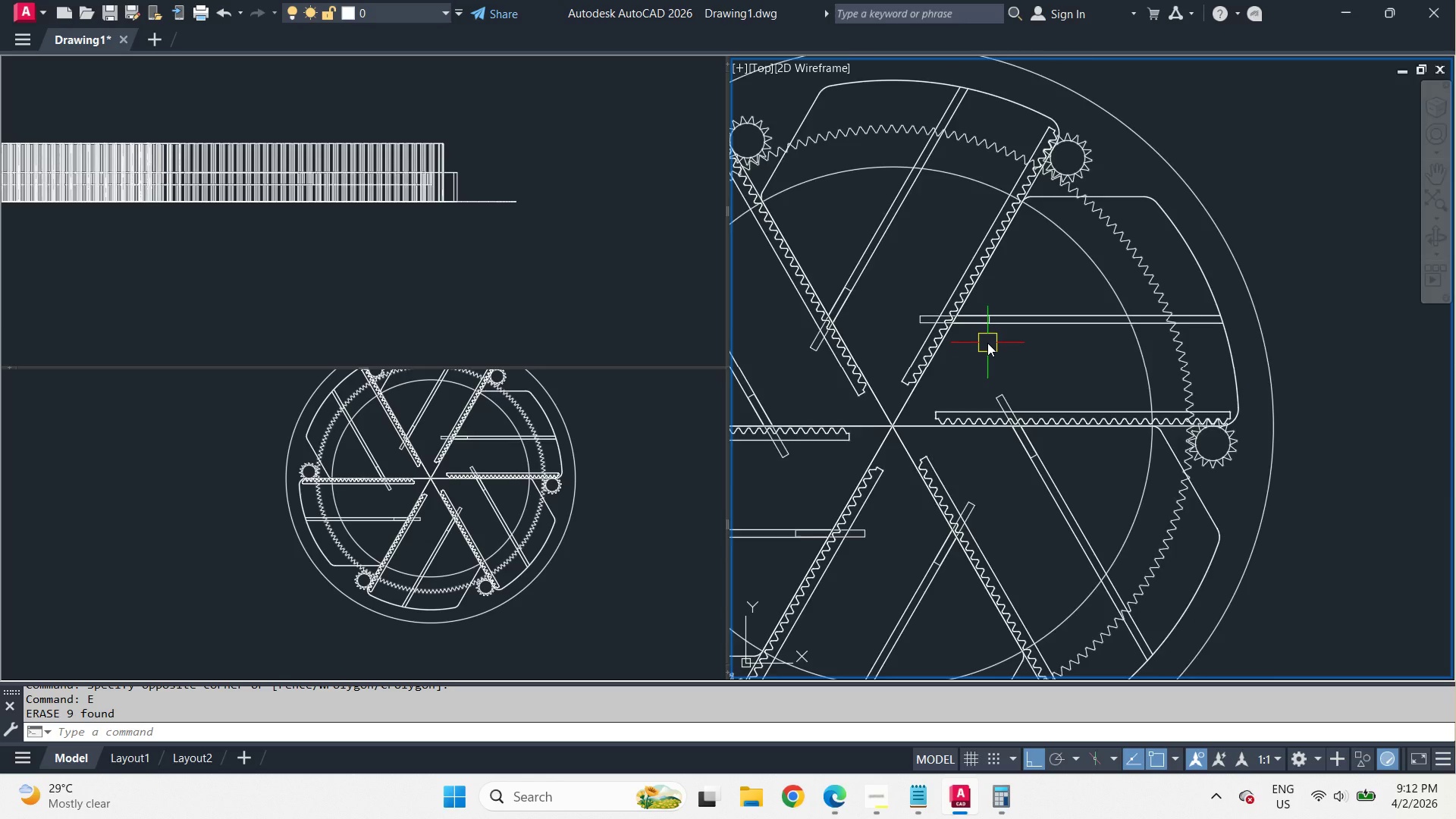 
scroll: coordinate [987, 343], scroll_direction: up, amount: 2.0
 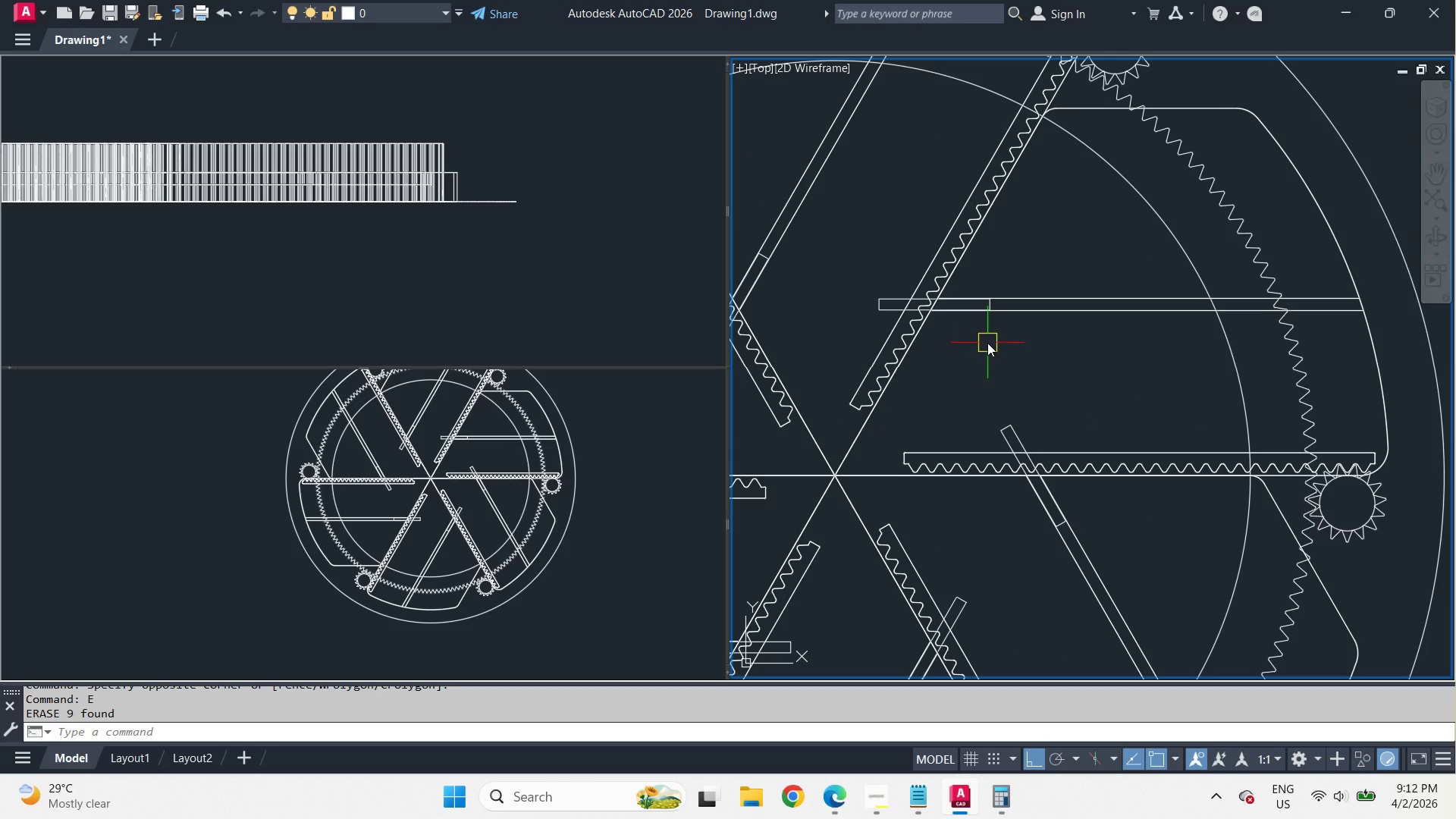 
left_click([1003, 300])
 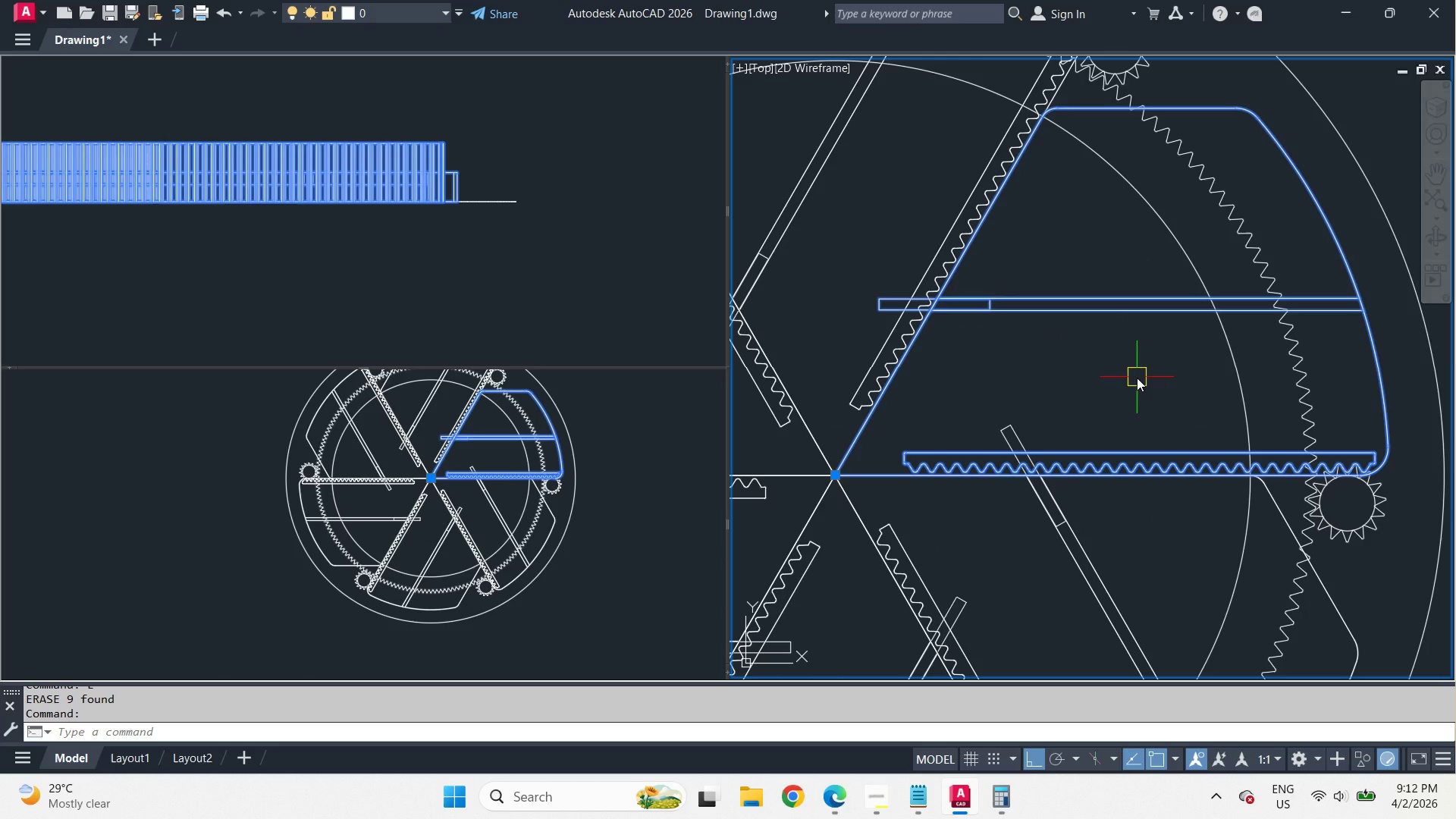 
key(C)
 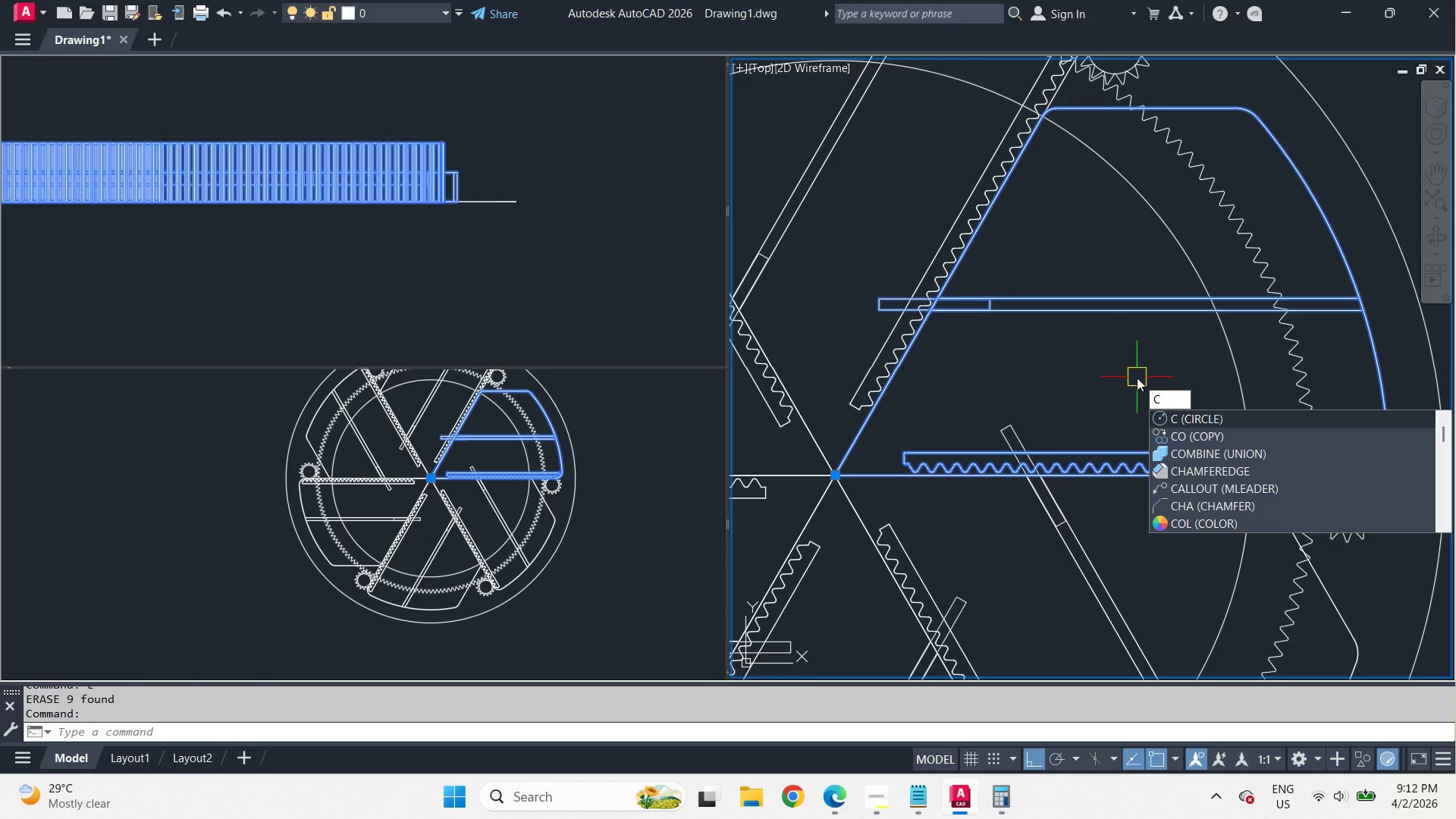 
key(Escape)
 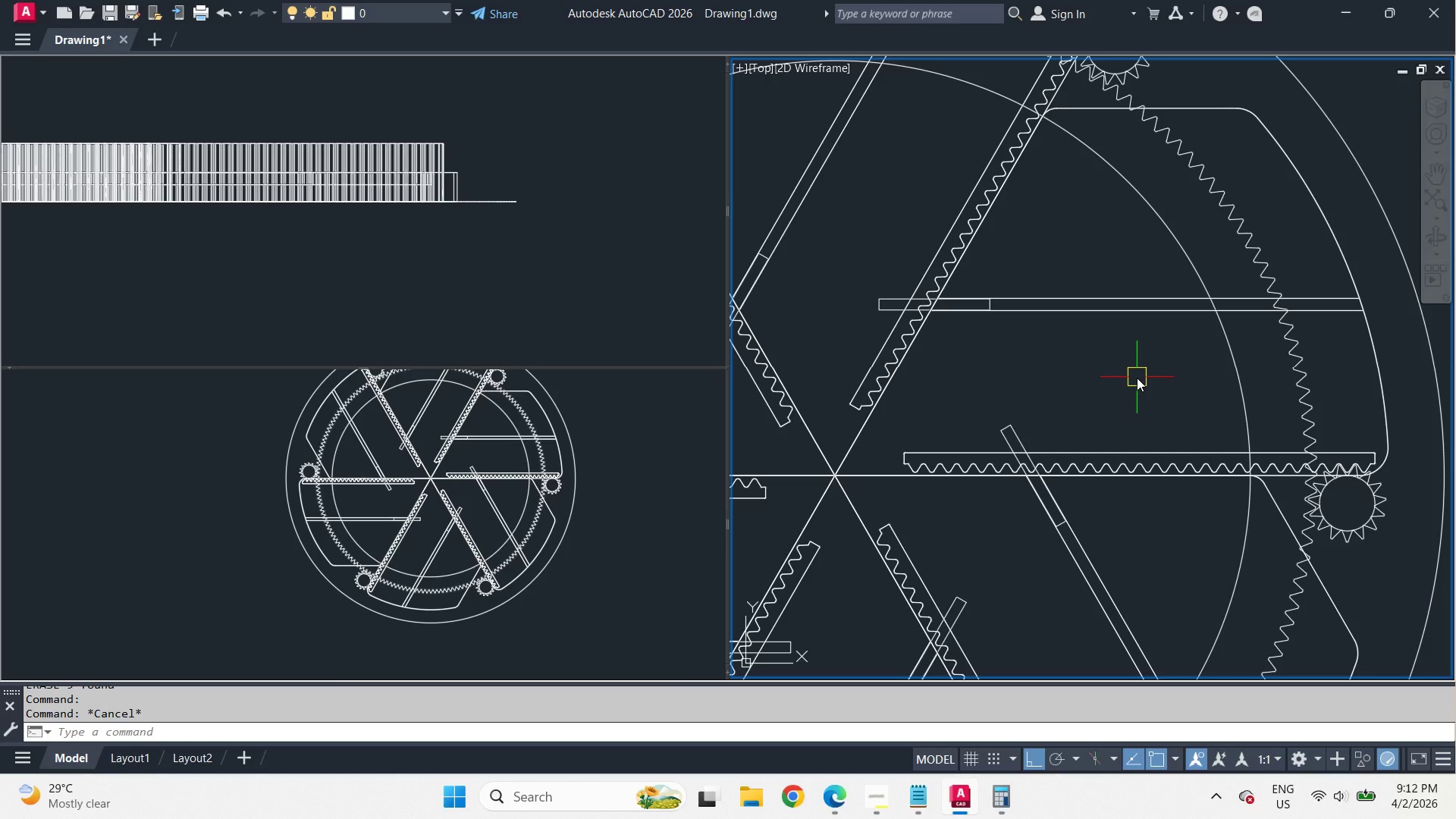 
key(Control+Z)
 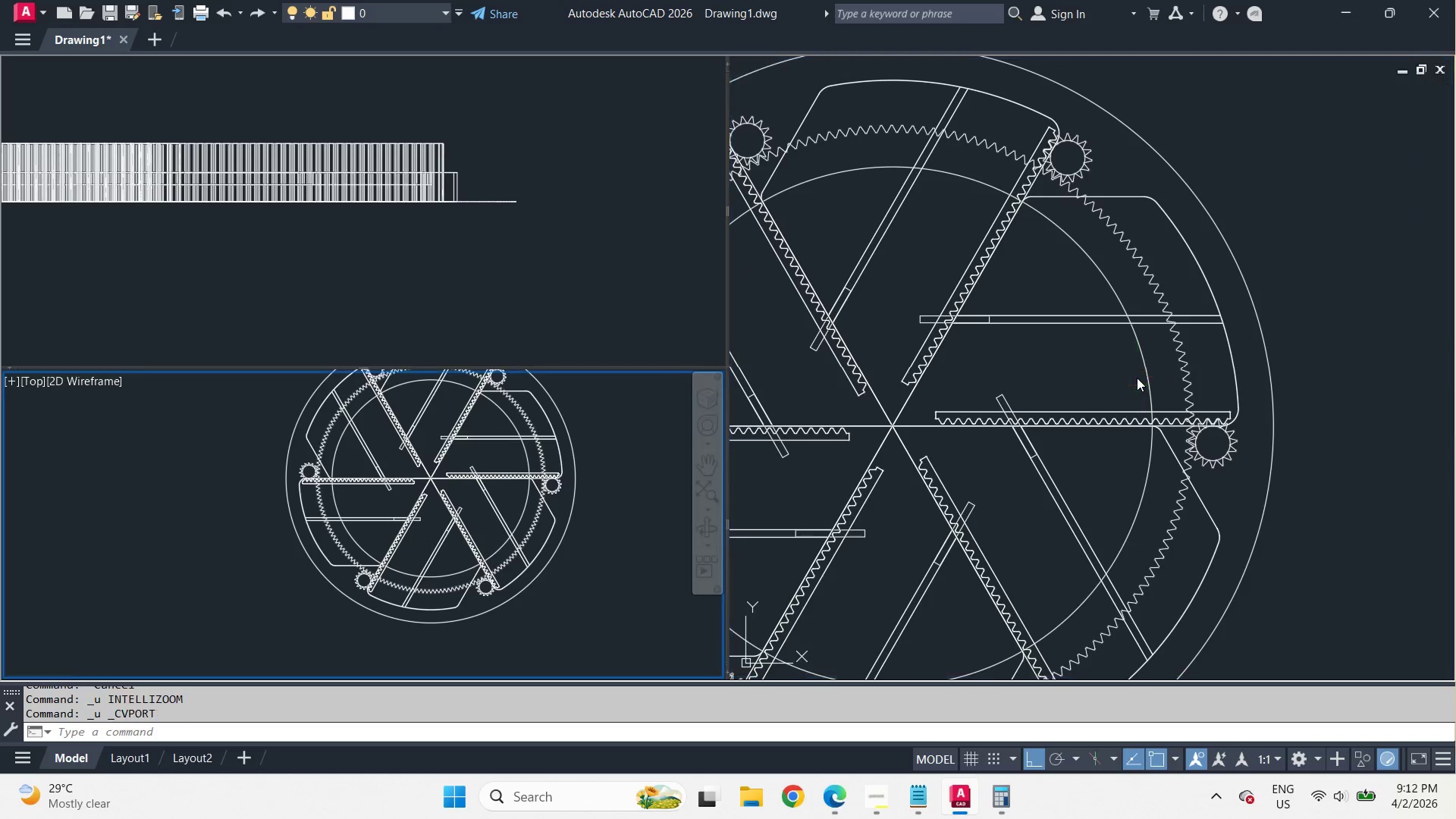 
key(Control+Z)
 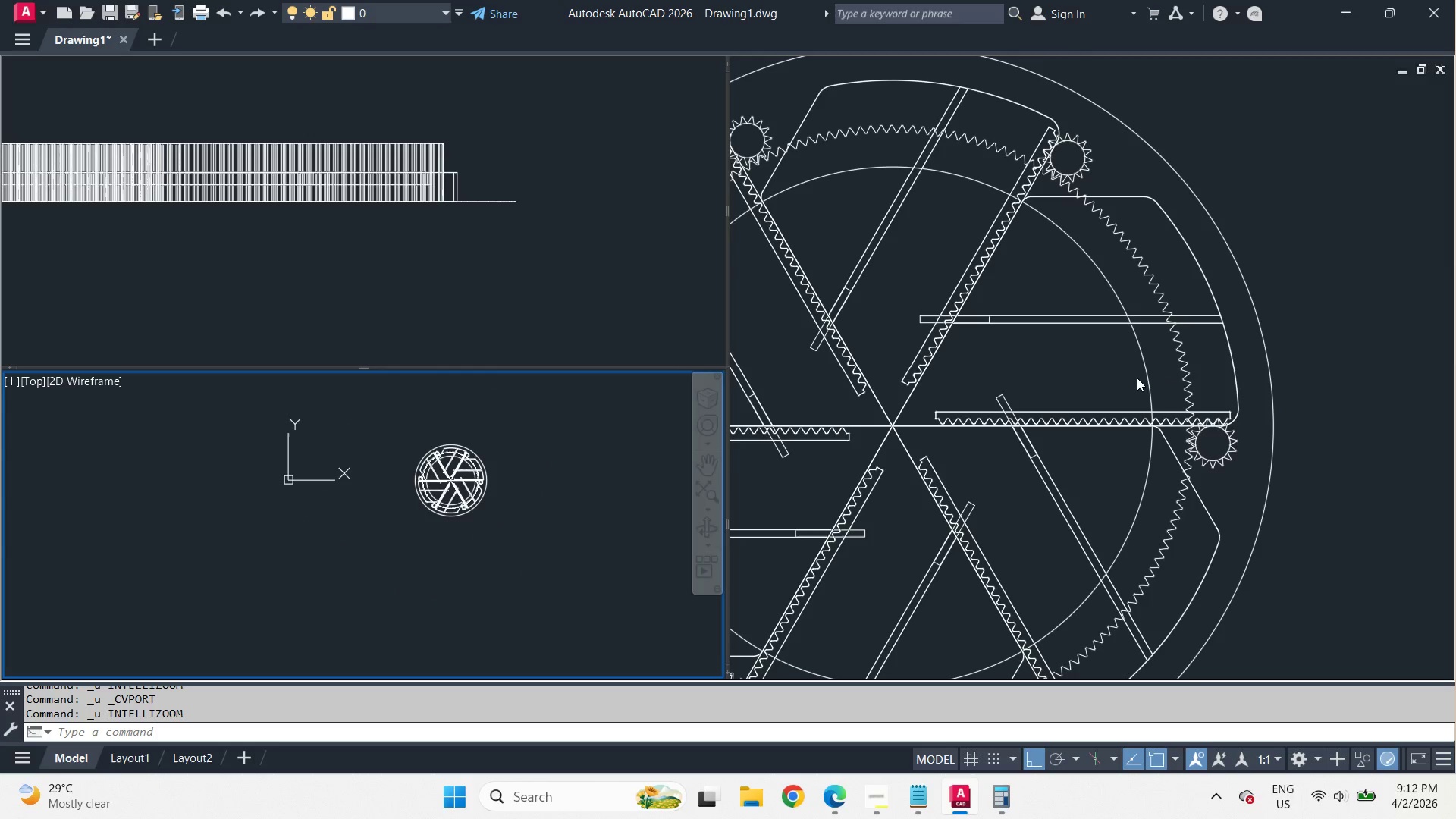 
key(Control+Z)
 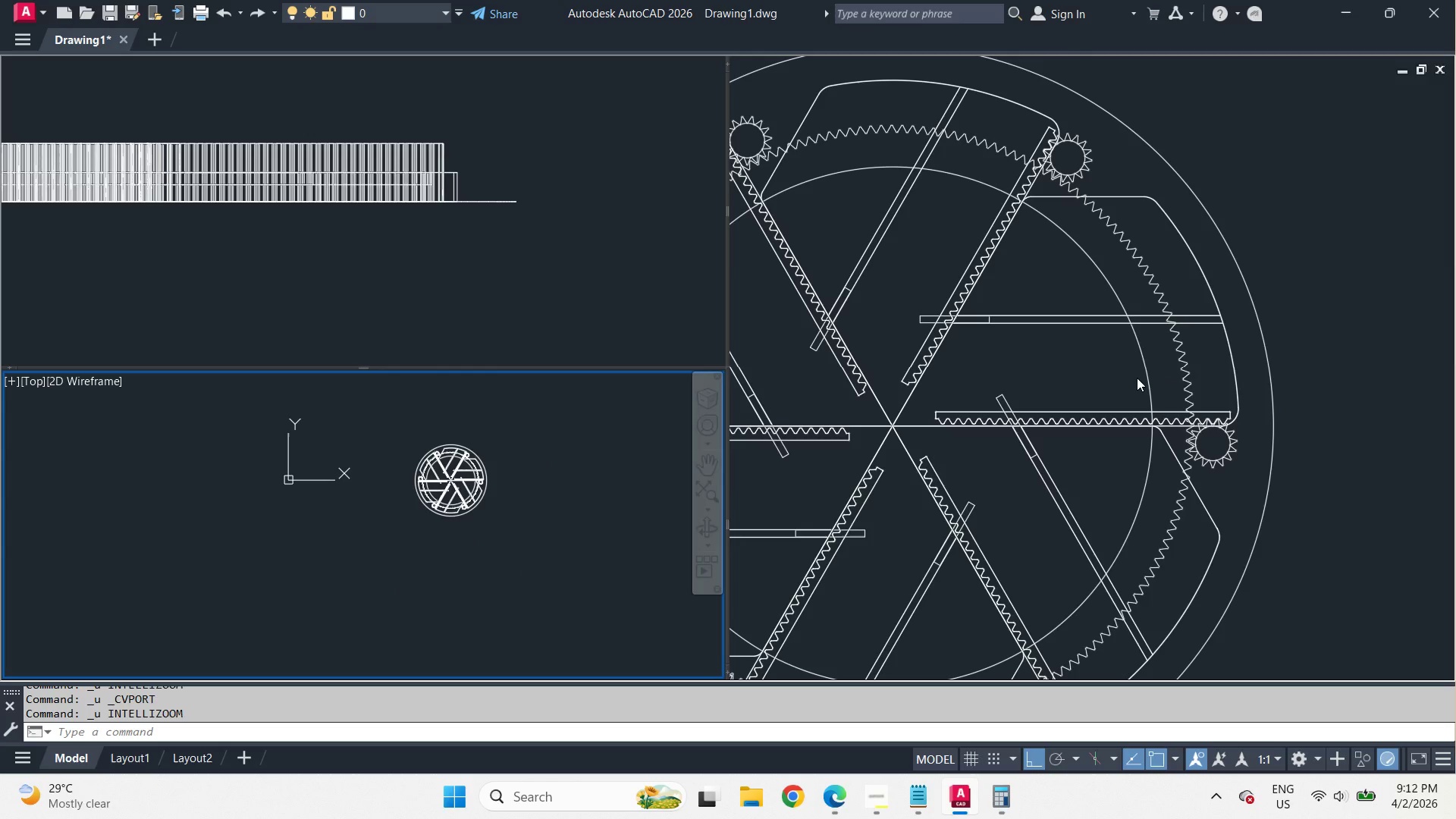 
key(Control+Z)
 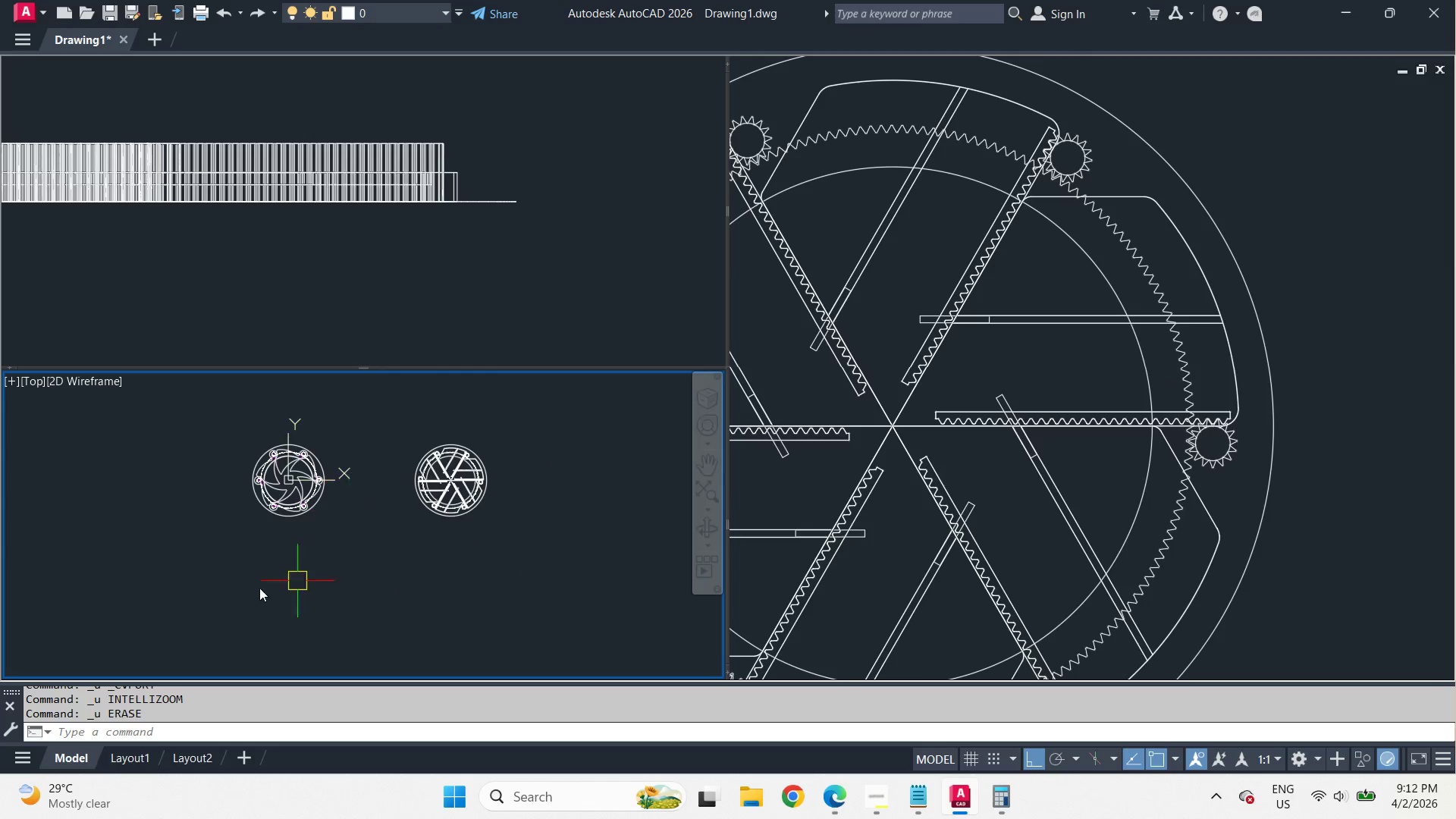 
left_click_drag(start_coordinate=[364, 549], to_coordinate=[330, 512])
 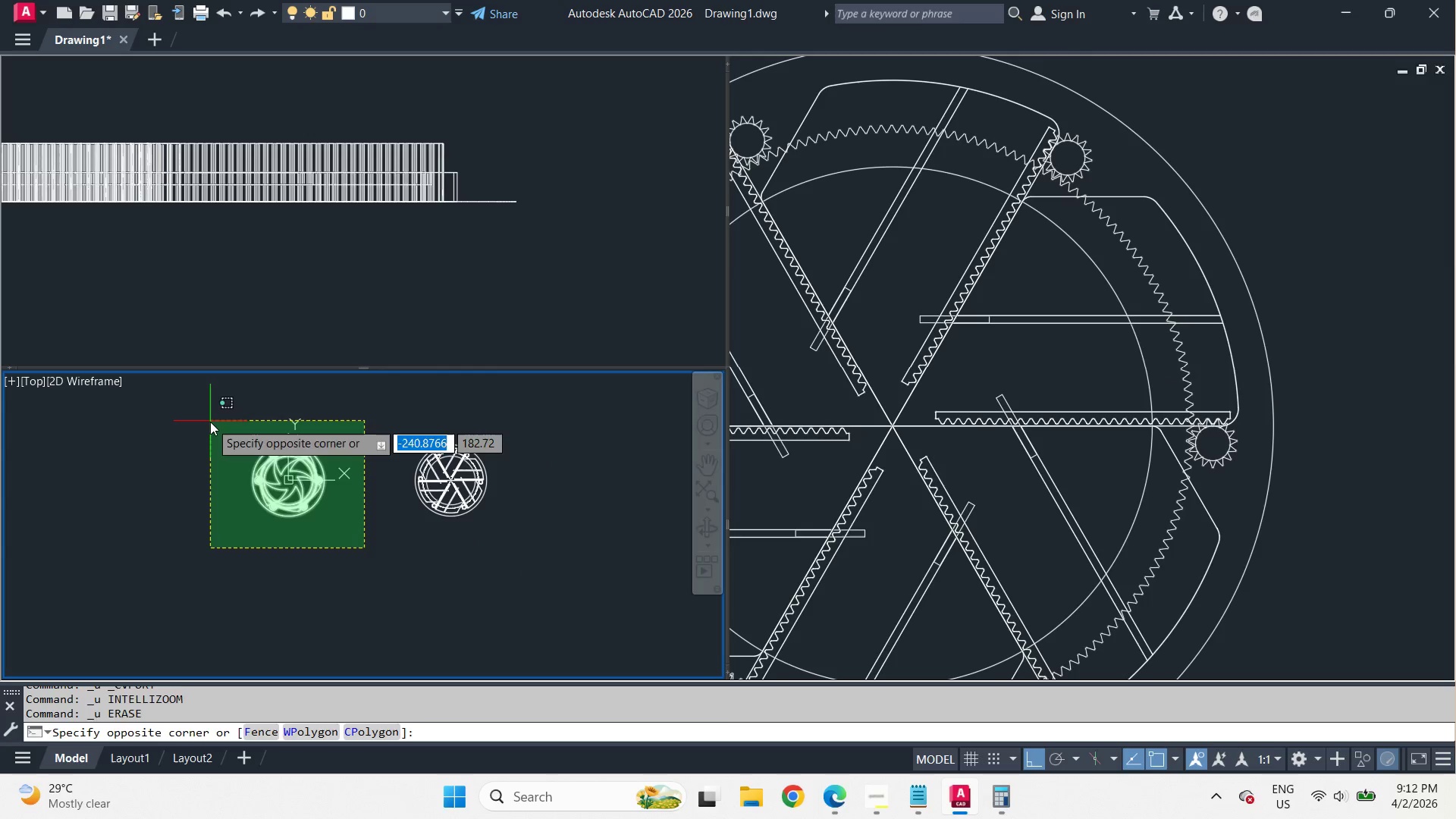 
double_click([210, 422])
 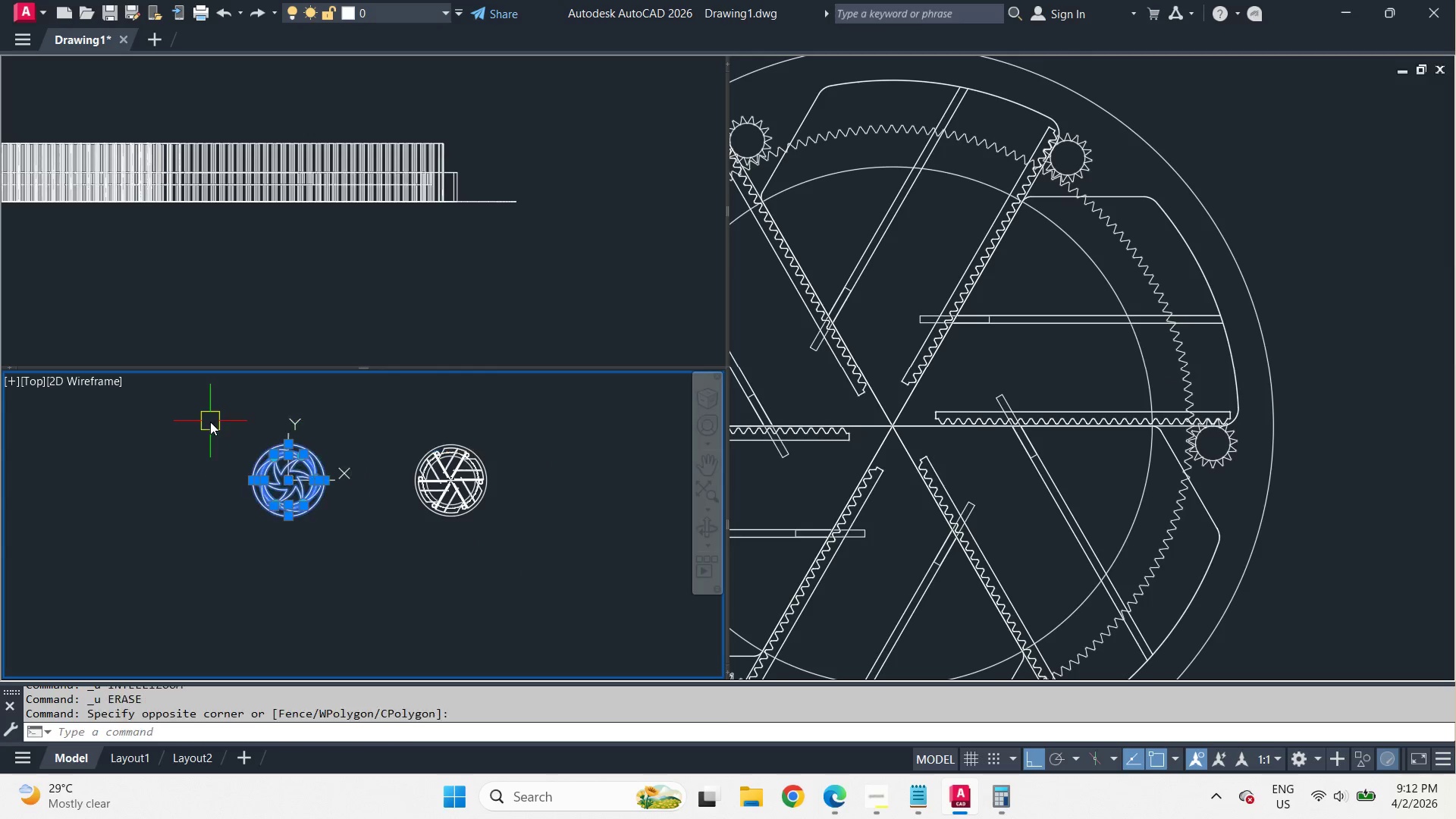 
key(E)
 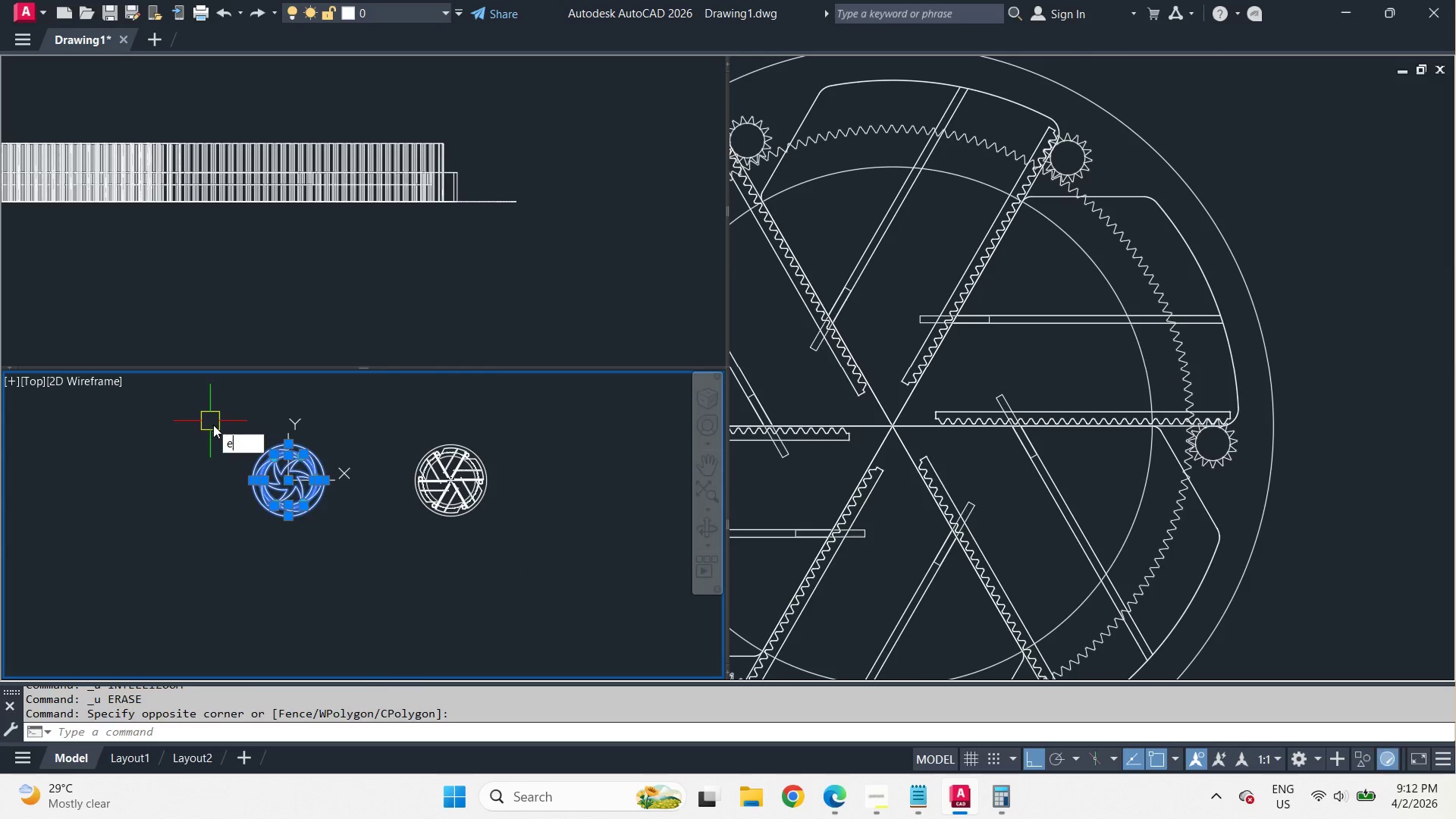 
key(Space)
 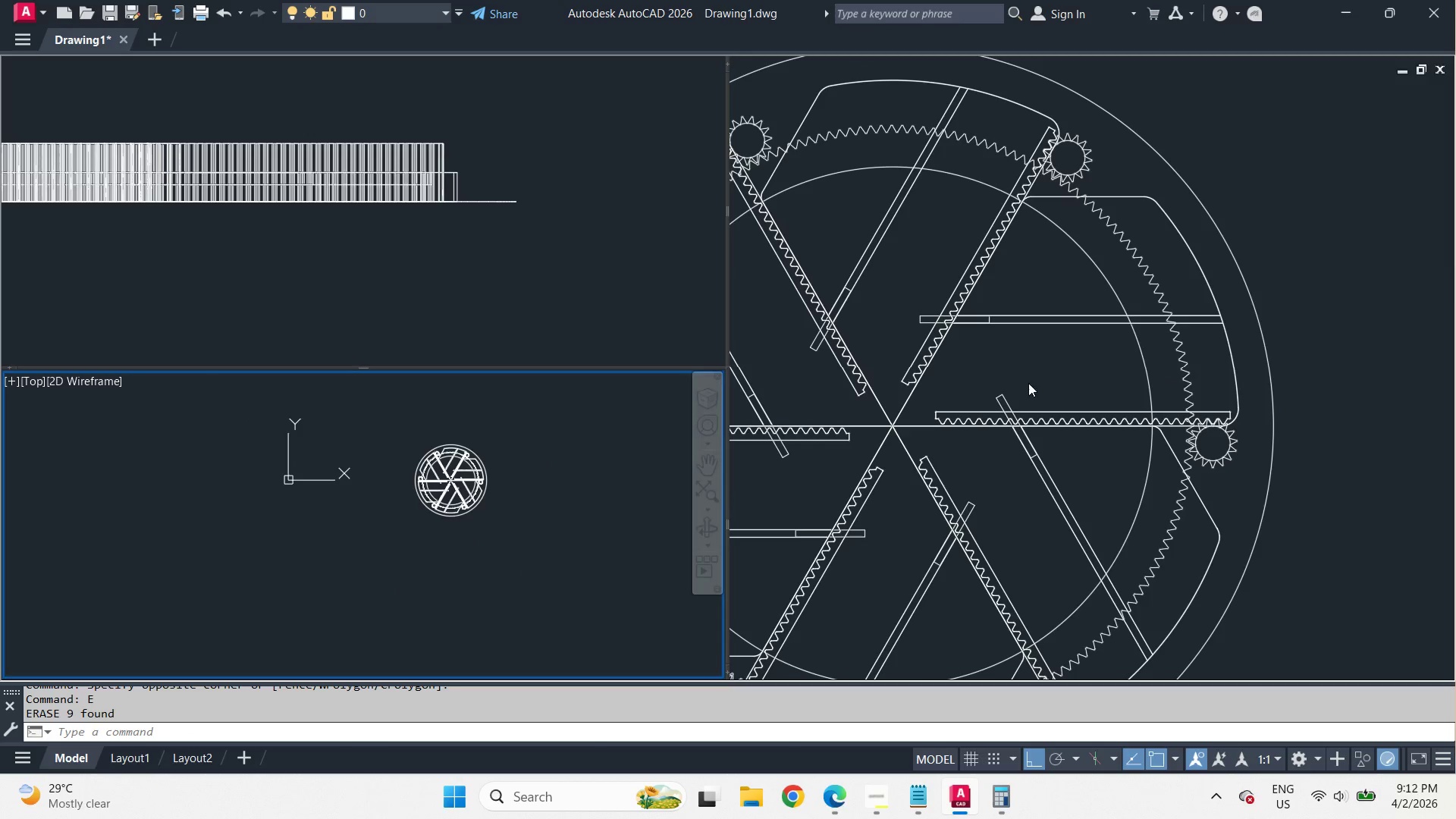 
left_click_drag(start_coordinate=[1076, 346], to_coordinate=[1078, 350])
 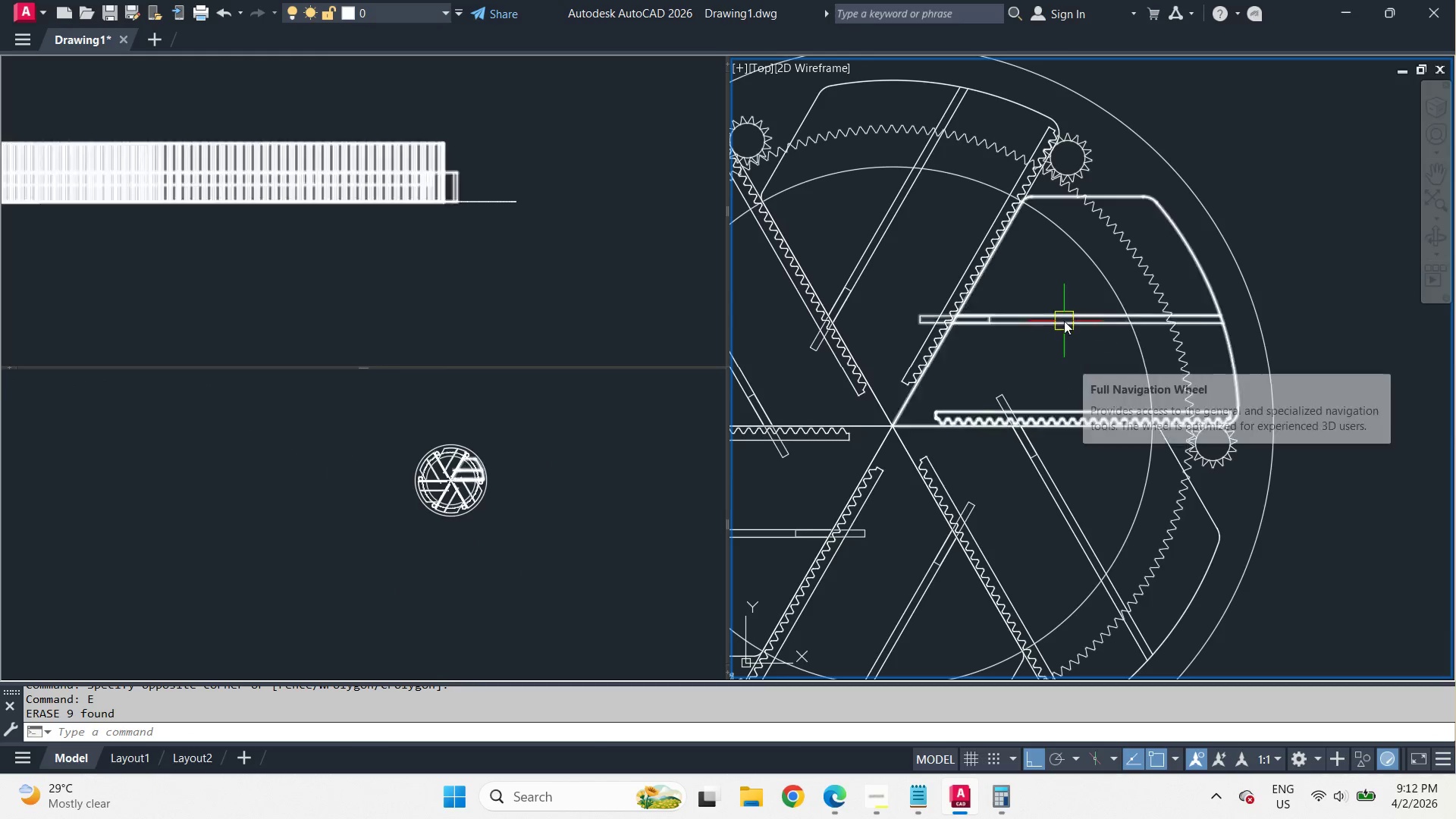 
double_click([1064, 321])
 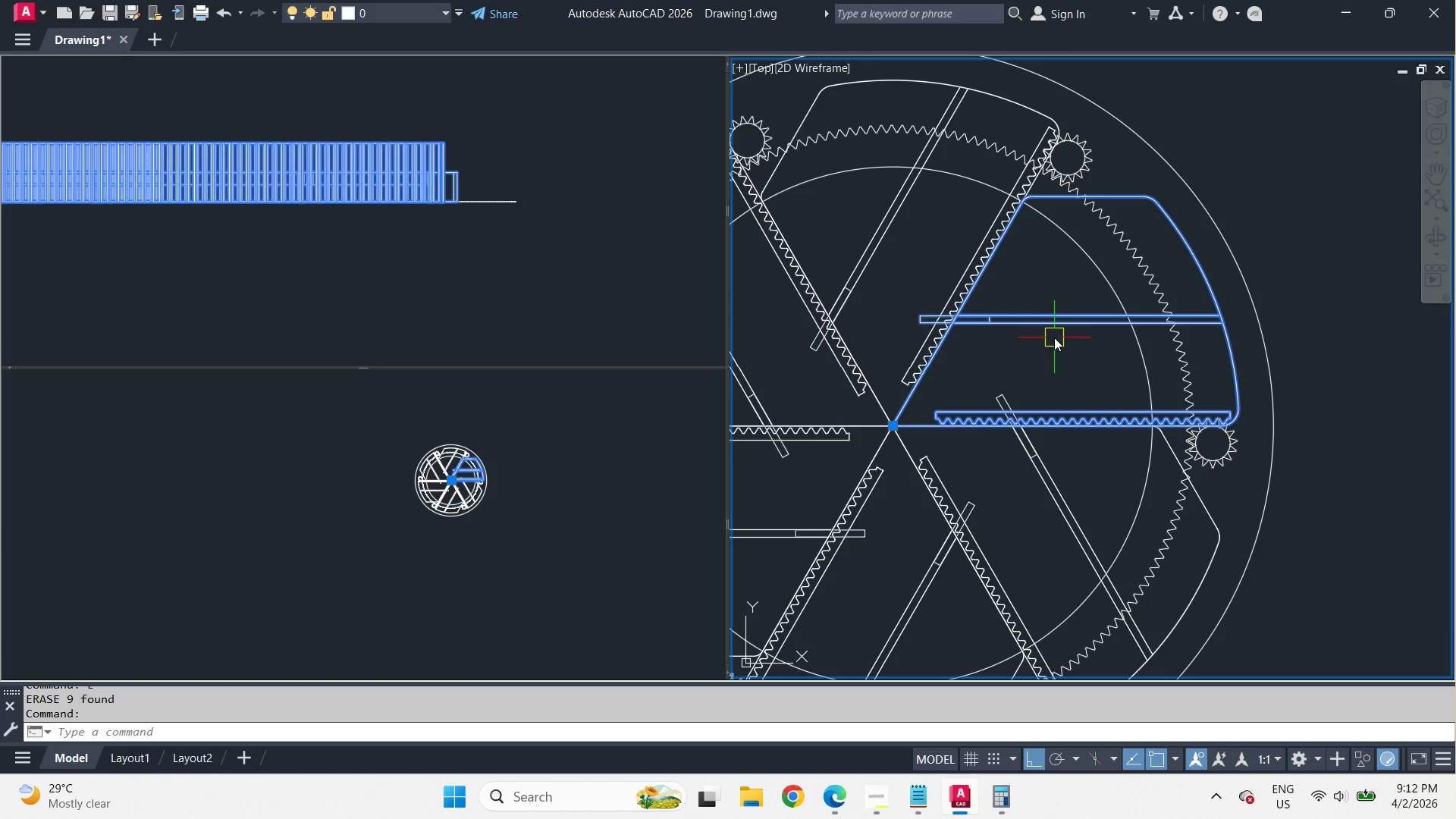 
key(C)
 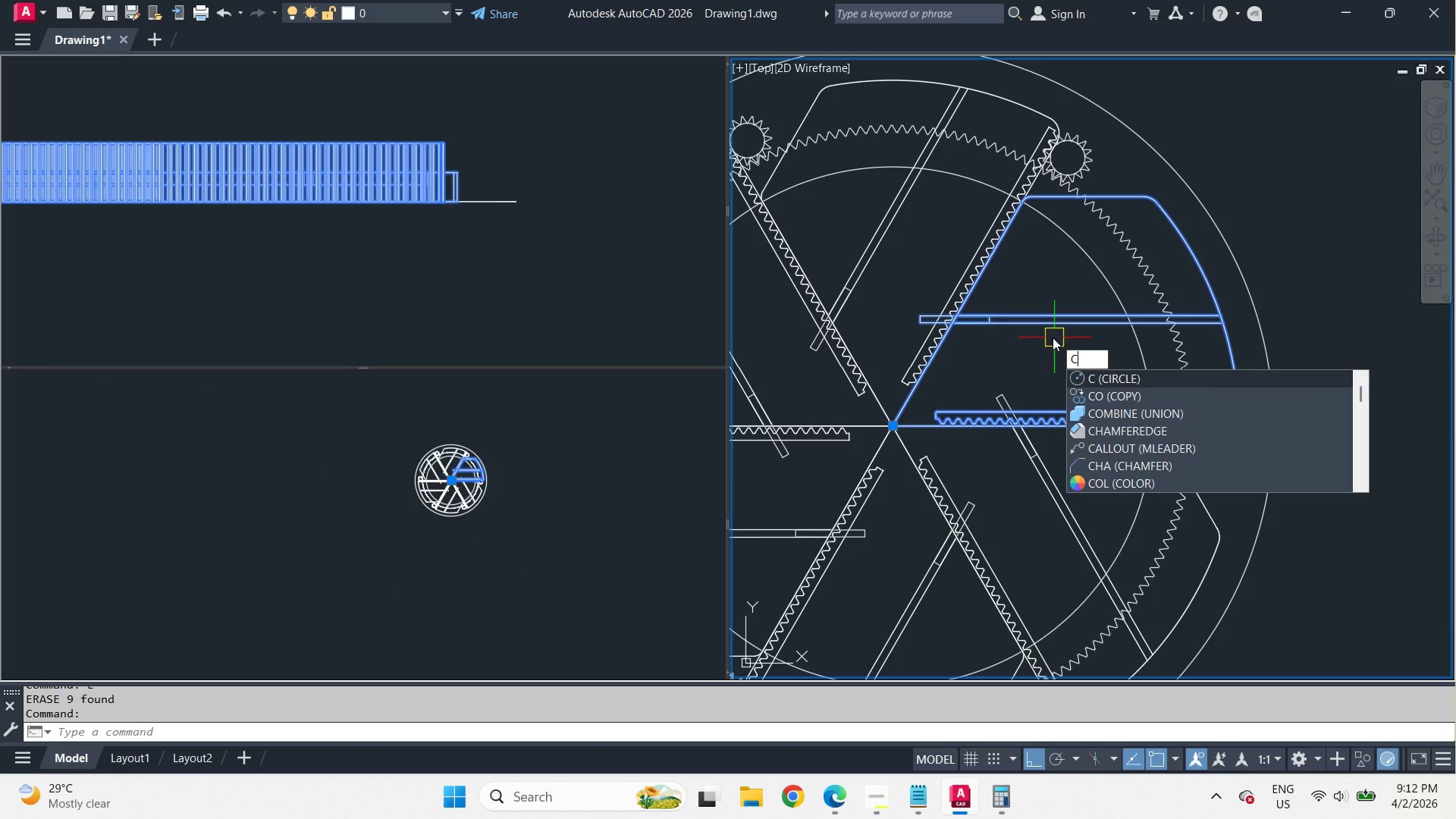 
key(Escape)
 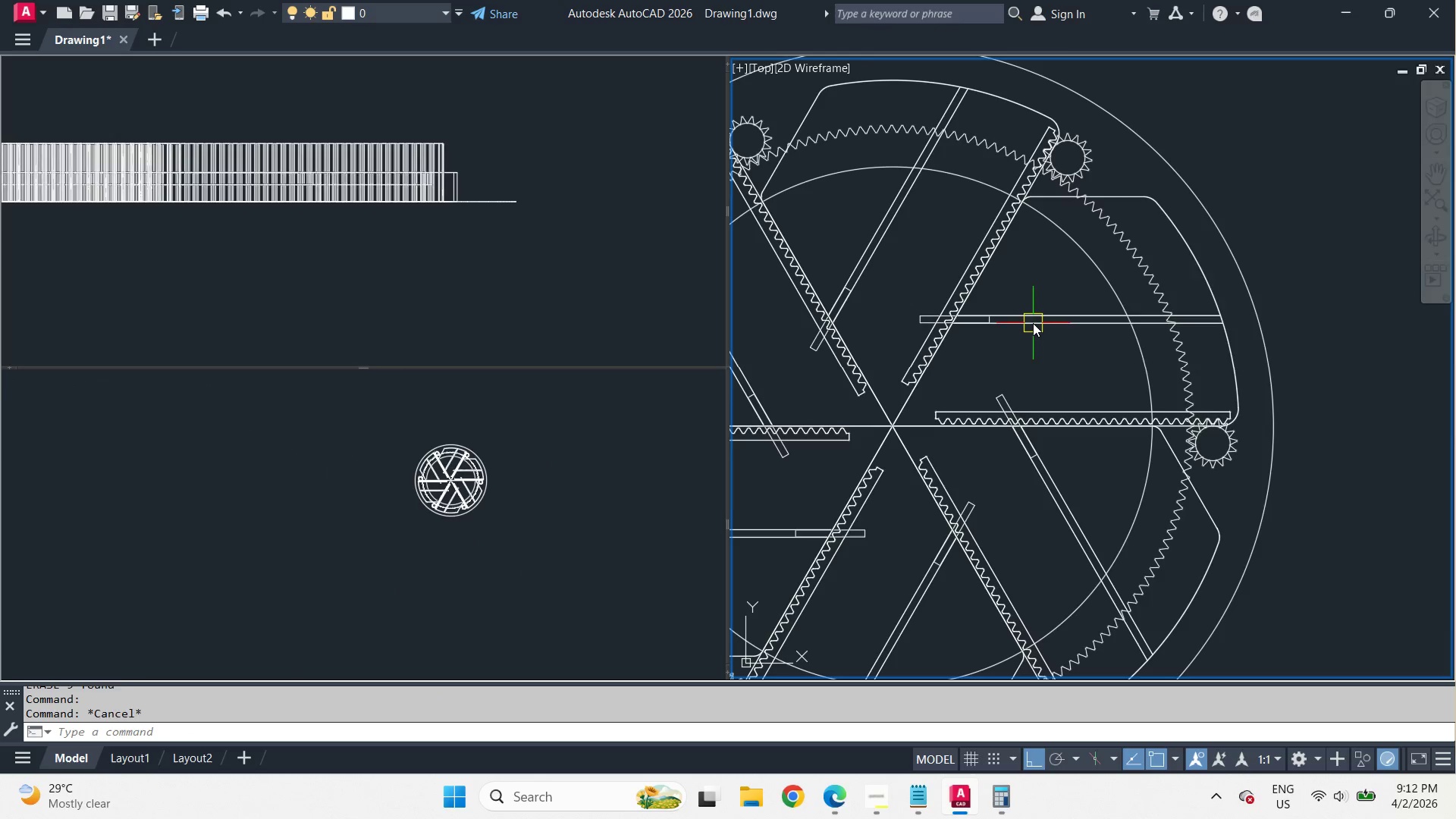 
left_click_drag(start_coordinate=[1033, 323], to_coordinate=[1031, 333])
 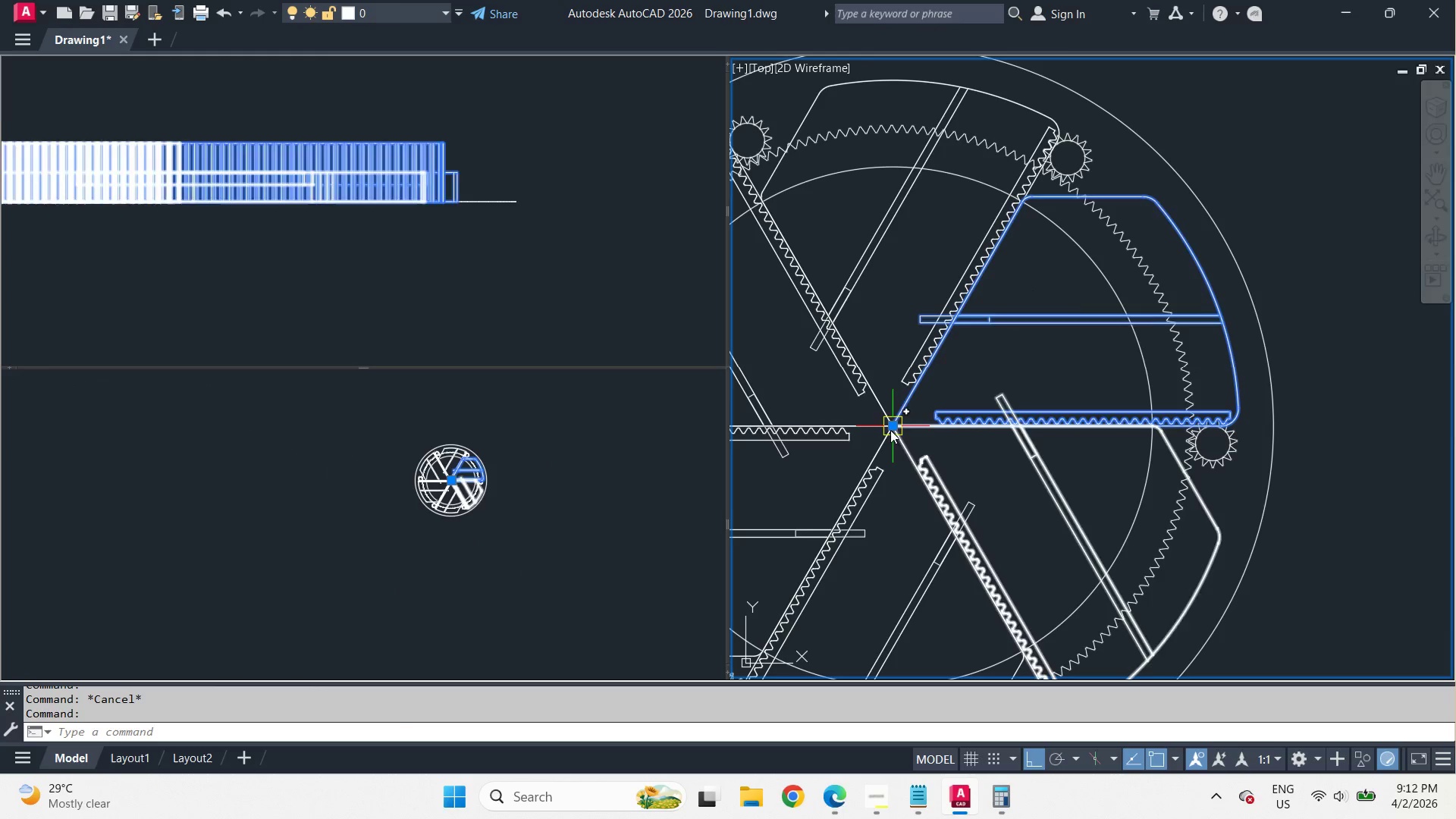 
left_click_drag(start_coordinate=[890, 430], to_coordinate=[896, 430])
 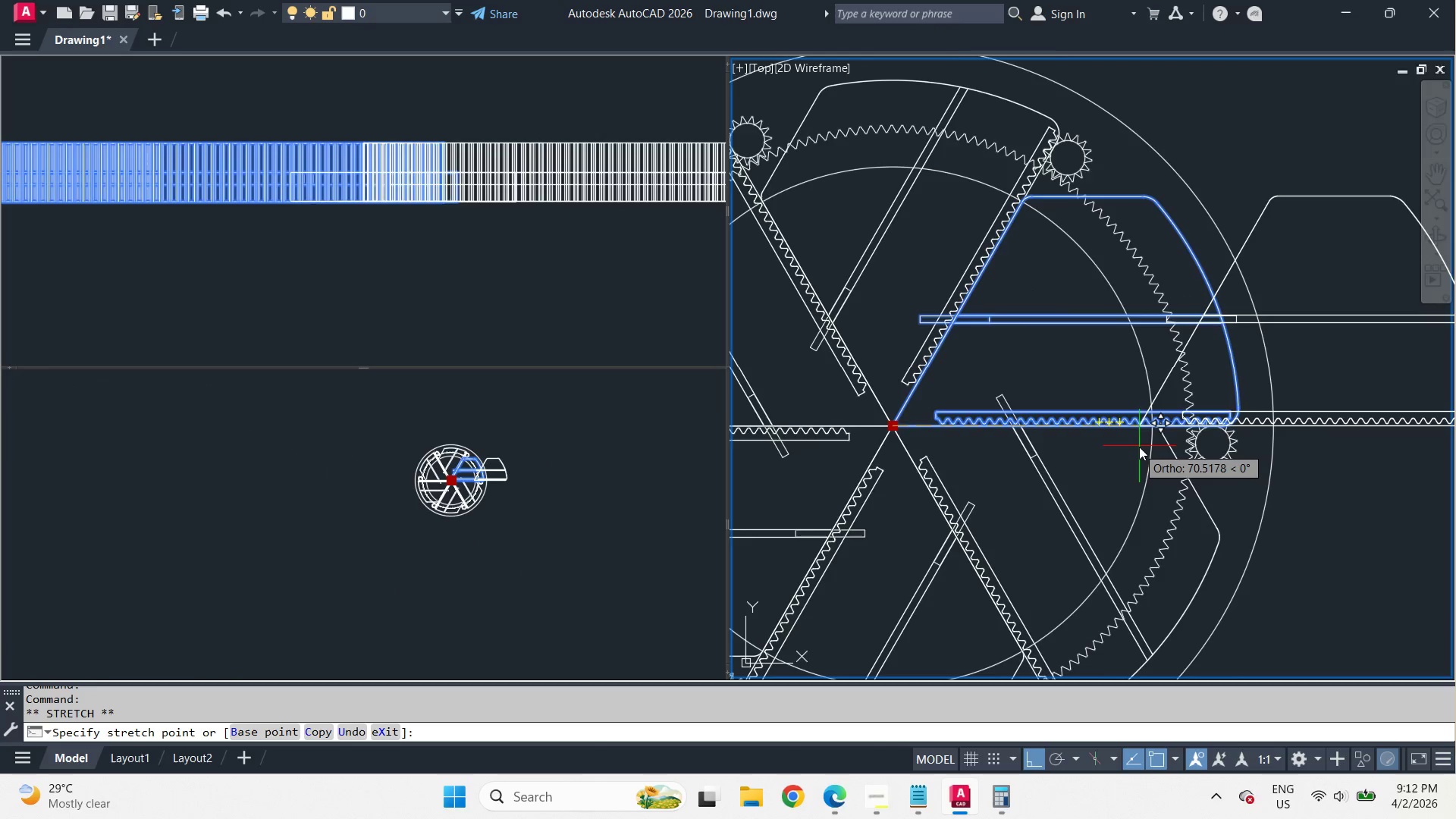 
type(c qua )
 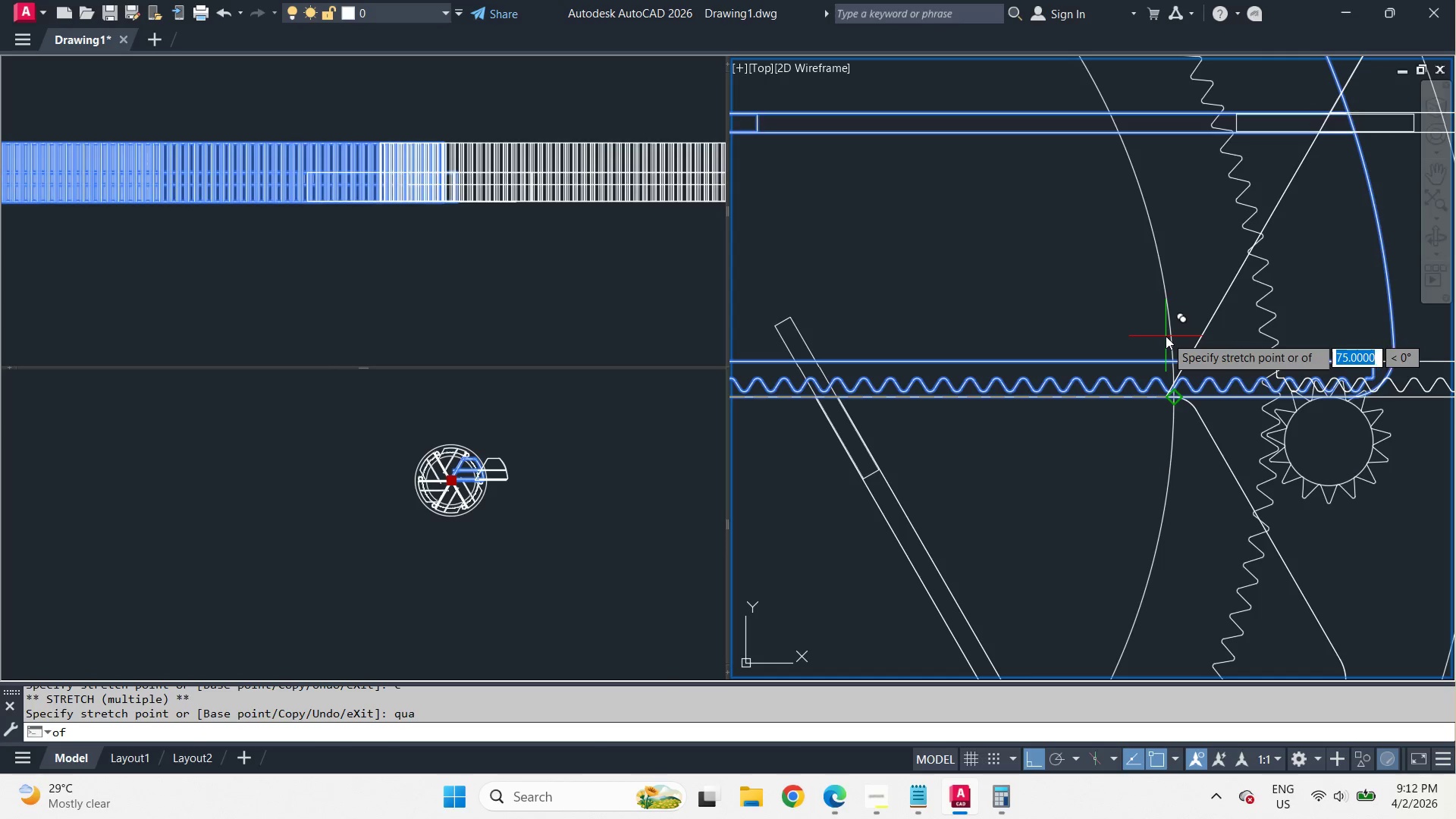 
left_click([1166, 336])
 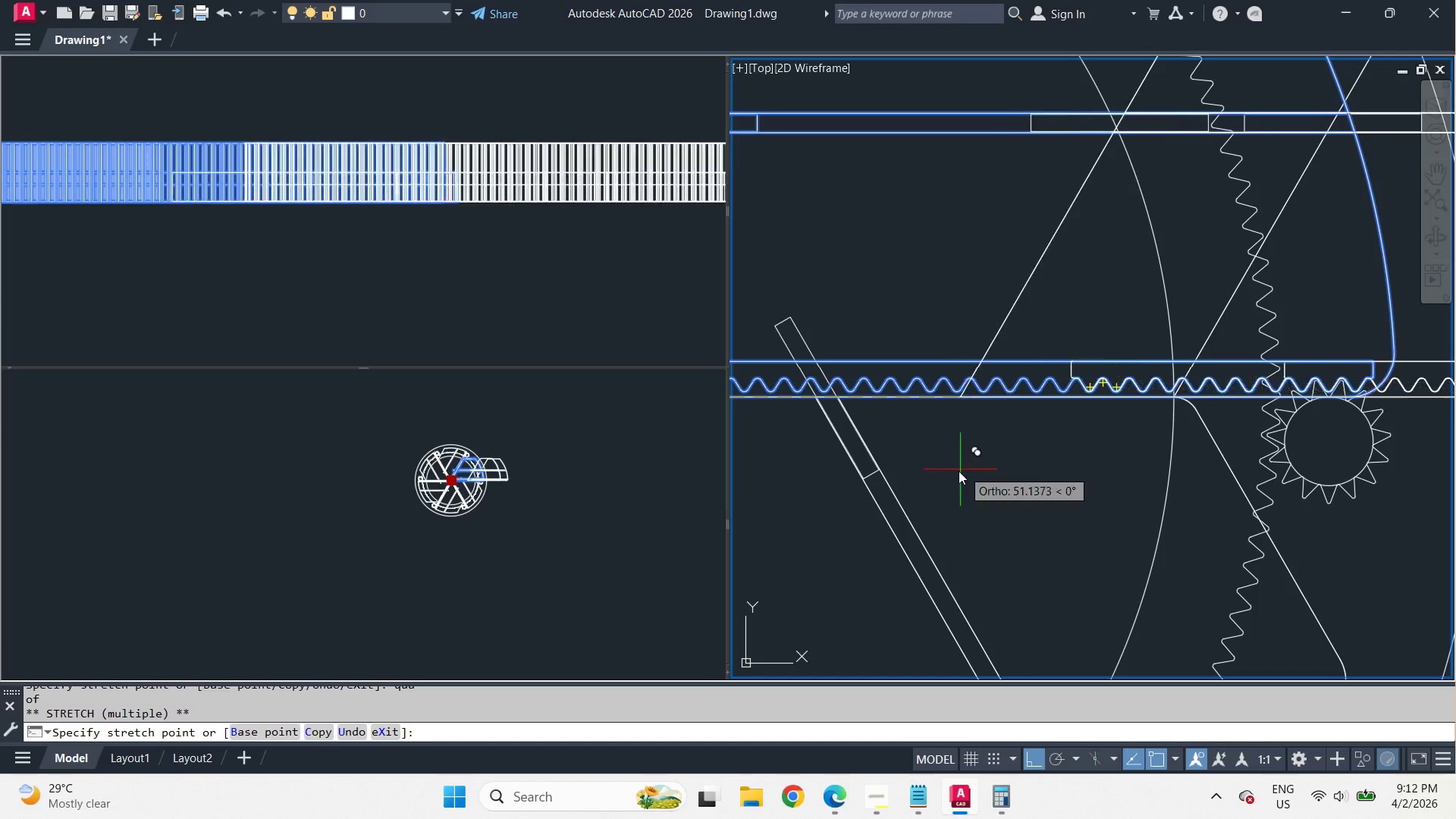 
scroll: coordinate [1139, 447], scroll_direction: up, amount: 2.0
 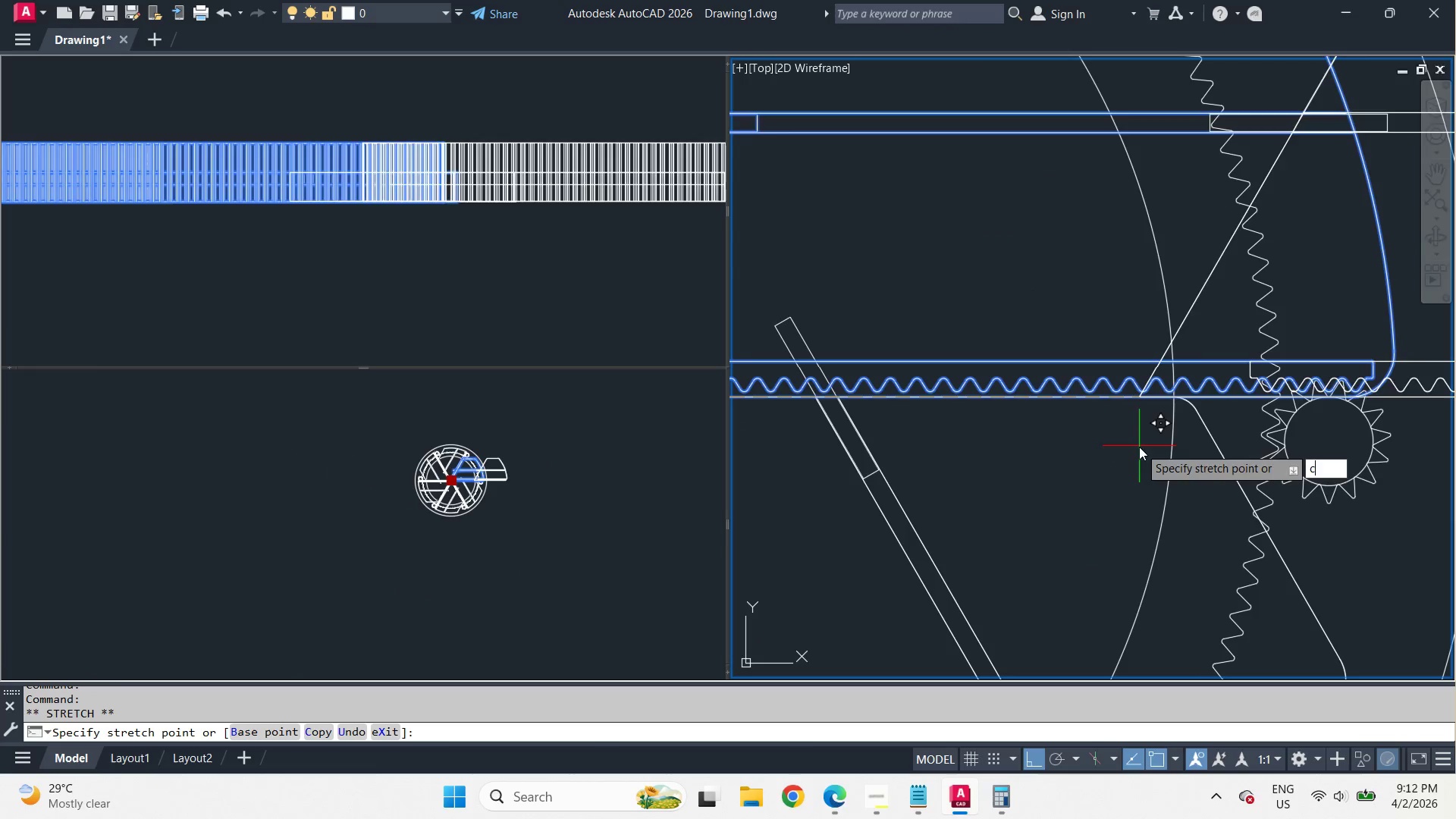 
key(Space)
 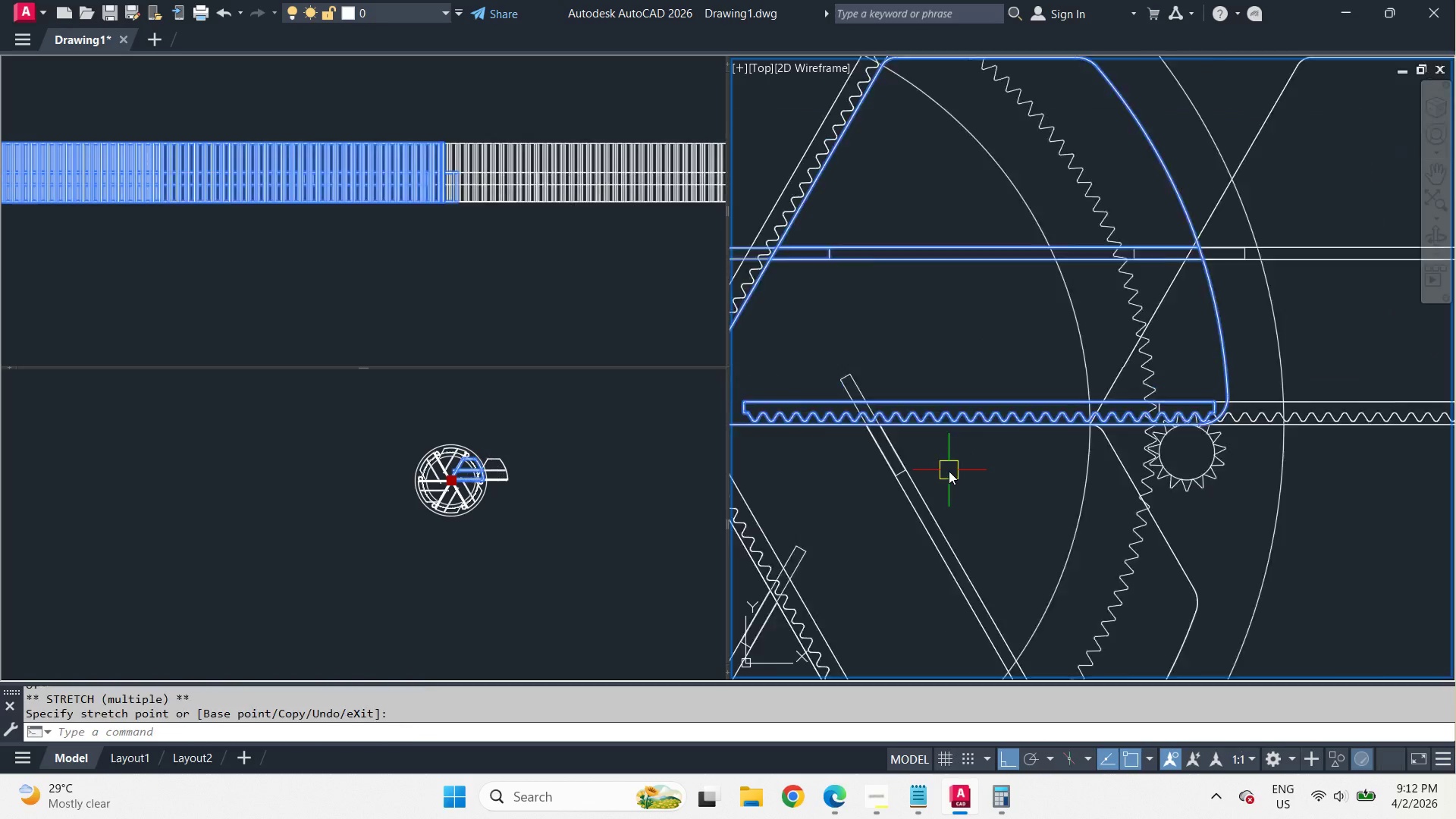 
key(Escape)
type(rec end)
 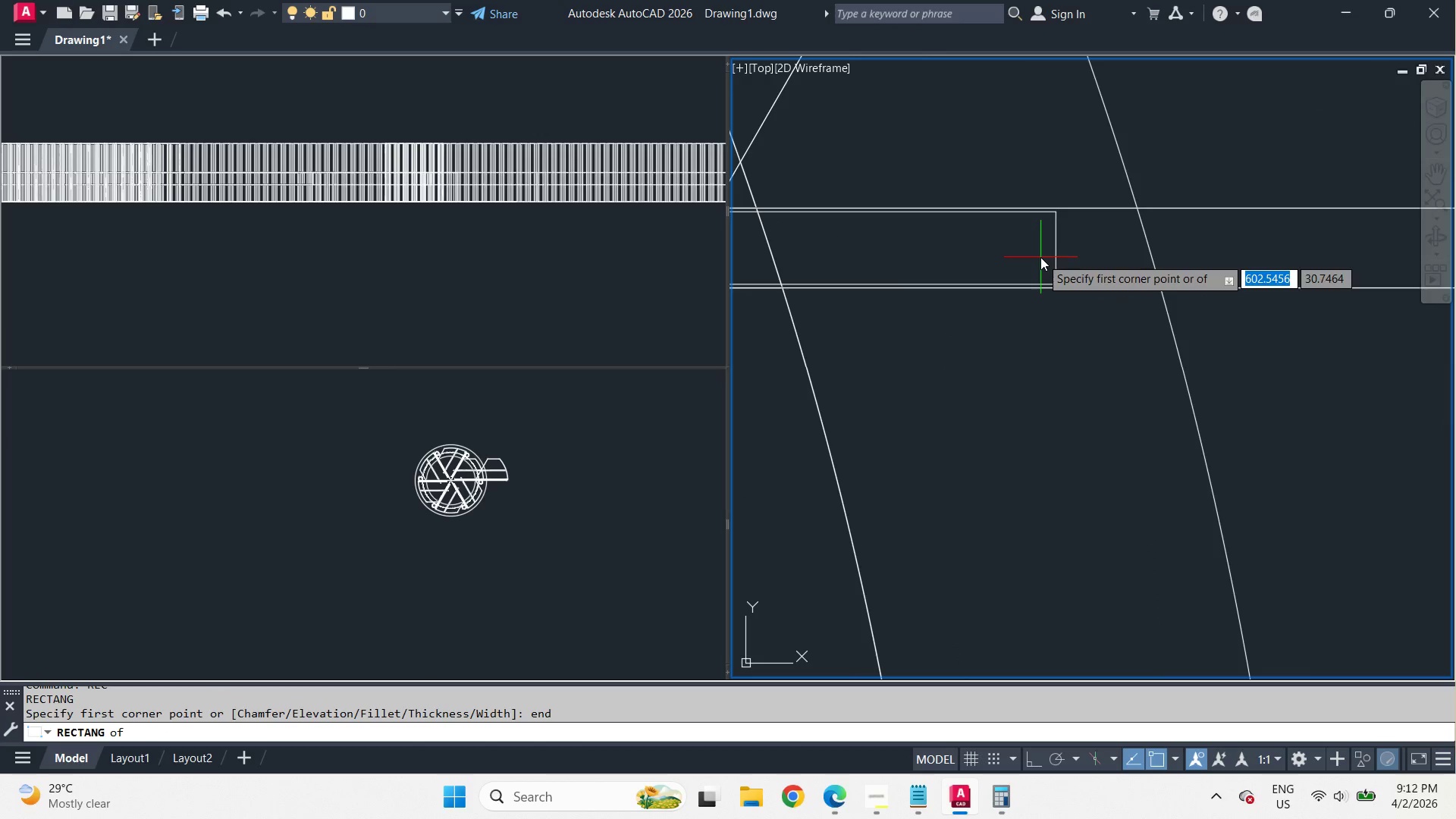 
scroll: coordinate [1077, 419], scroll_direction: down, amount: 1.0
 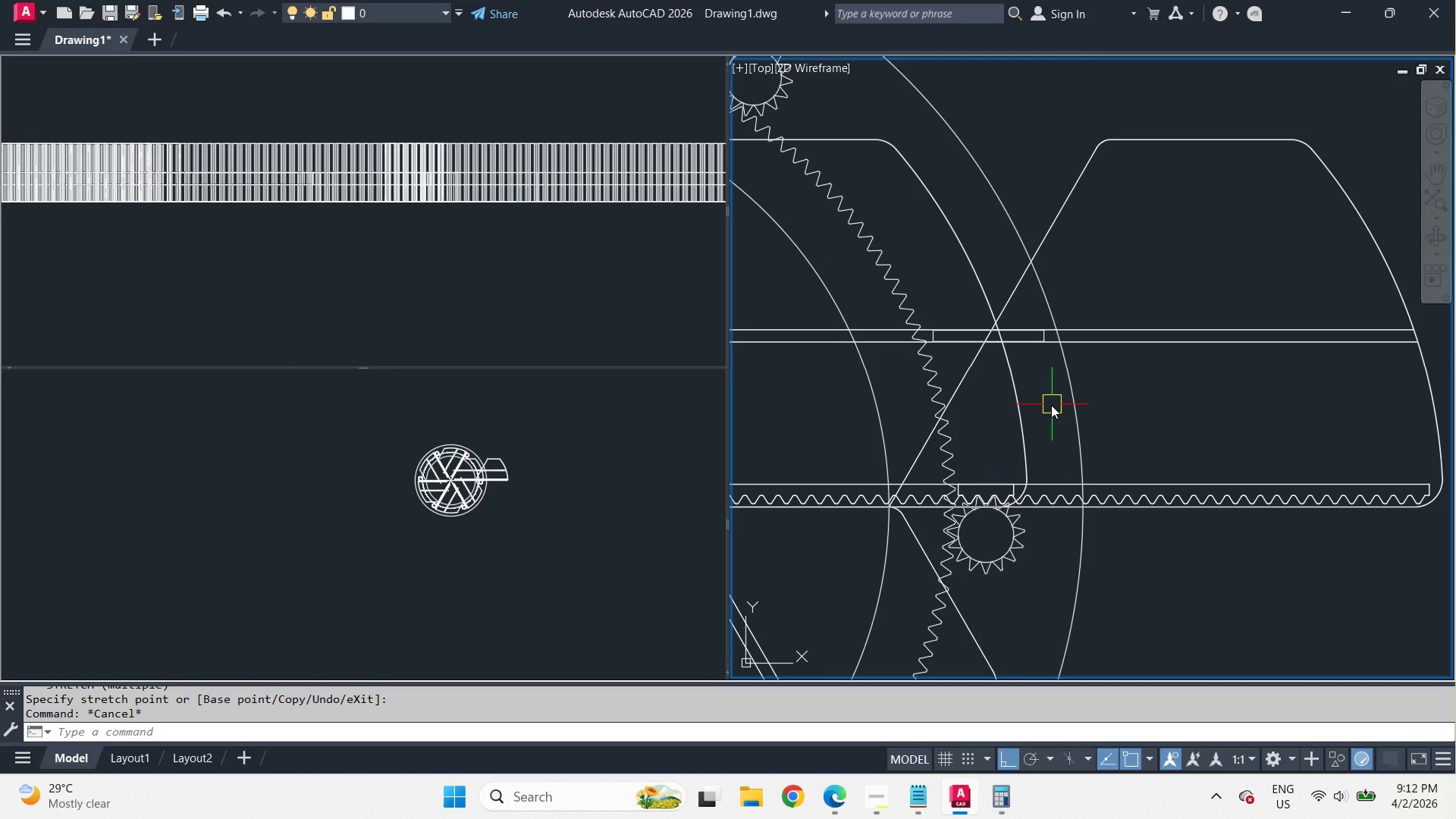 
key(Space)
 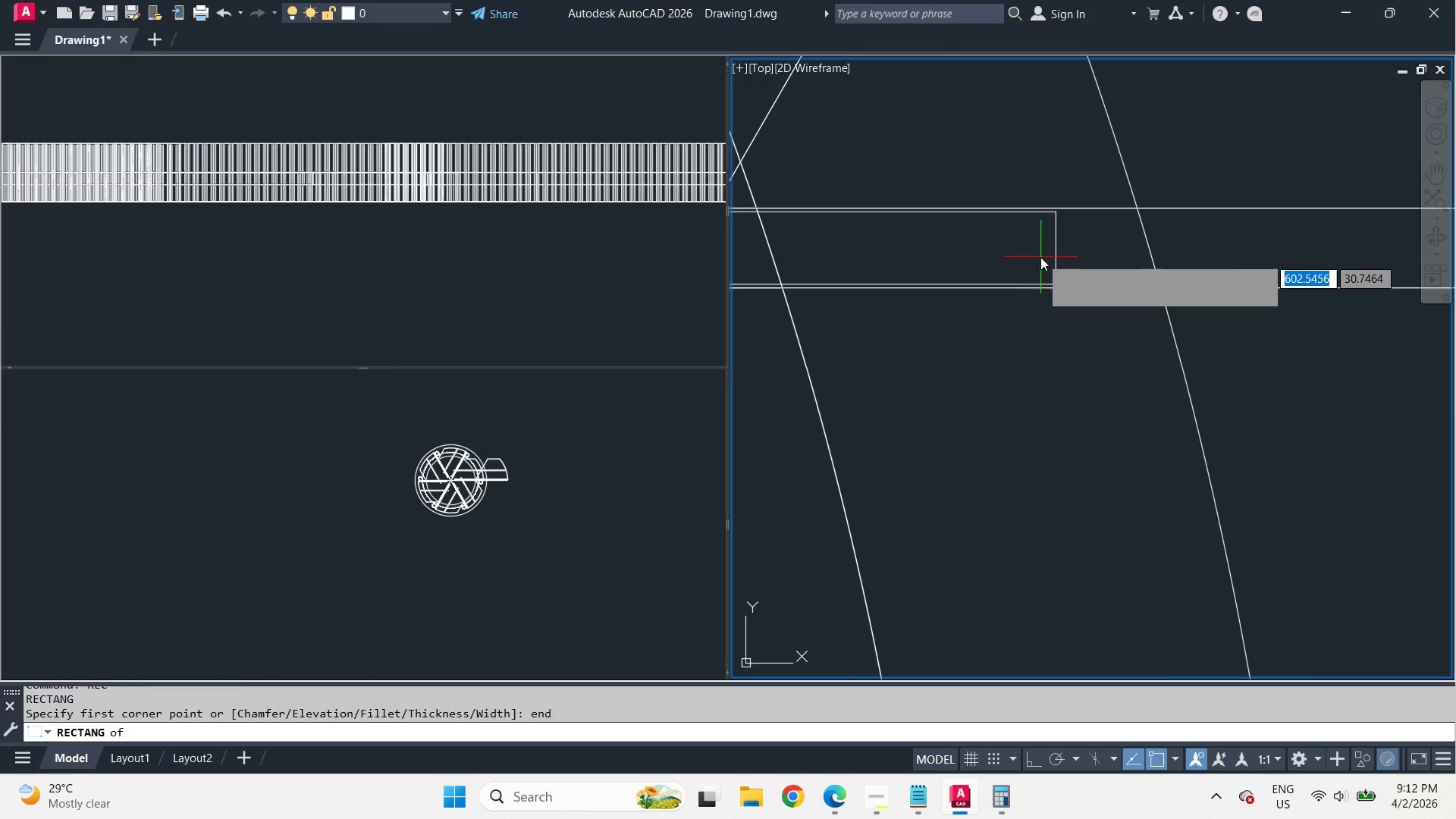 
left_click_drag(start_coordinate=[1040, 257], to_coordinate=[1046, 265])
 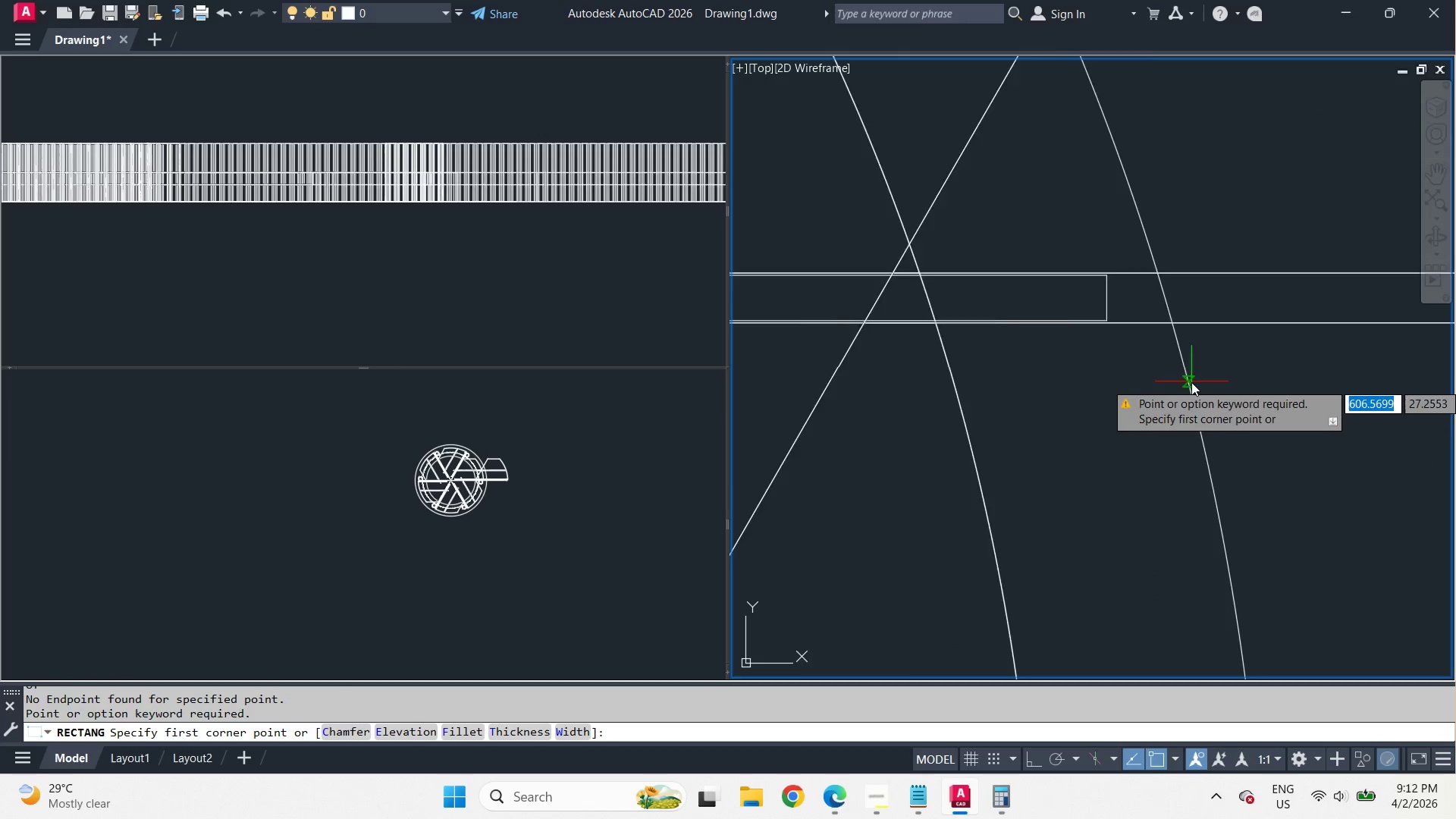 
scroll: coordinate [1033, 314], scroll_direction: up, amount: 4.0
 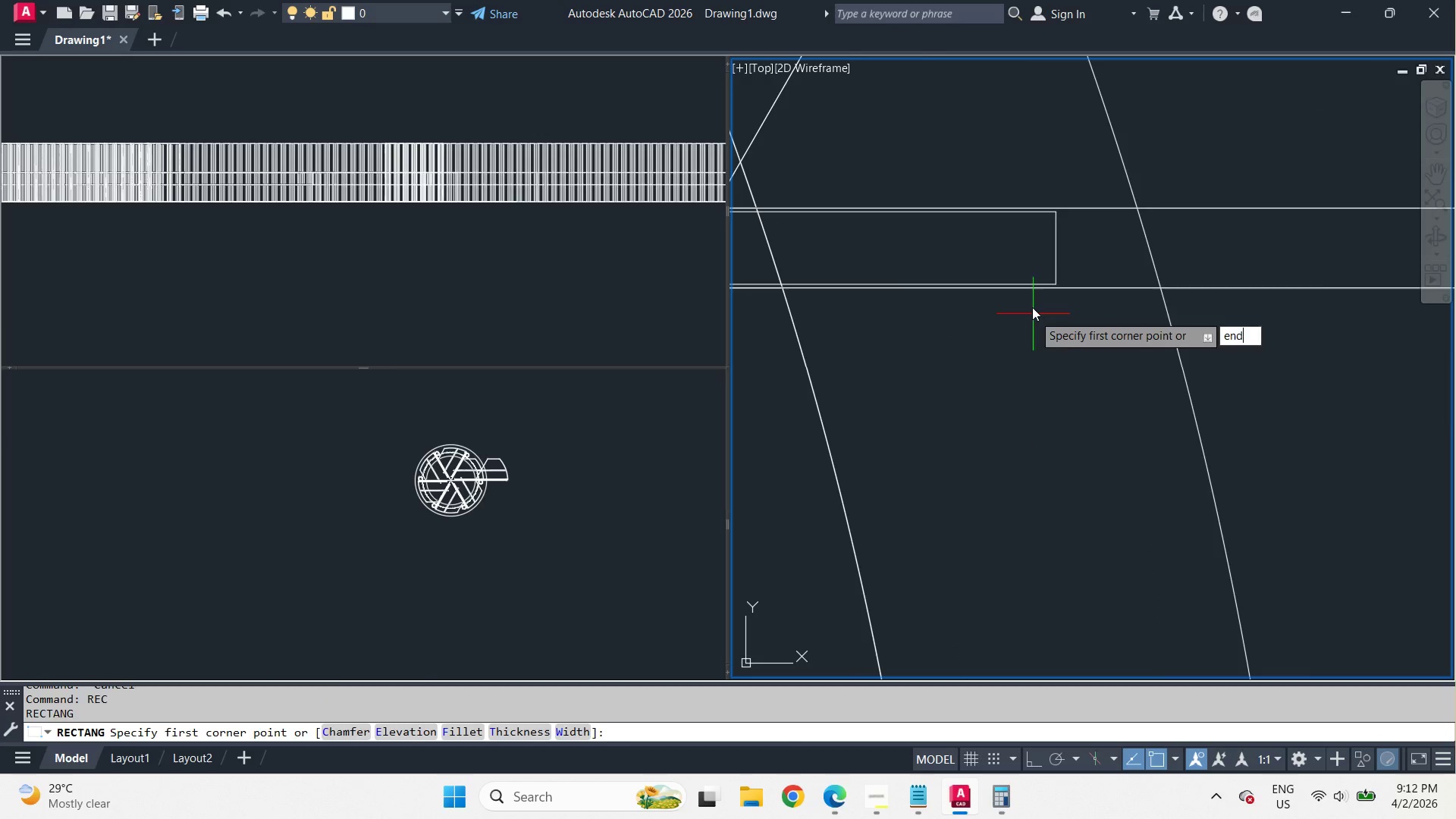 
type(end )
 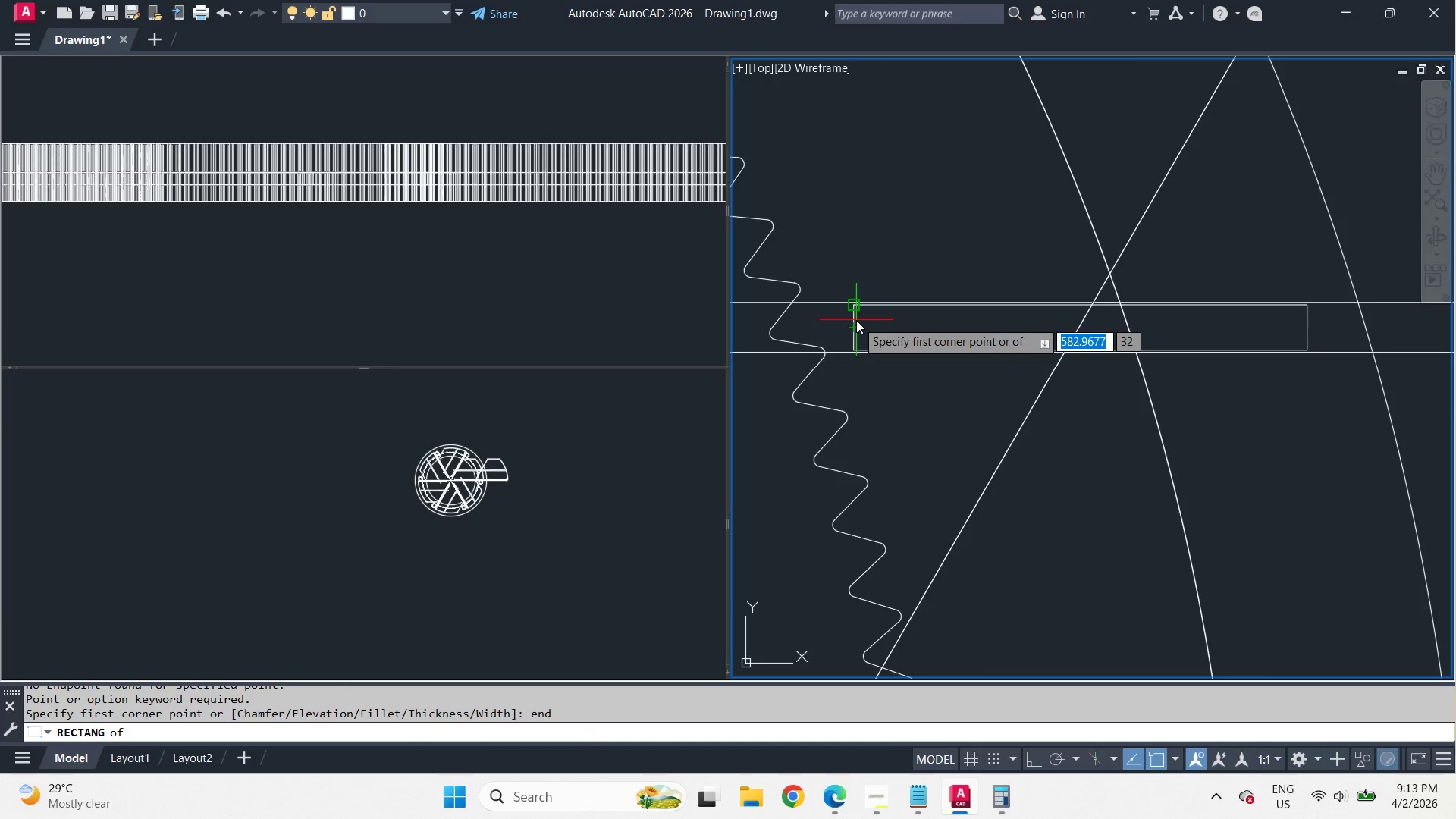 
scroll: coordinate [1191, 382], scroll_direction: down, amount: 2.0
 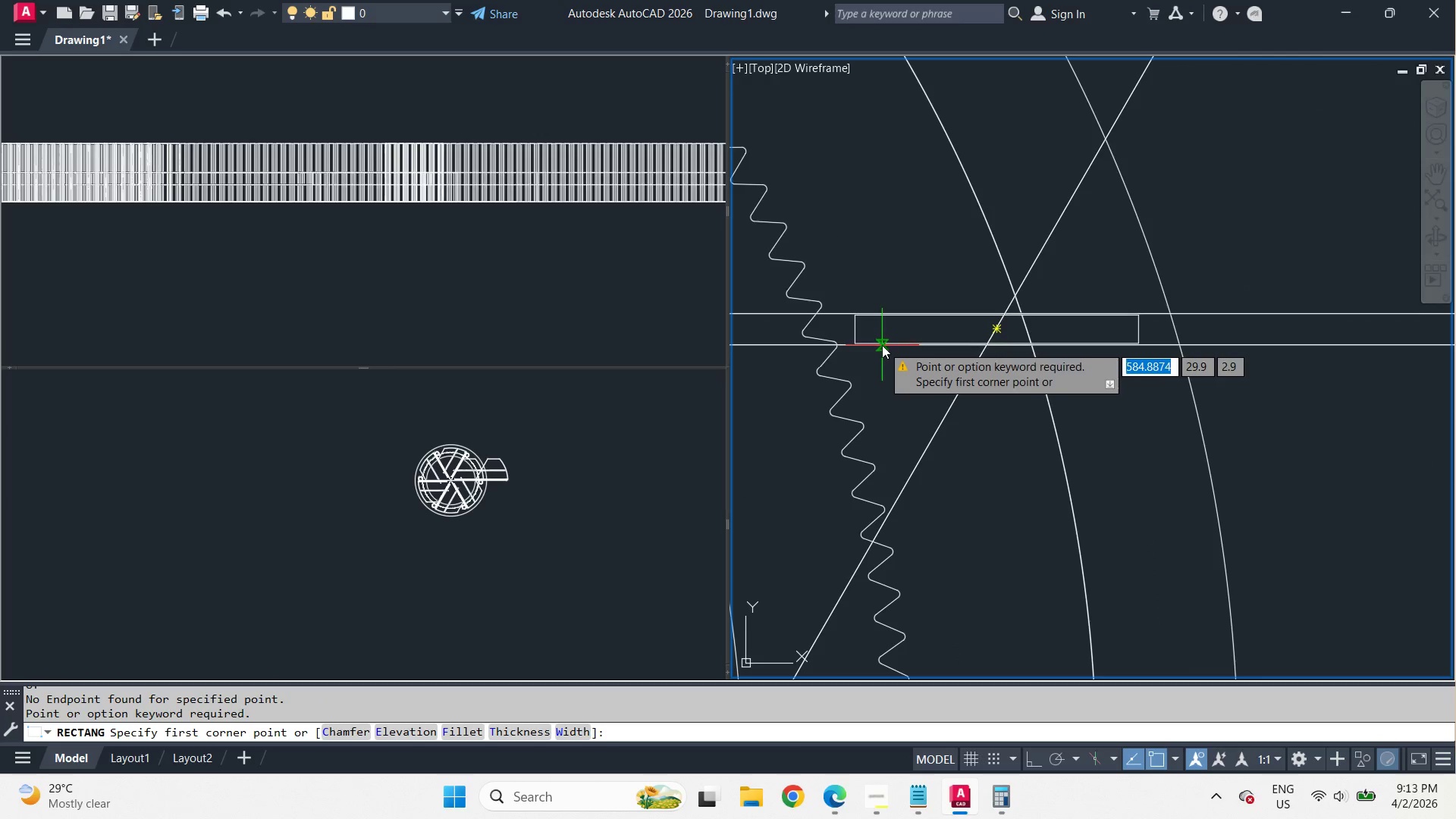 
left_click([856, 320])
 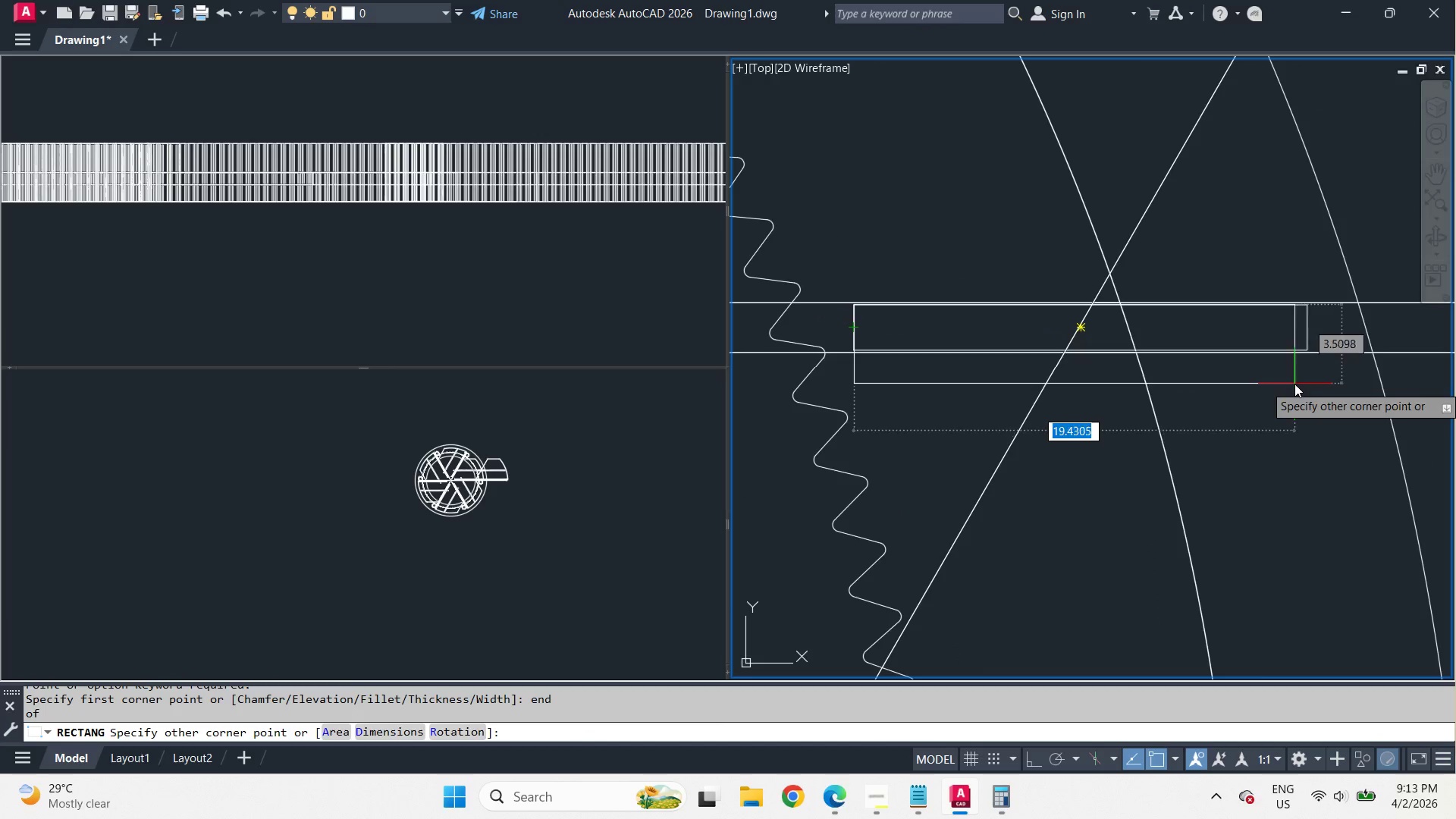 
scroll: coordinate [856, 331], scroll_direction: up, amount: 1.0
 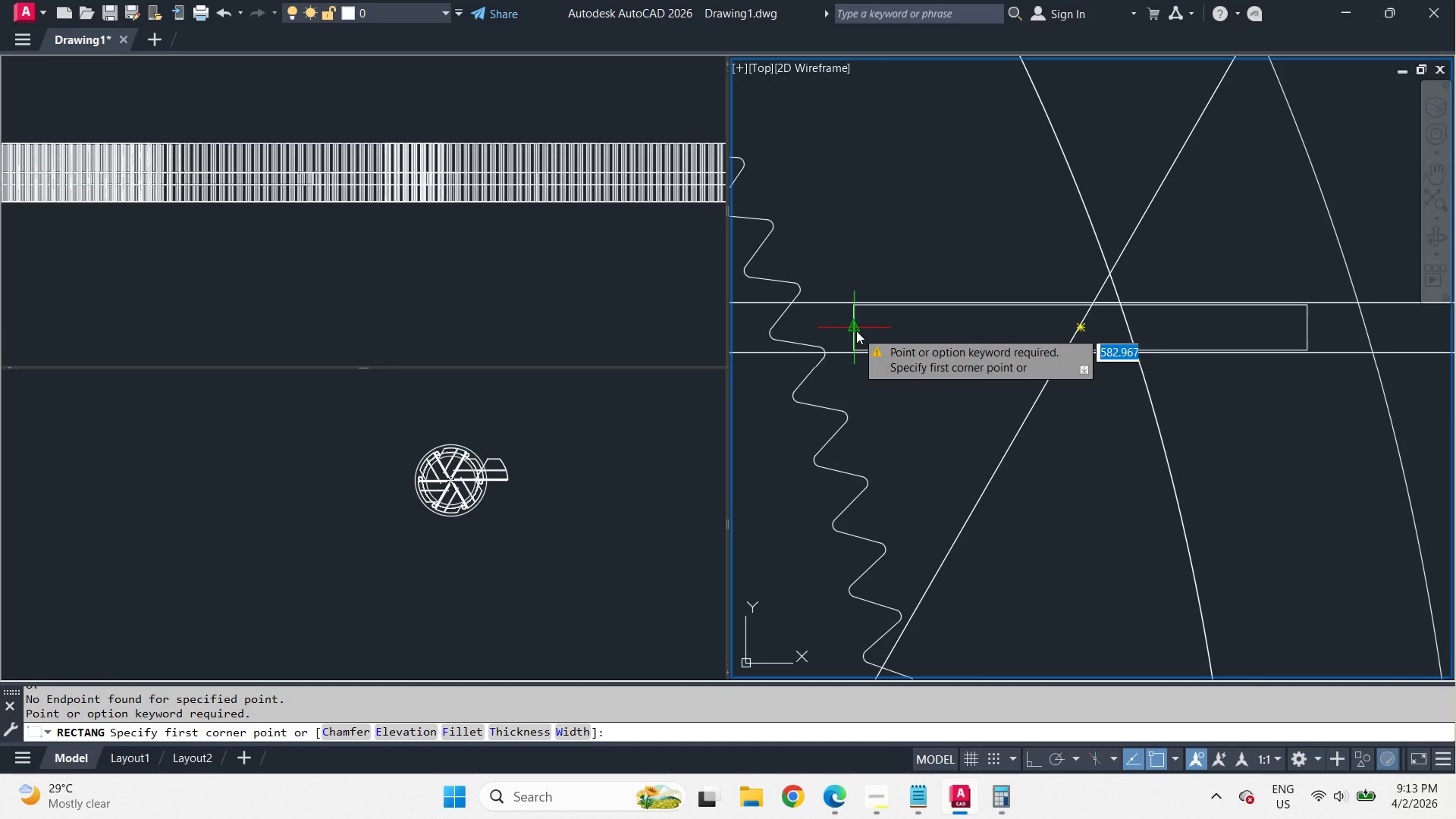 
type(end )
 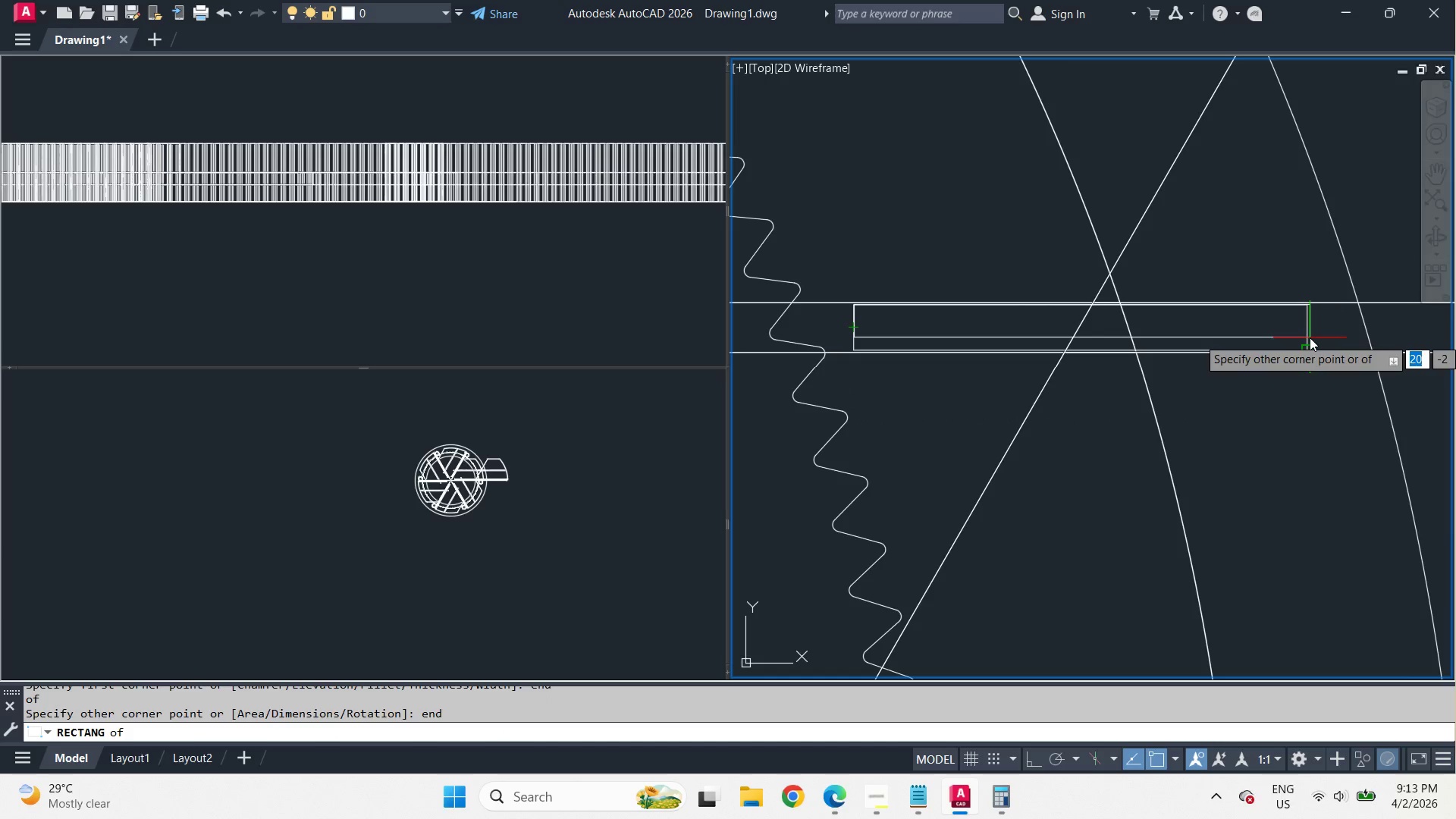 
left_click([1310, 337])
 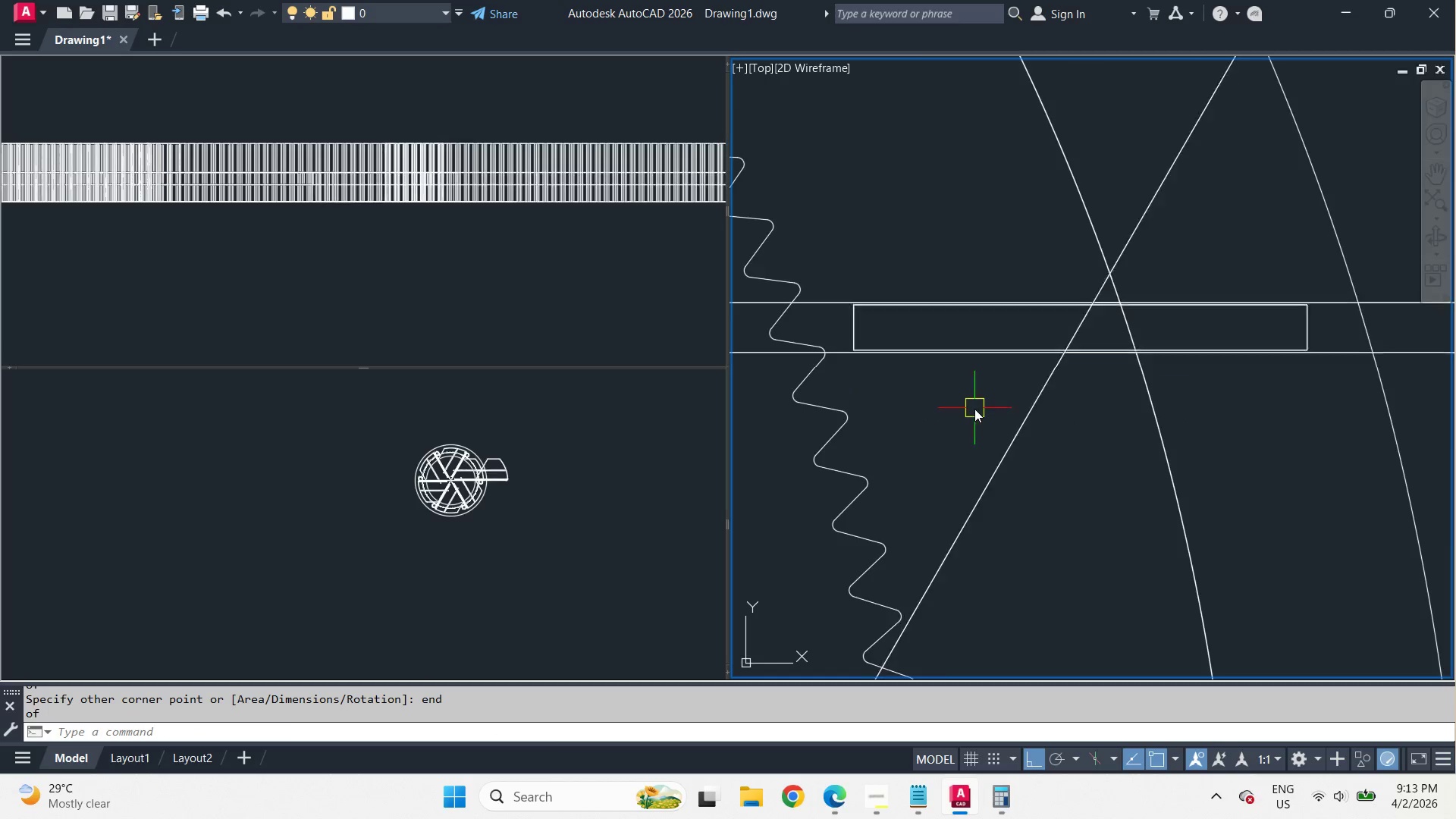 
left_click([1072, 287])
 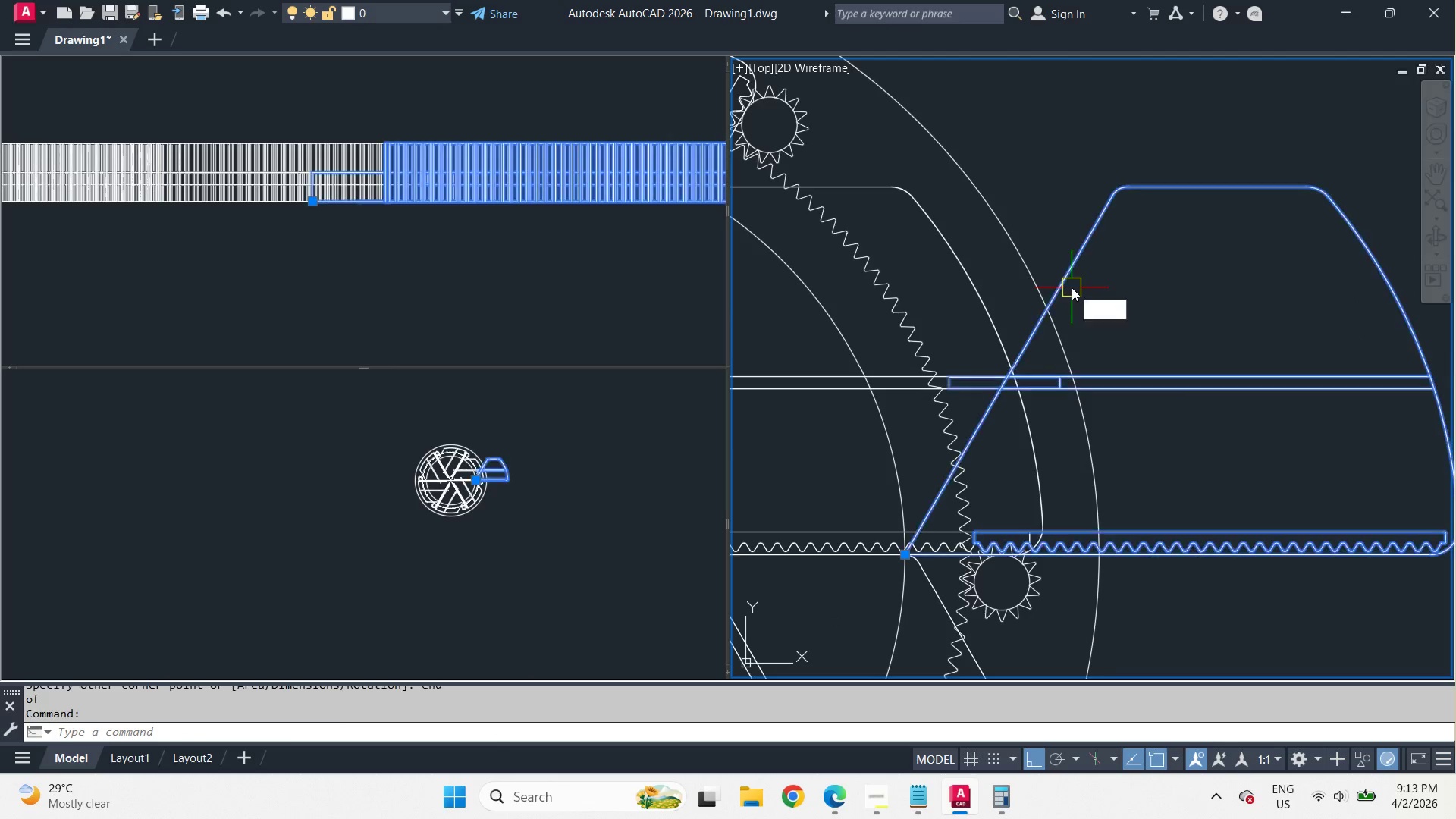 
key(E)
 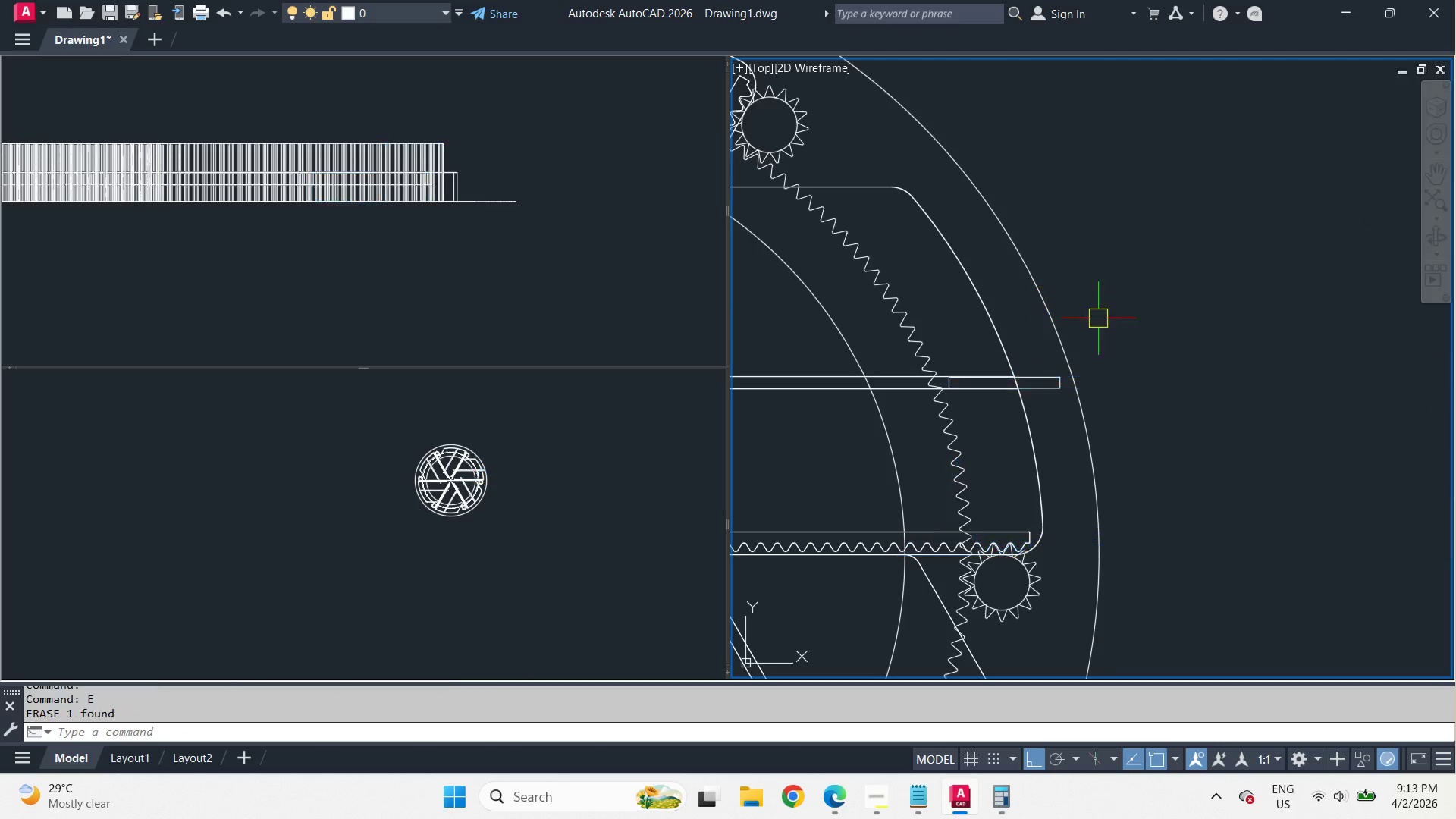 
key(Space)
 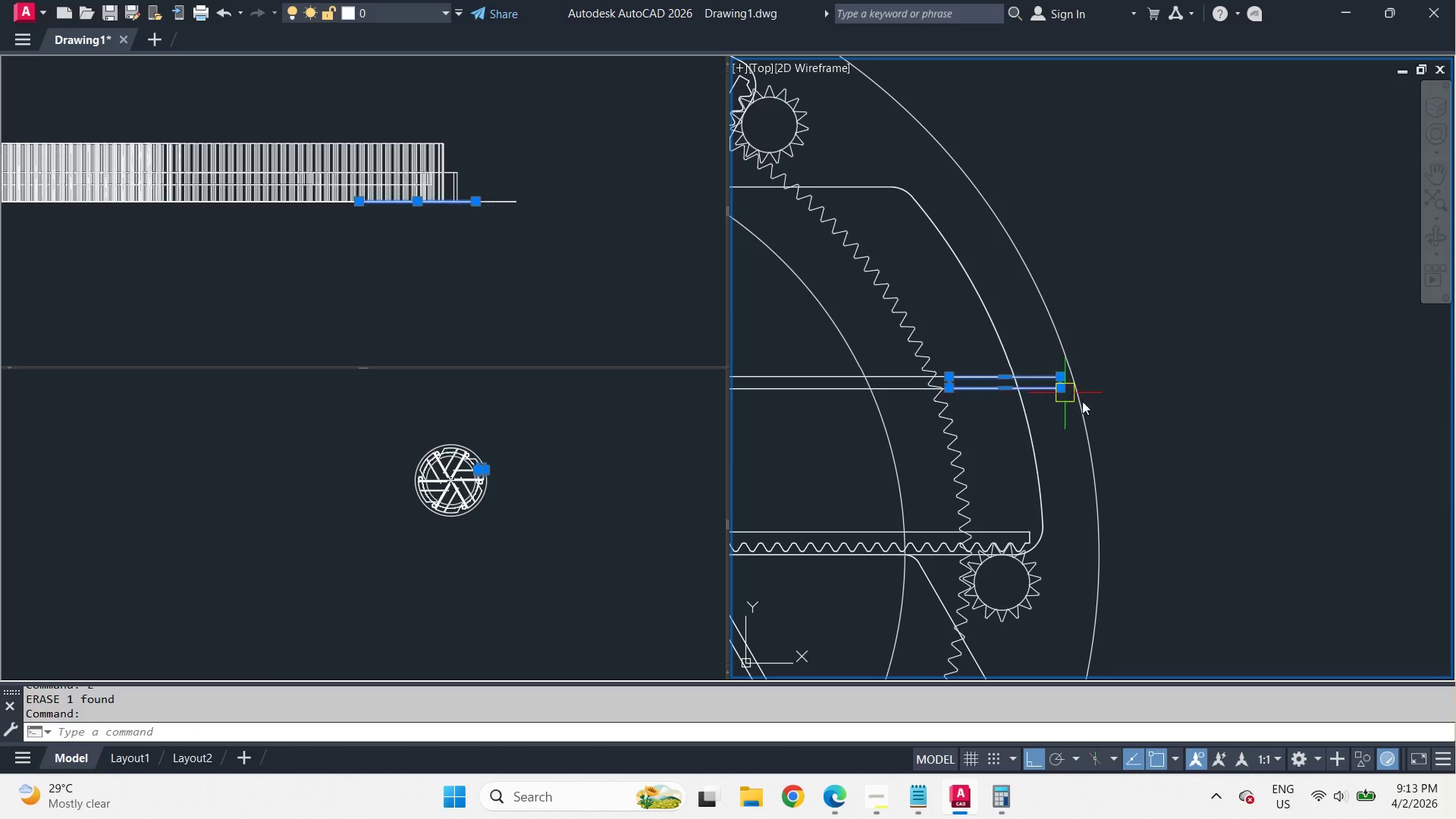 
scroll: coordinate [983, 398], scroll_direction: down, amount: 3.0
 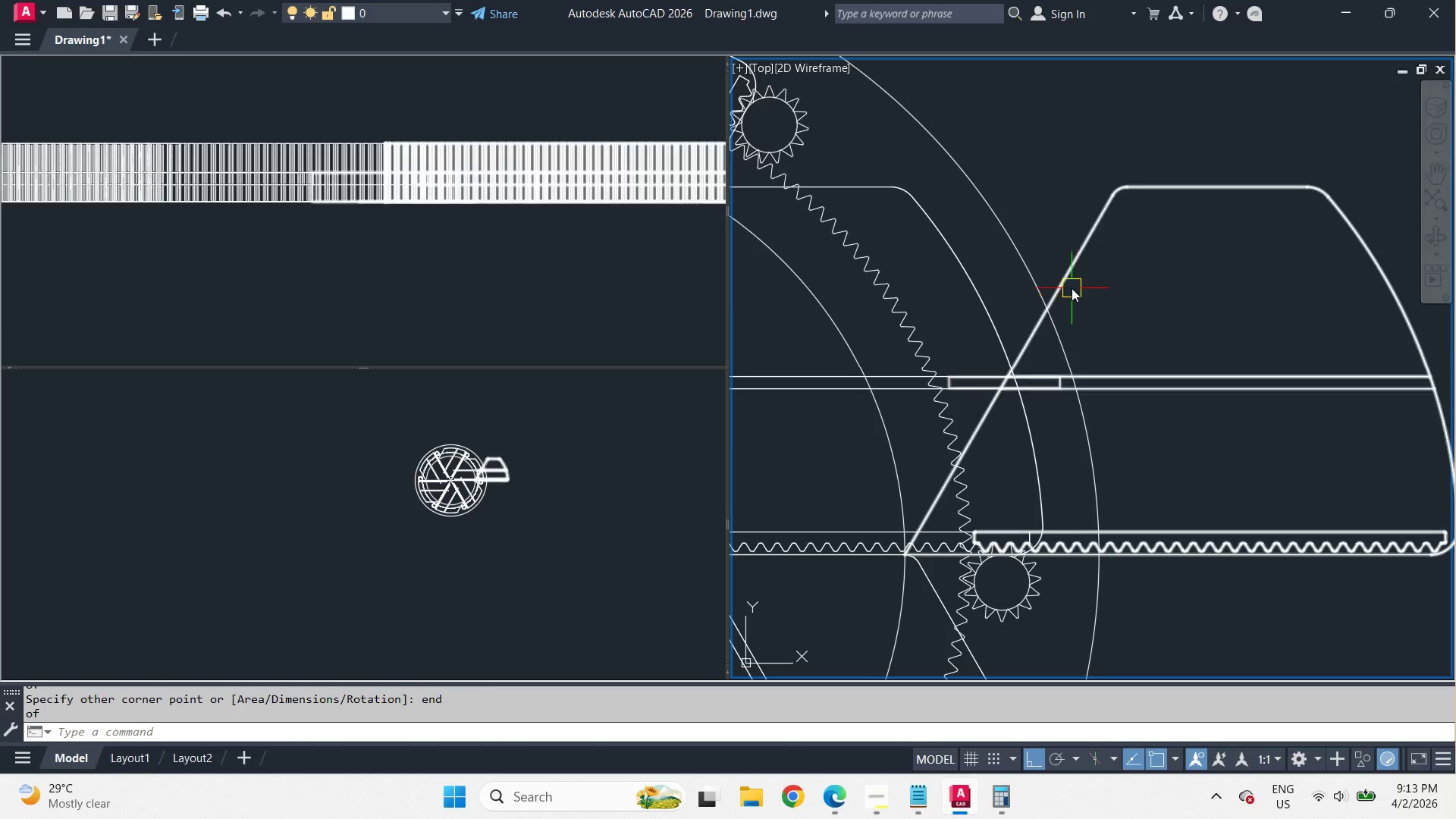 
key(Control+1)
 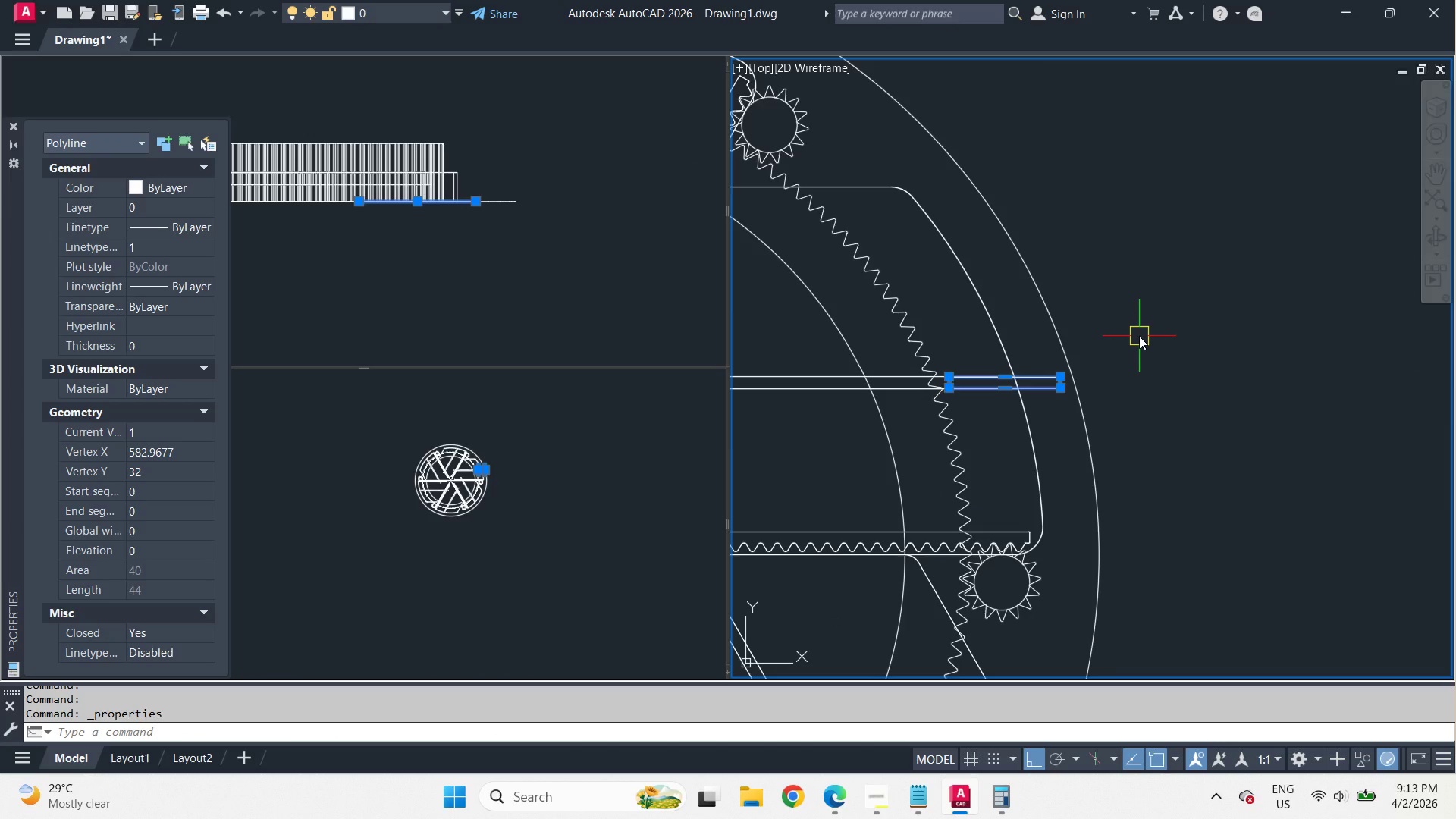 
hold_key(key=ControlLeft, duration=1.11)
 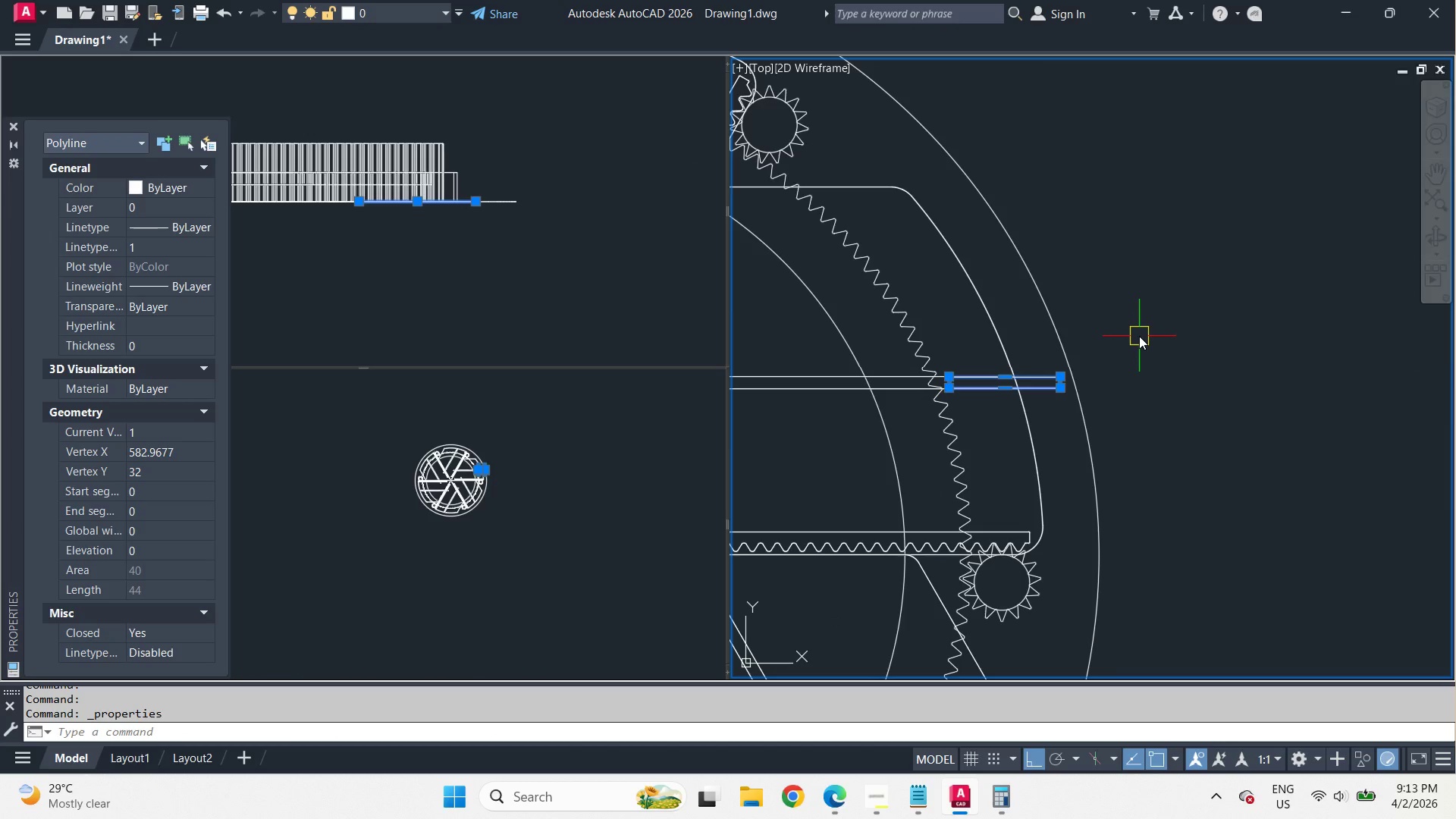 
key(Control+1)
 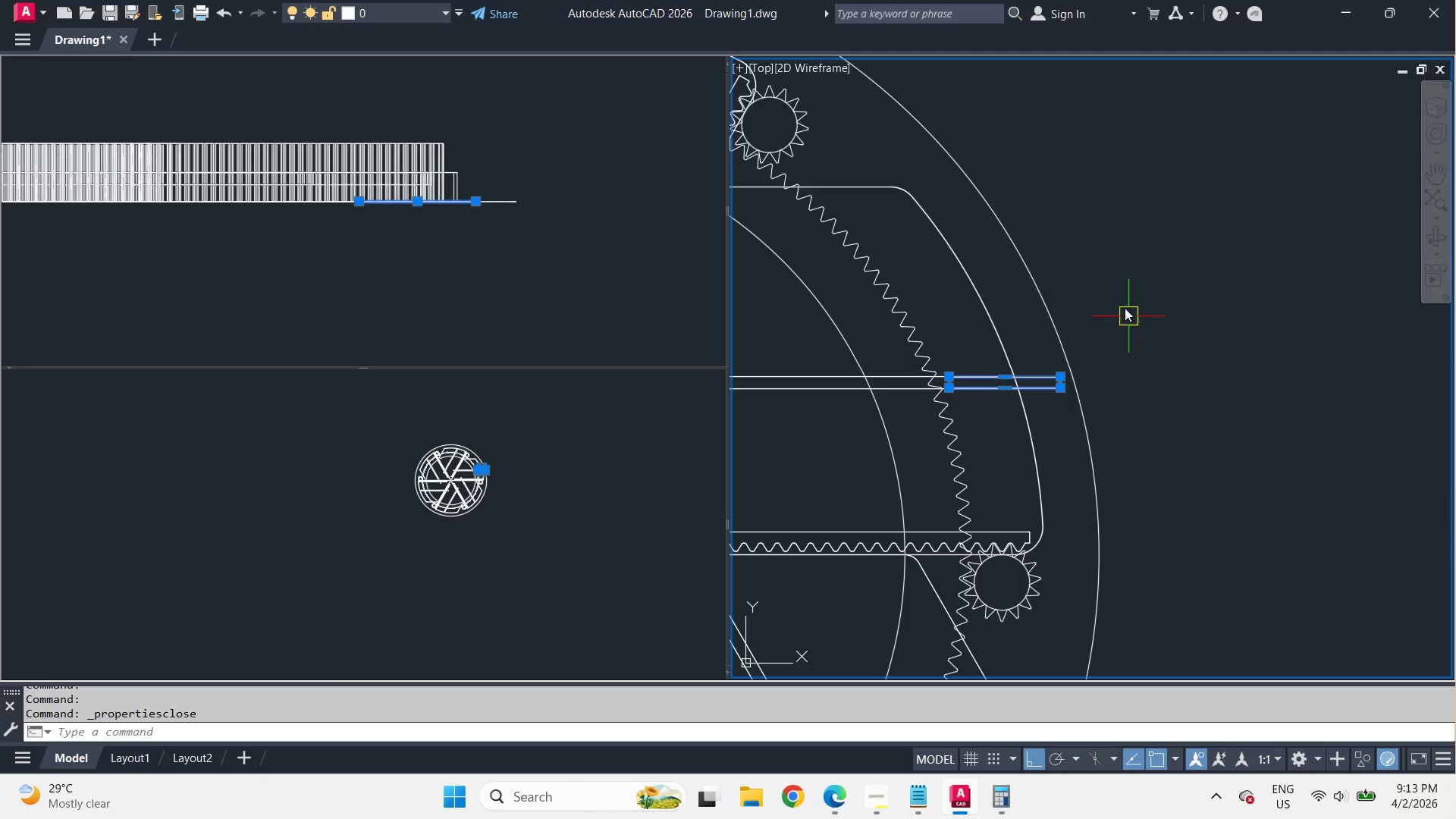 
key(Escape)
type(re )
 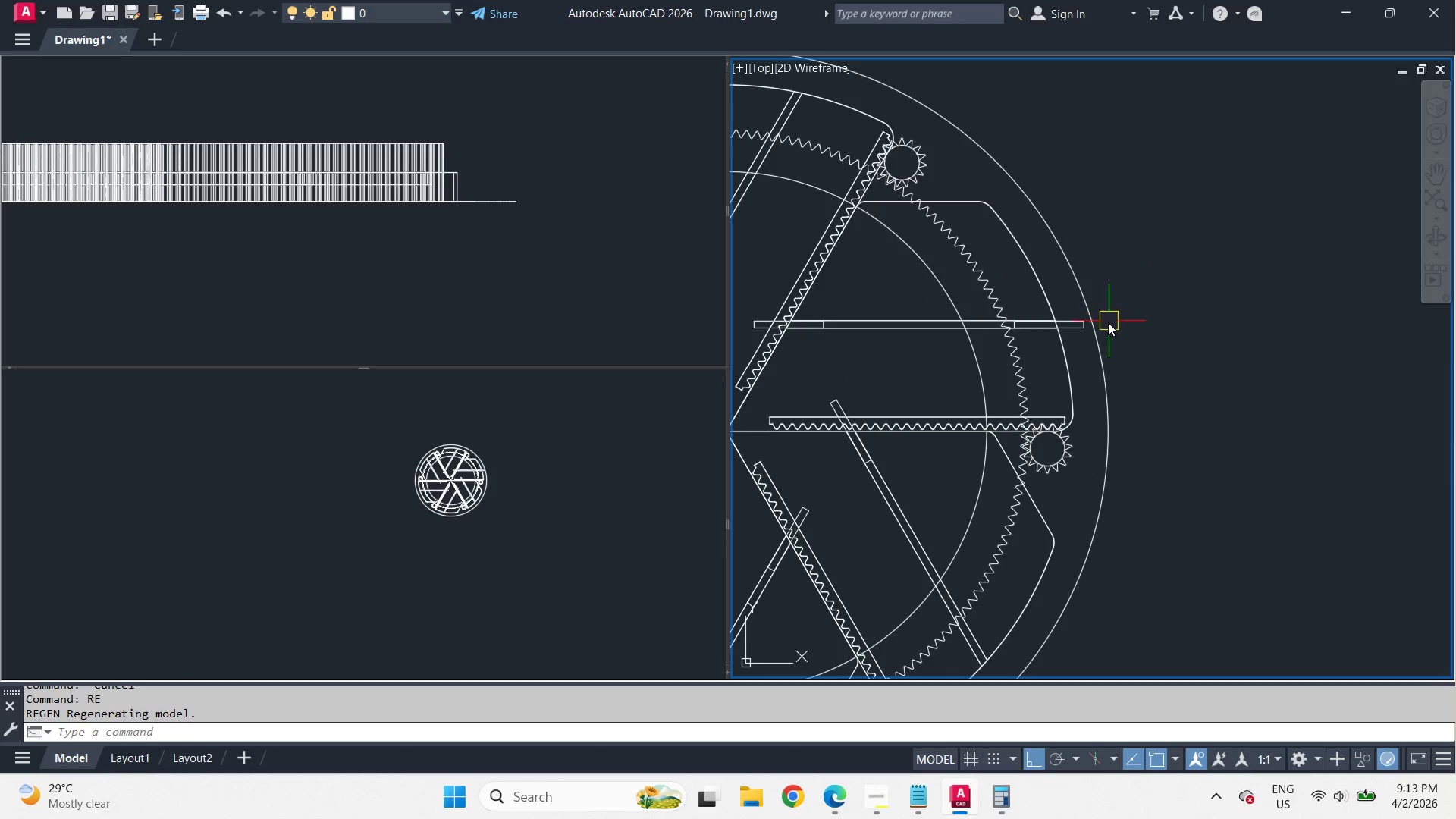 
scroll: coordinate [1121, 297], scroll_direction: down, amount: 3.0
 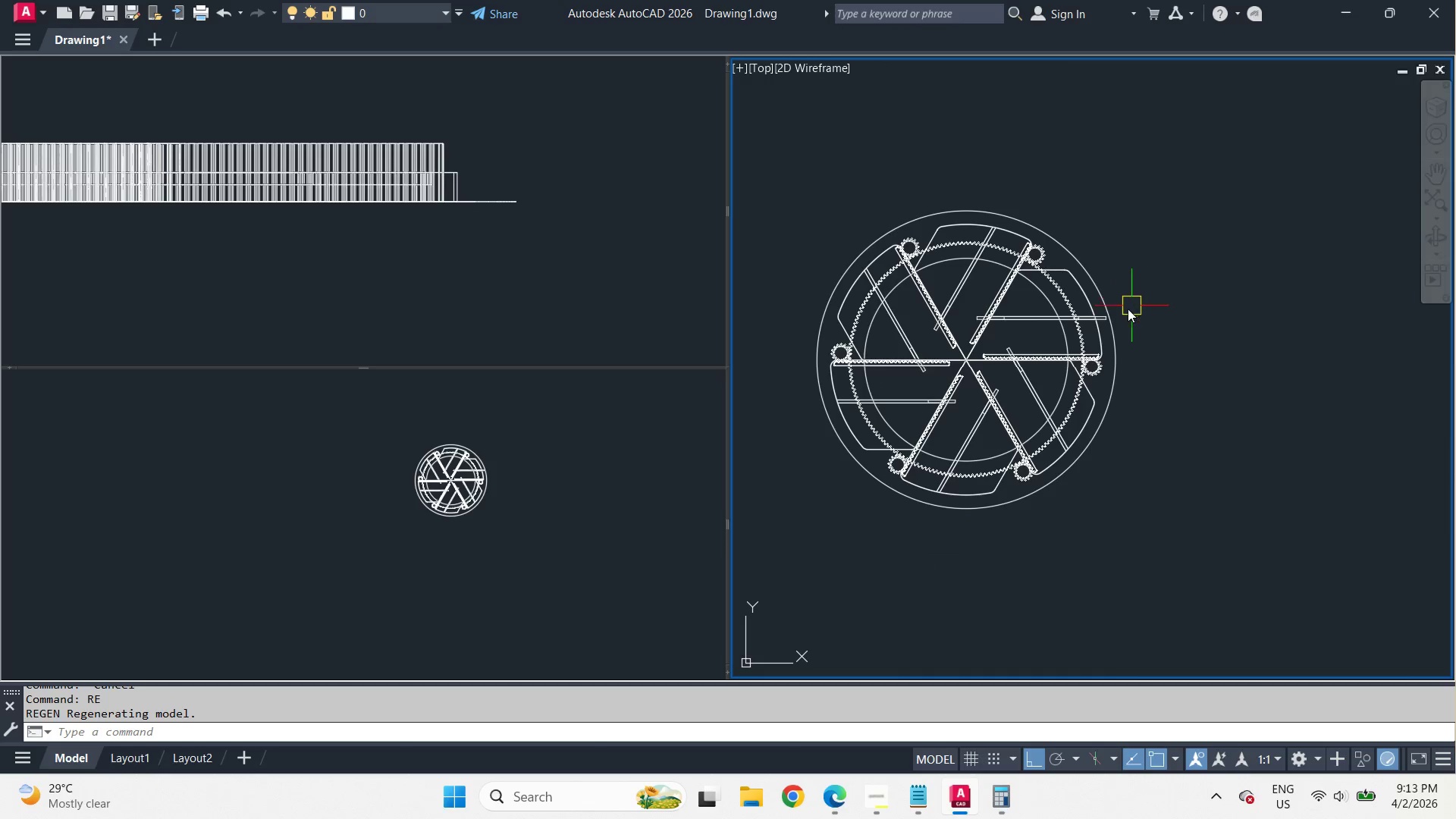 
scroll: coordinate [1120, 313], scroll_direction: up, amount: 2.0
 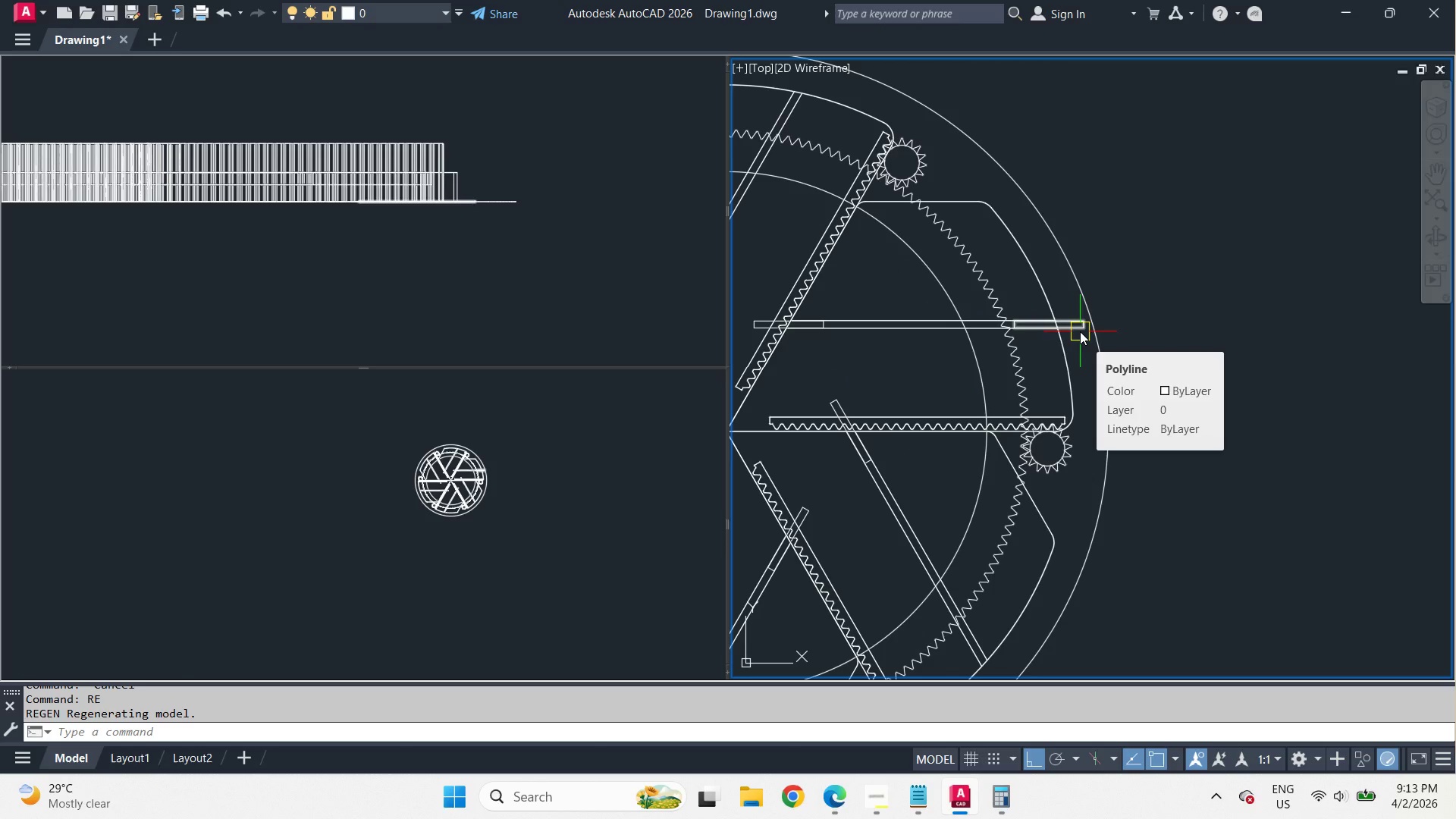 
scroll: coordinate [1172, 278], scroll_direction: down, amount: 1.0
 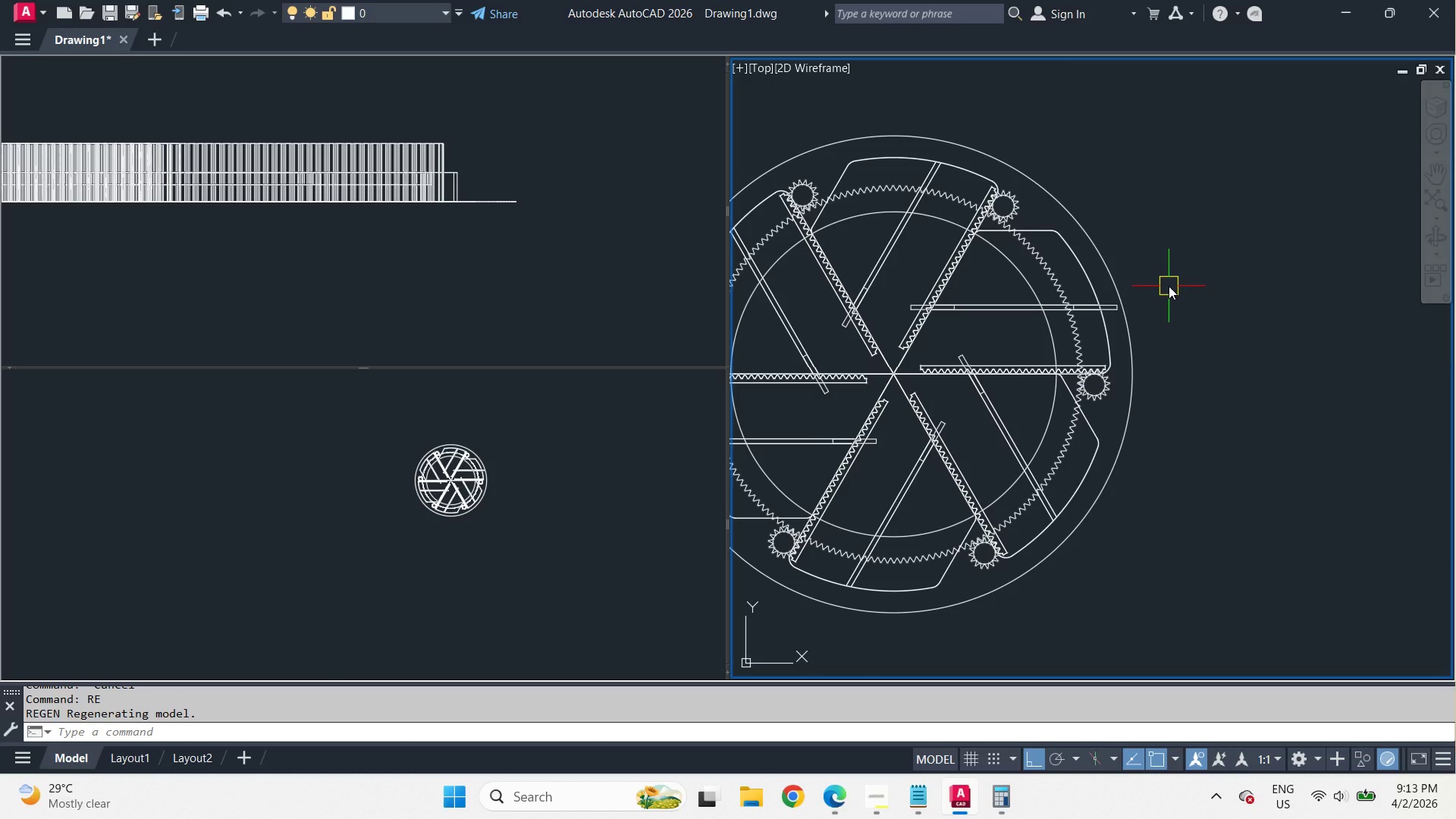 
scroll: coordinate [1169, 286], scroll_direction: up, amount: 1.0
 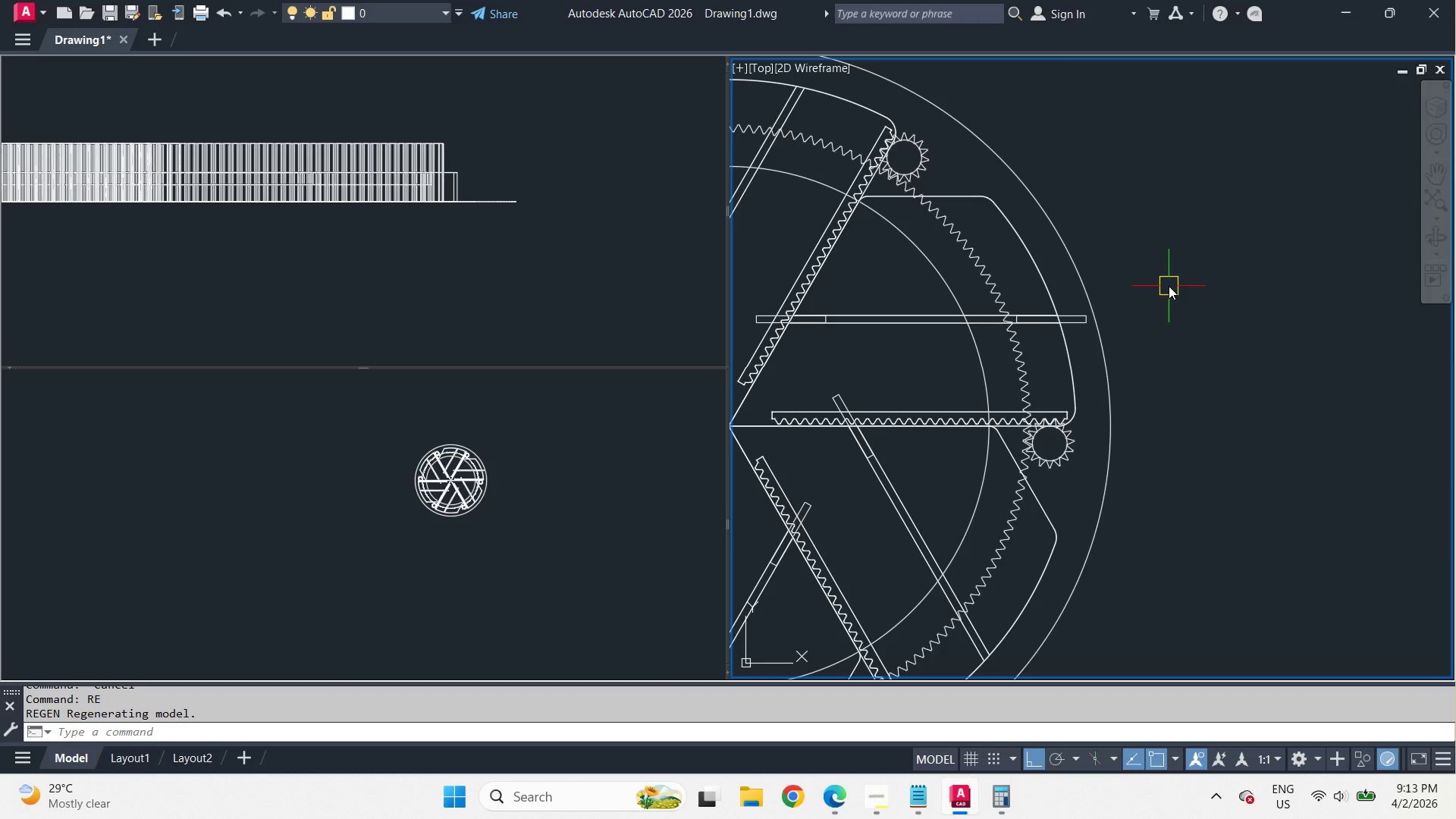 
wait(5.46)
 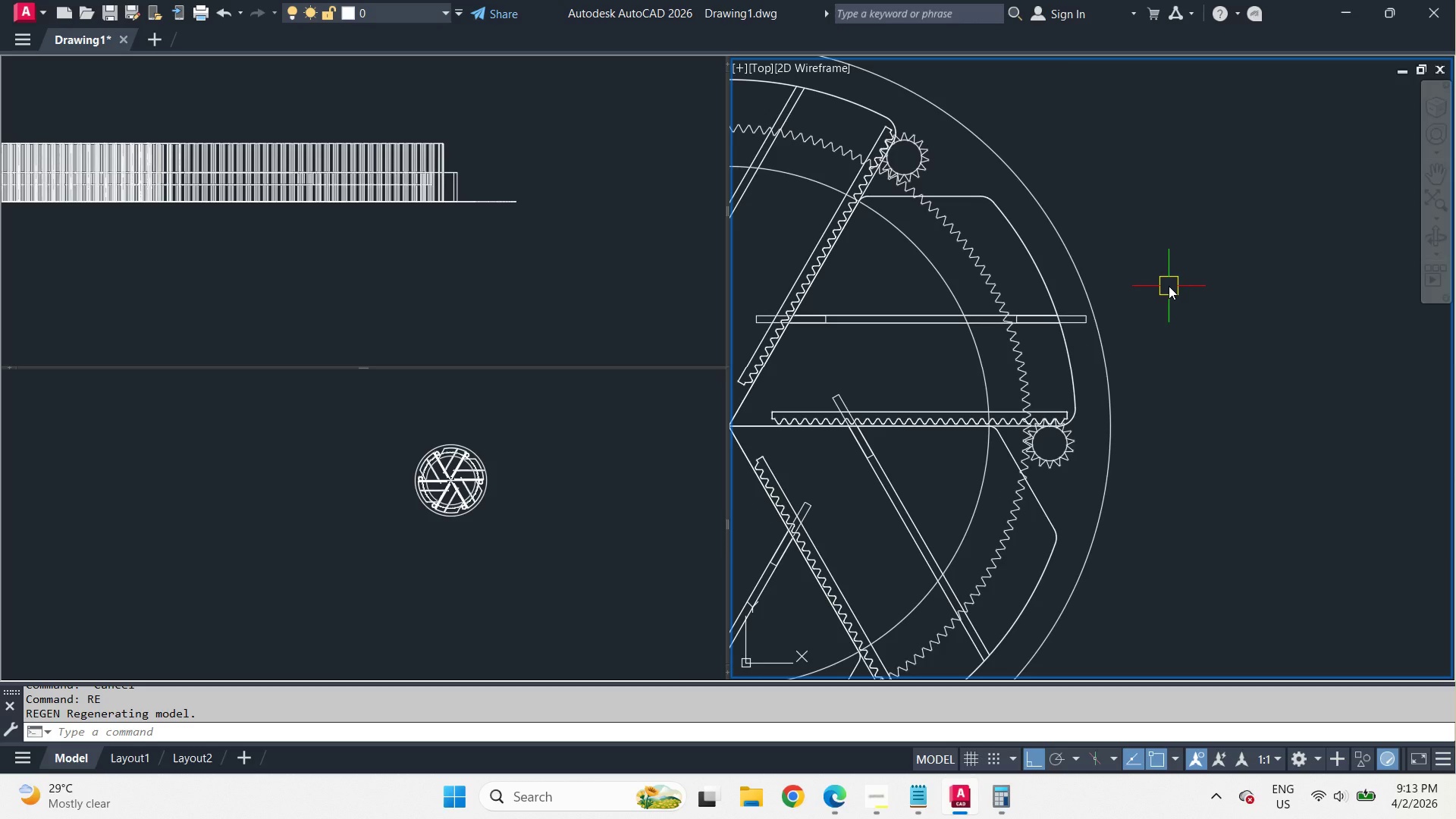 
scroll: coordinate [1050, 444], scroll_direction: up, amount: 3.0
 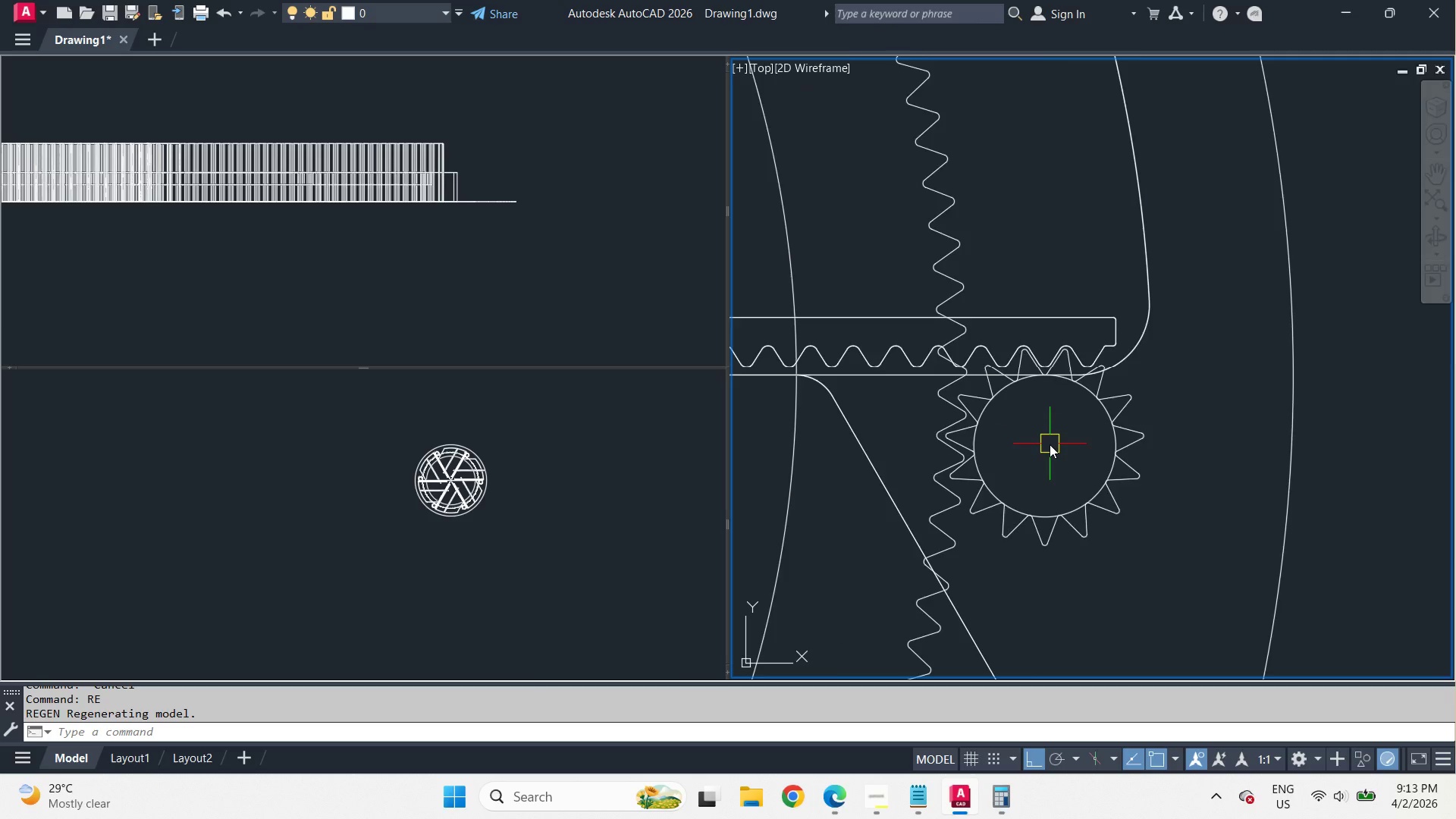 
scroll: coordinate [1050, 444], scroll_direction: down, amount: 3.0
 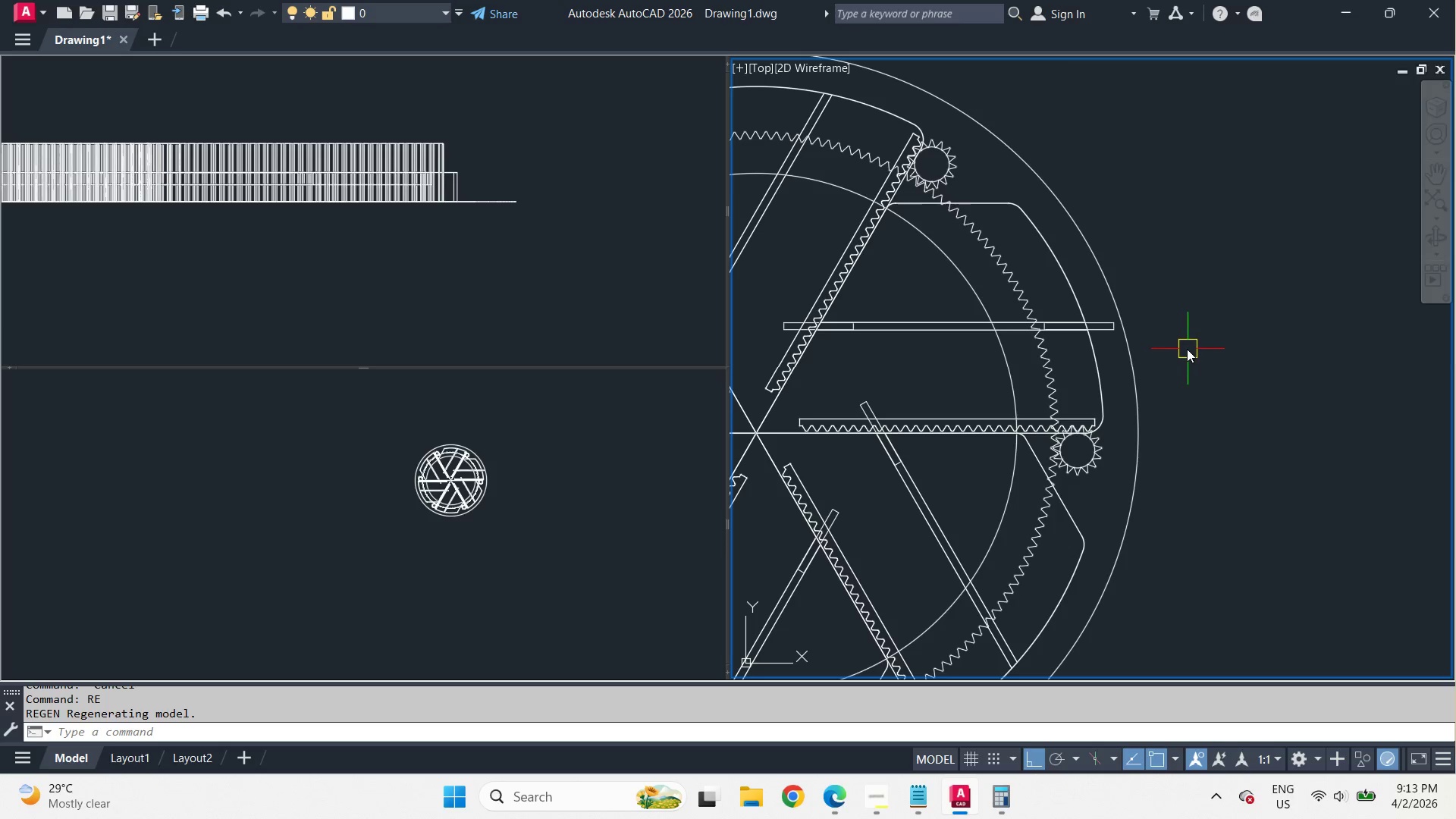 
scroll: coordinate [984, 363], scroll_direction: up, amount: 6.0
 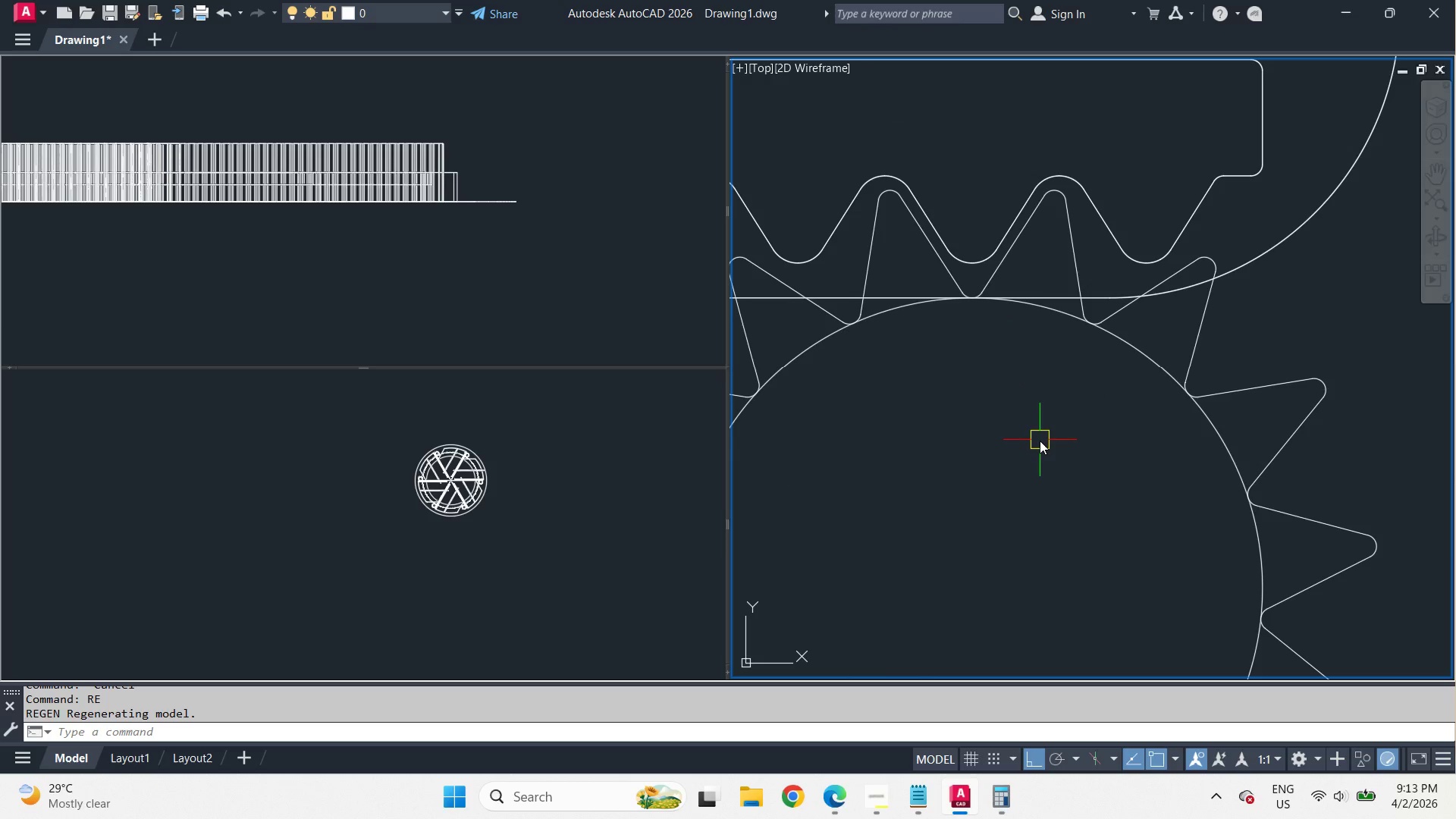 
scroll: coordinate [1306, 356], scroll_direction: down, amount: 5.0
 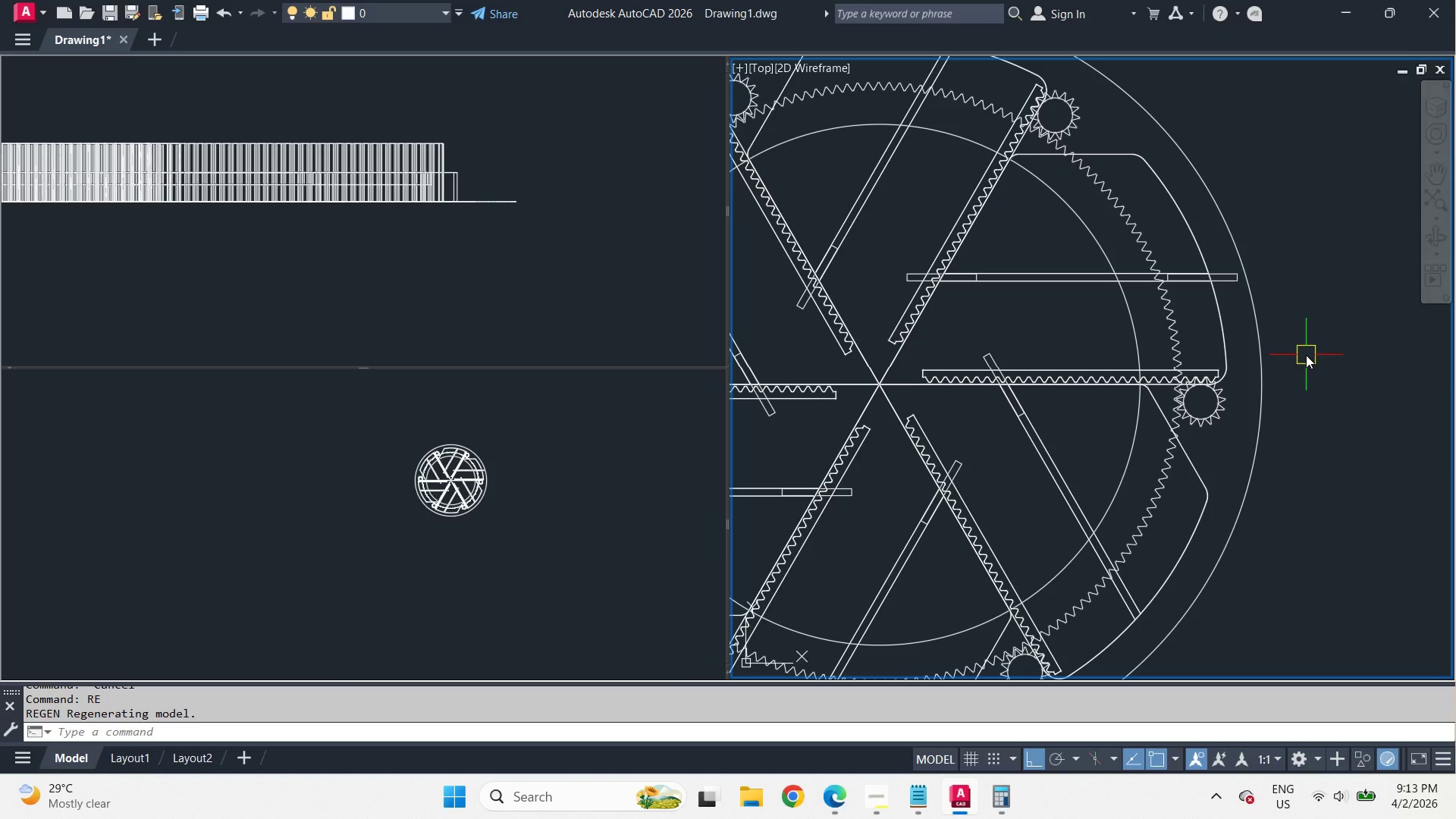 
wait(7.73)
 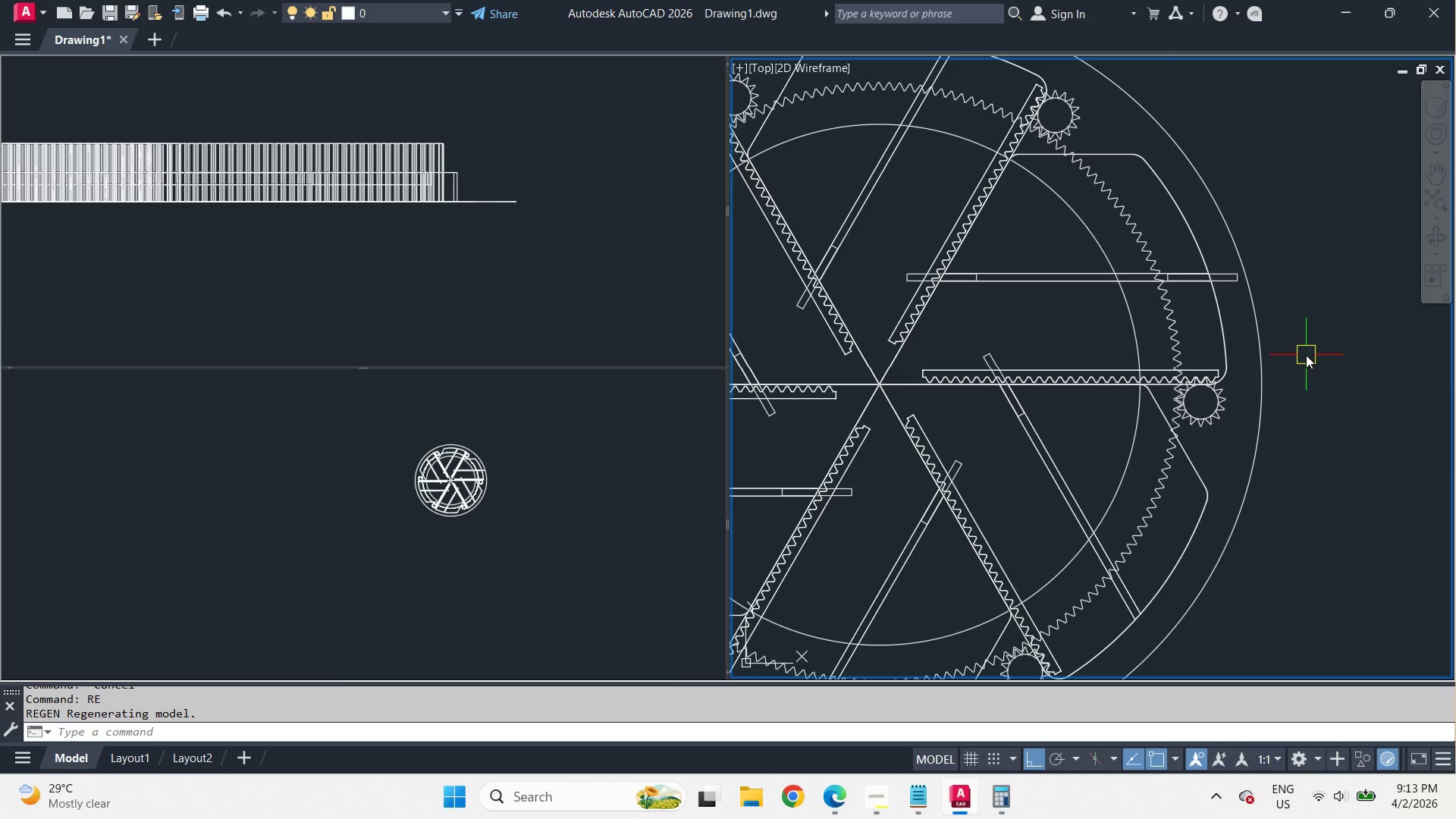 
scroll: coordinate [1280, 167], scroll_direction: up, amount: 1.0
 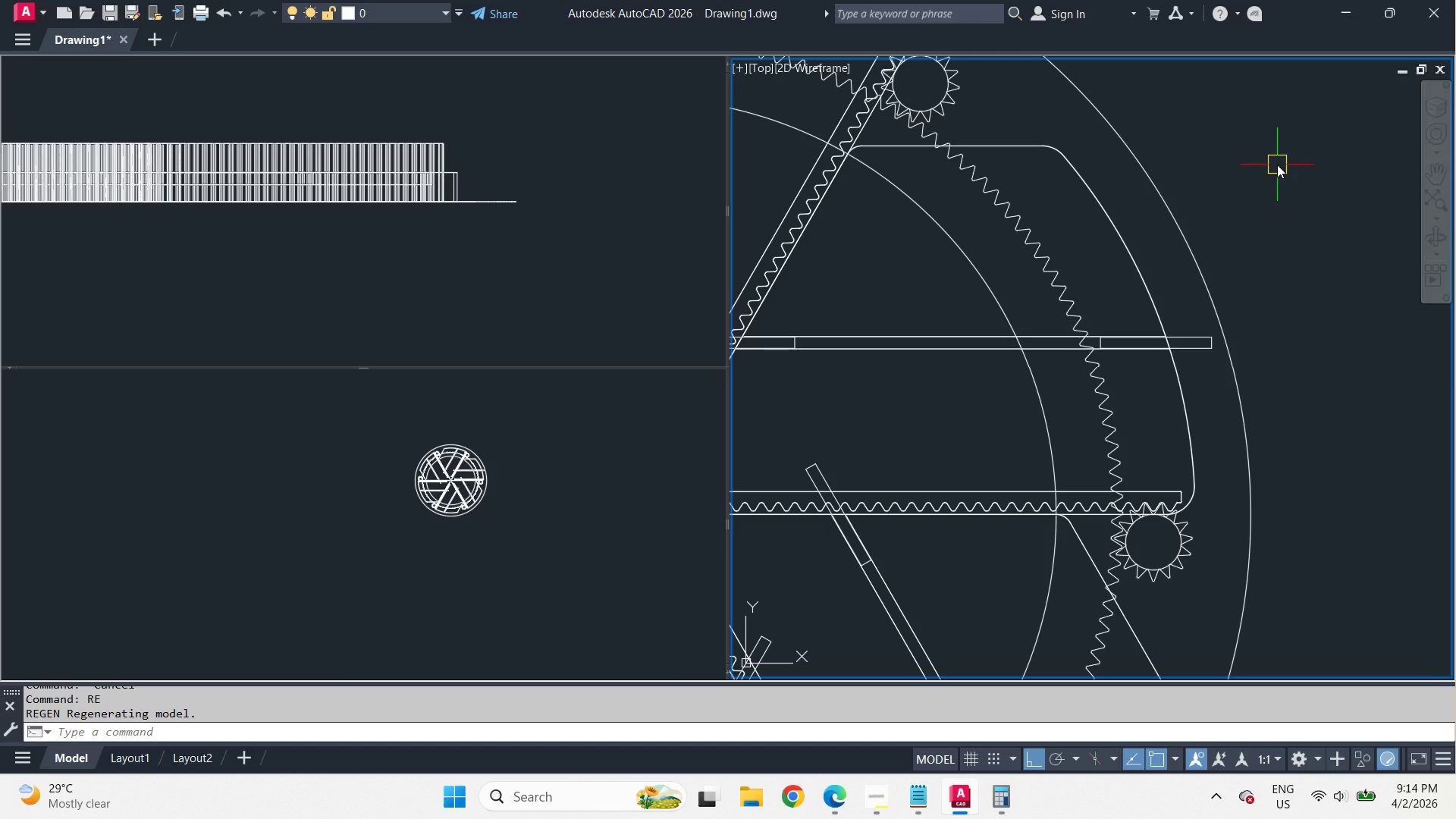 
wait(10.9)
 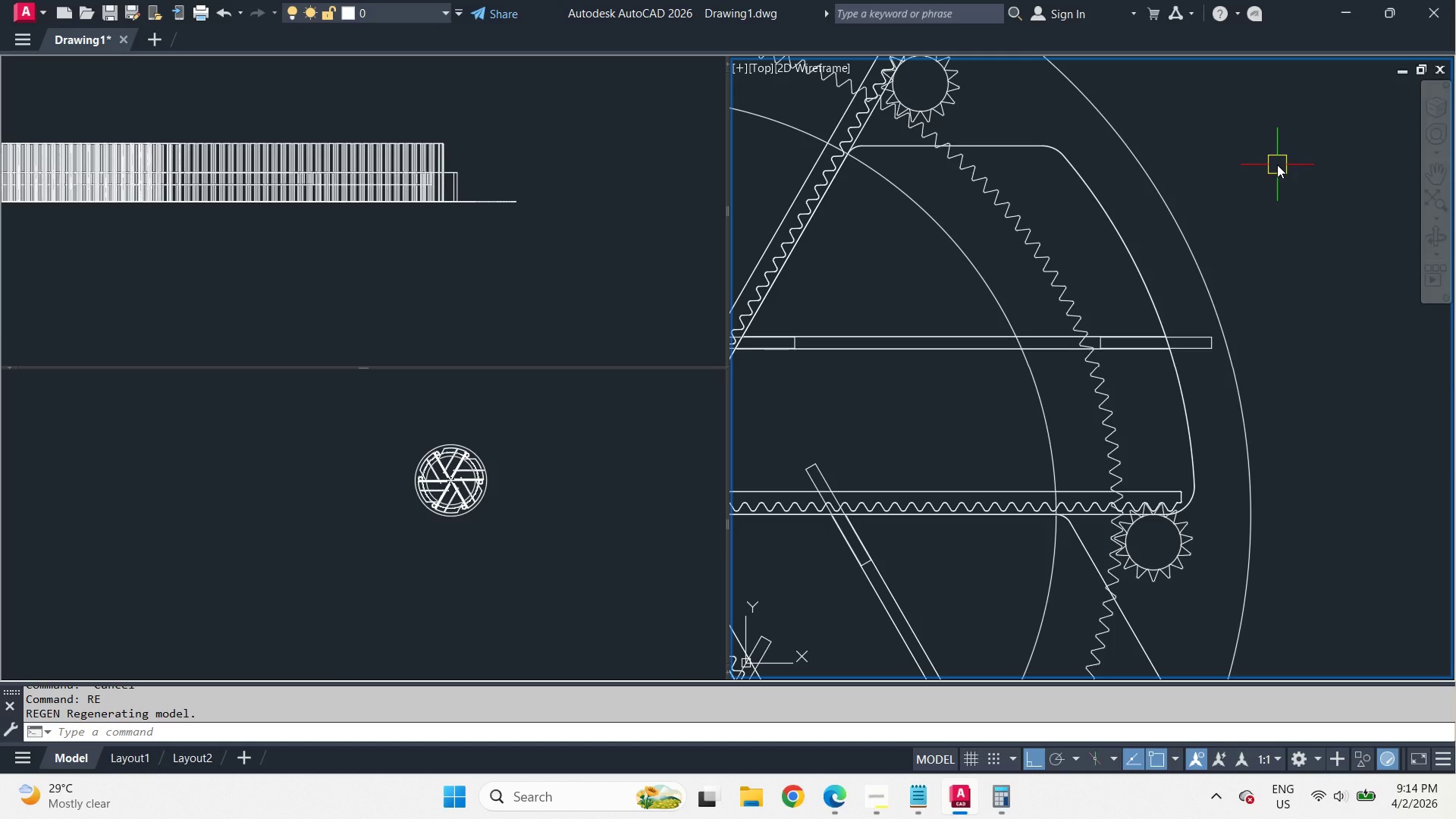 
scroll: coordinate [1155, 530], scroll_direction: up, amount: 4.0
 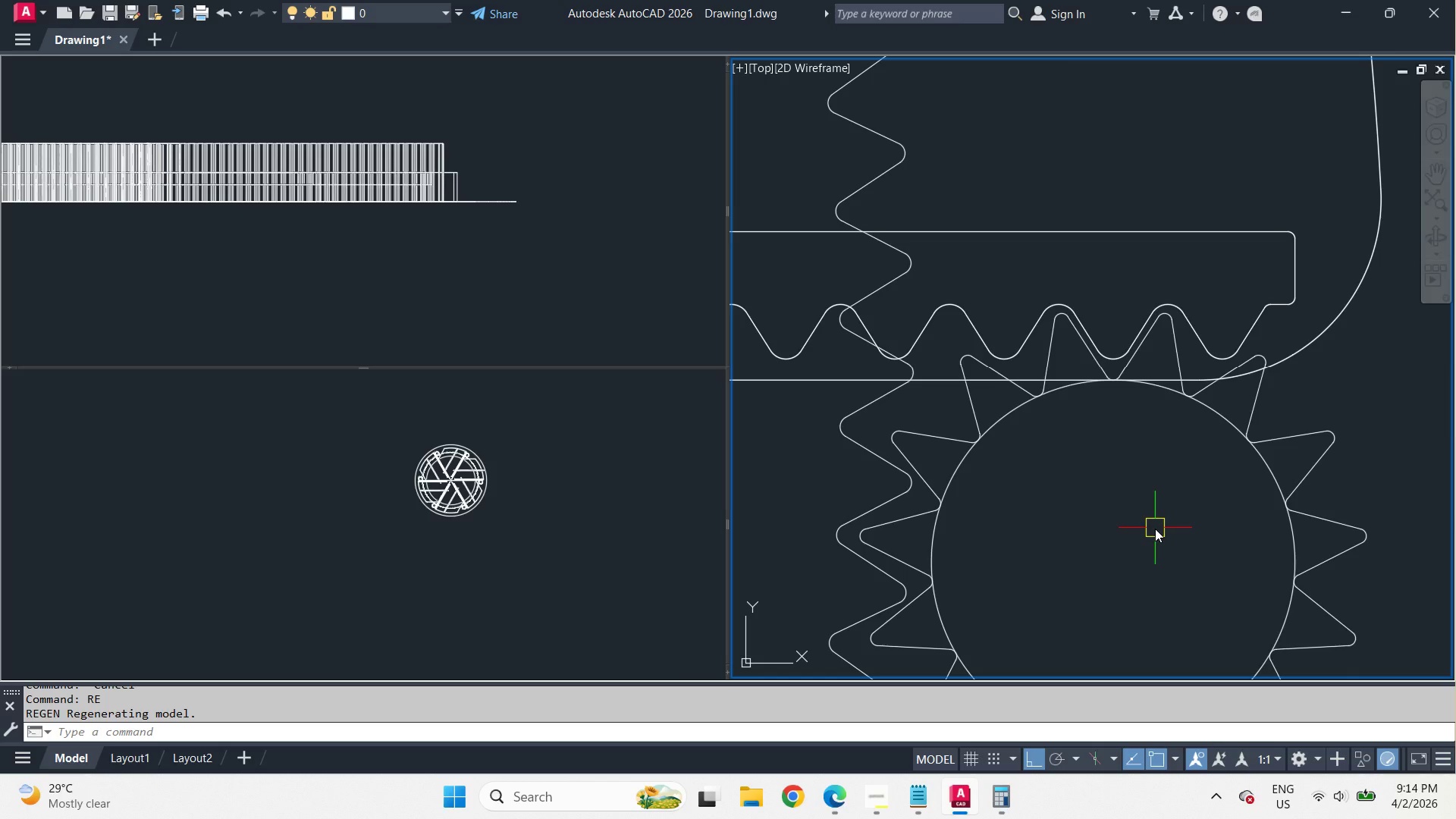 
wait(6.64)
 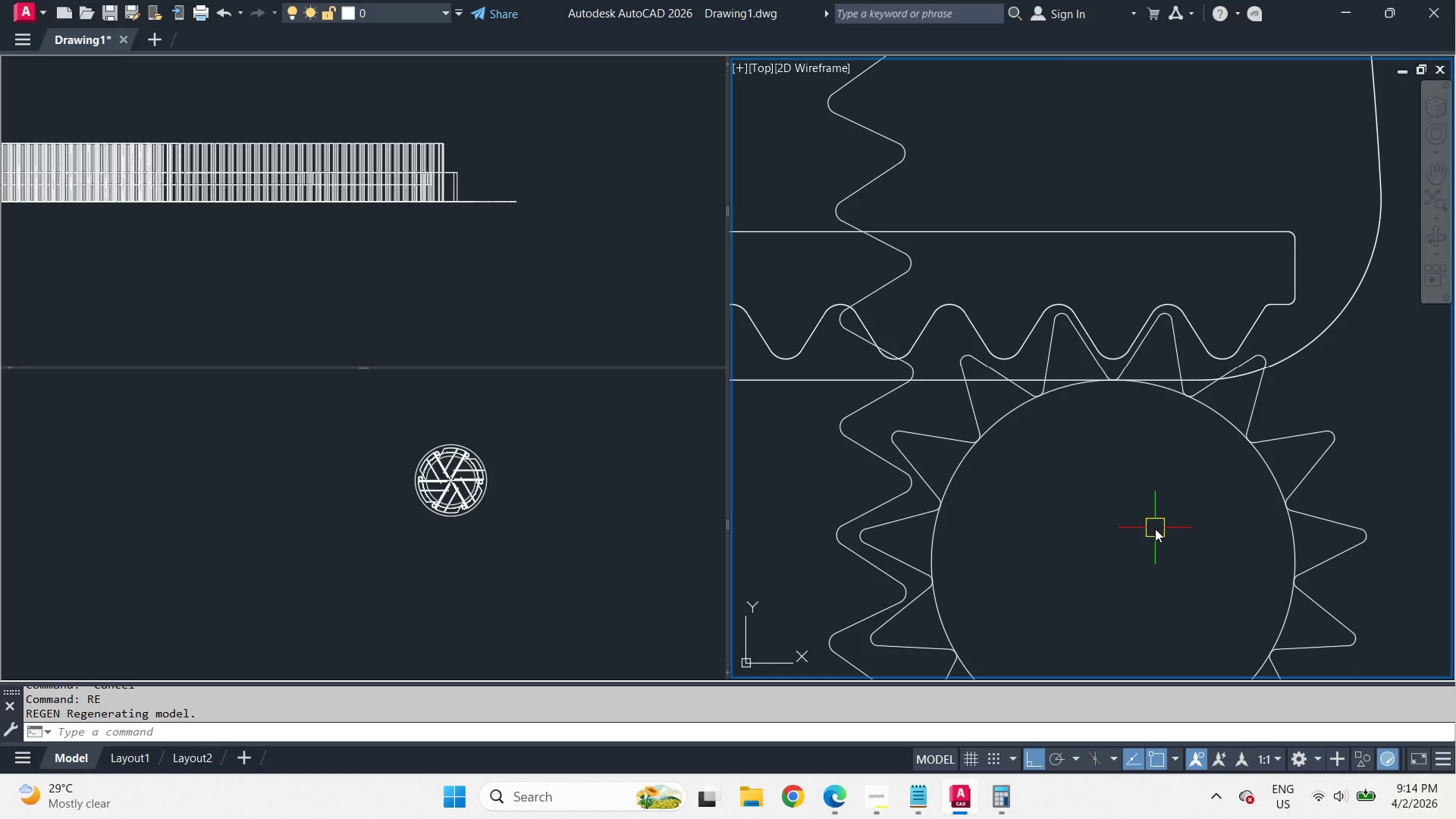 
scroll: coordinate [1155, 529], scroll_direction: down, amount: 2.0
 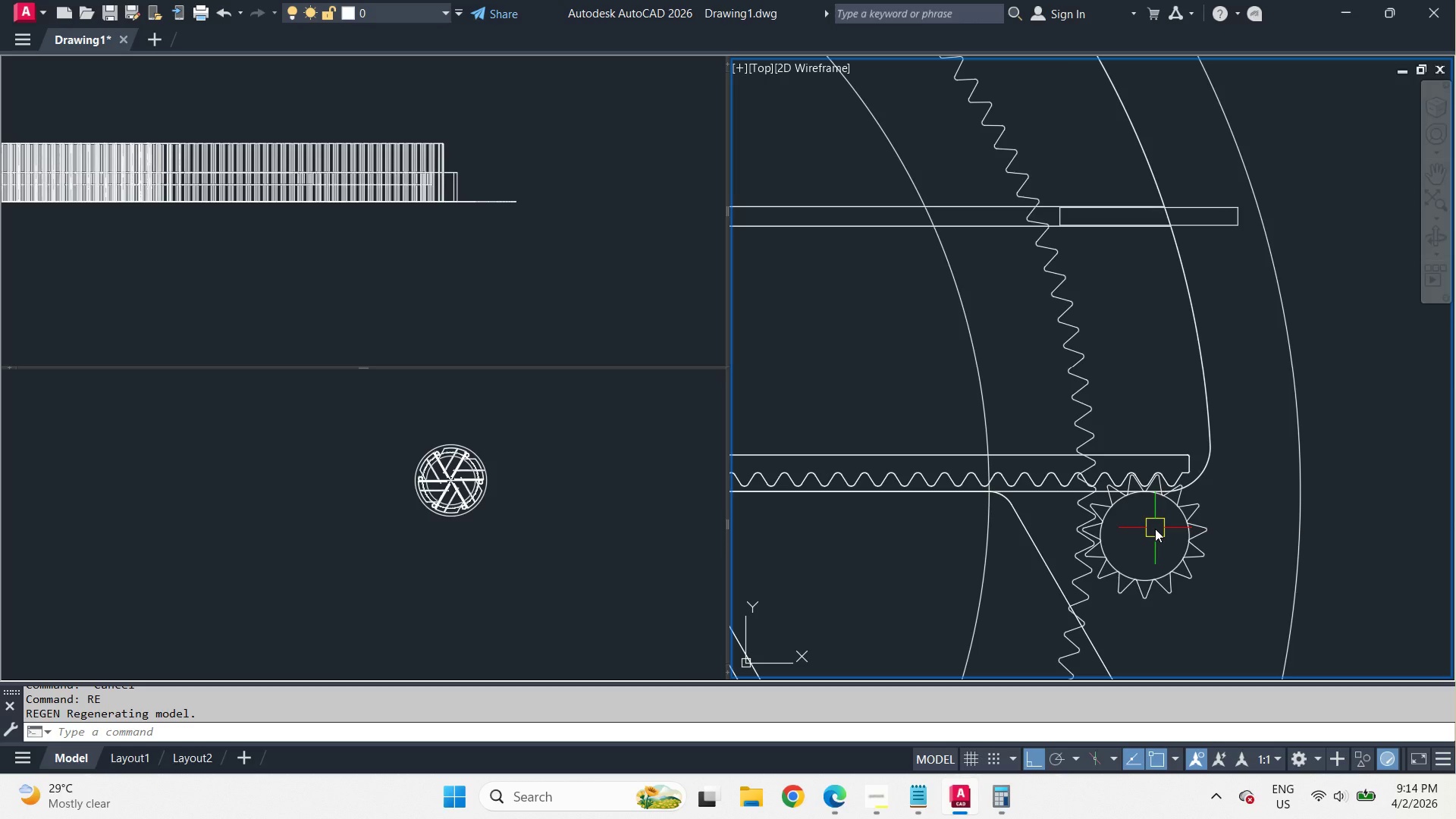 
wait(13.83)
 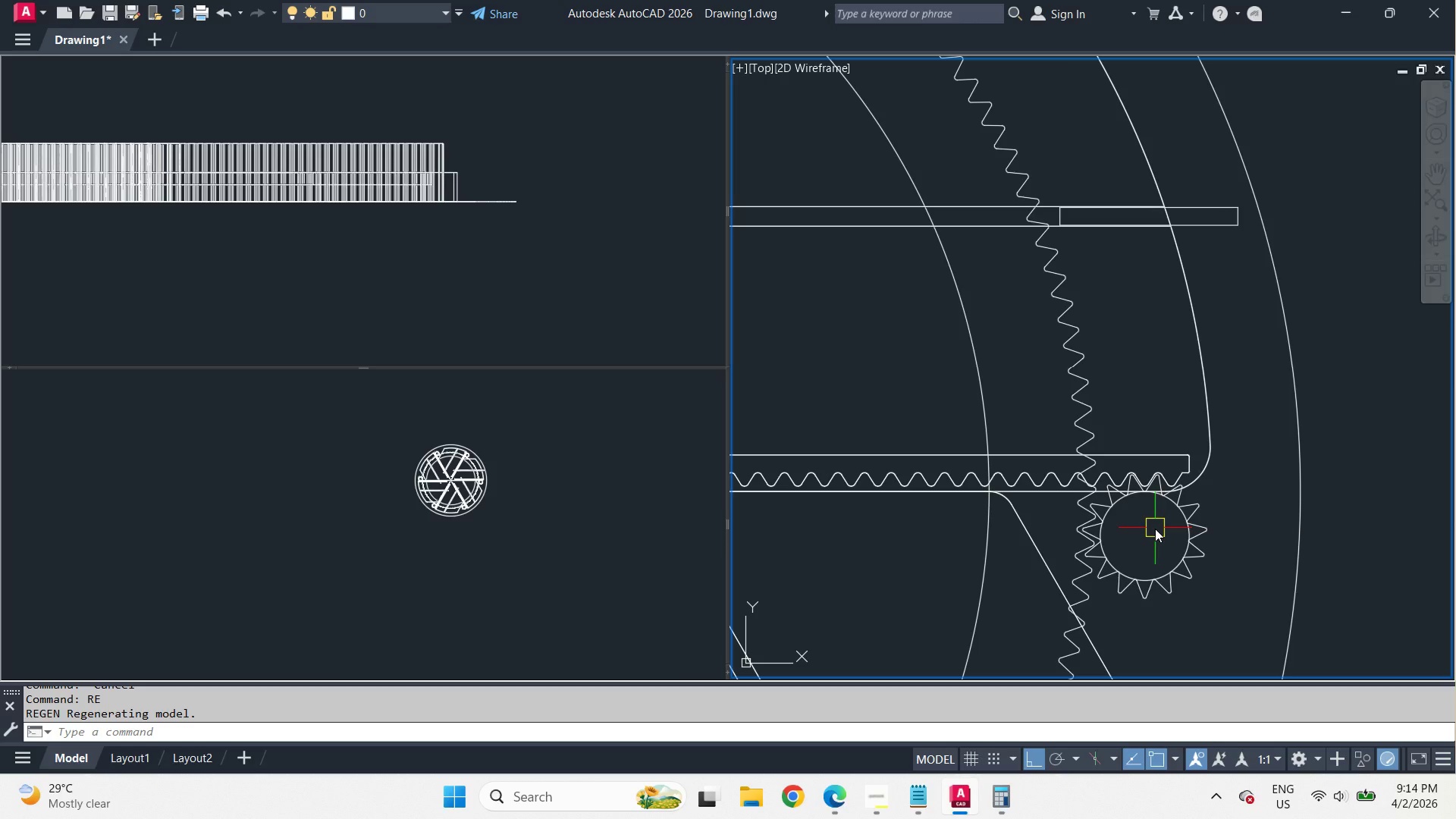 
scroll: coordinate [1230, 423], scroll_direction: down, amount: 2.0
 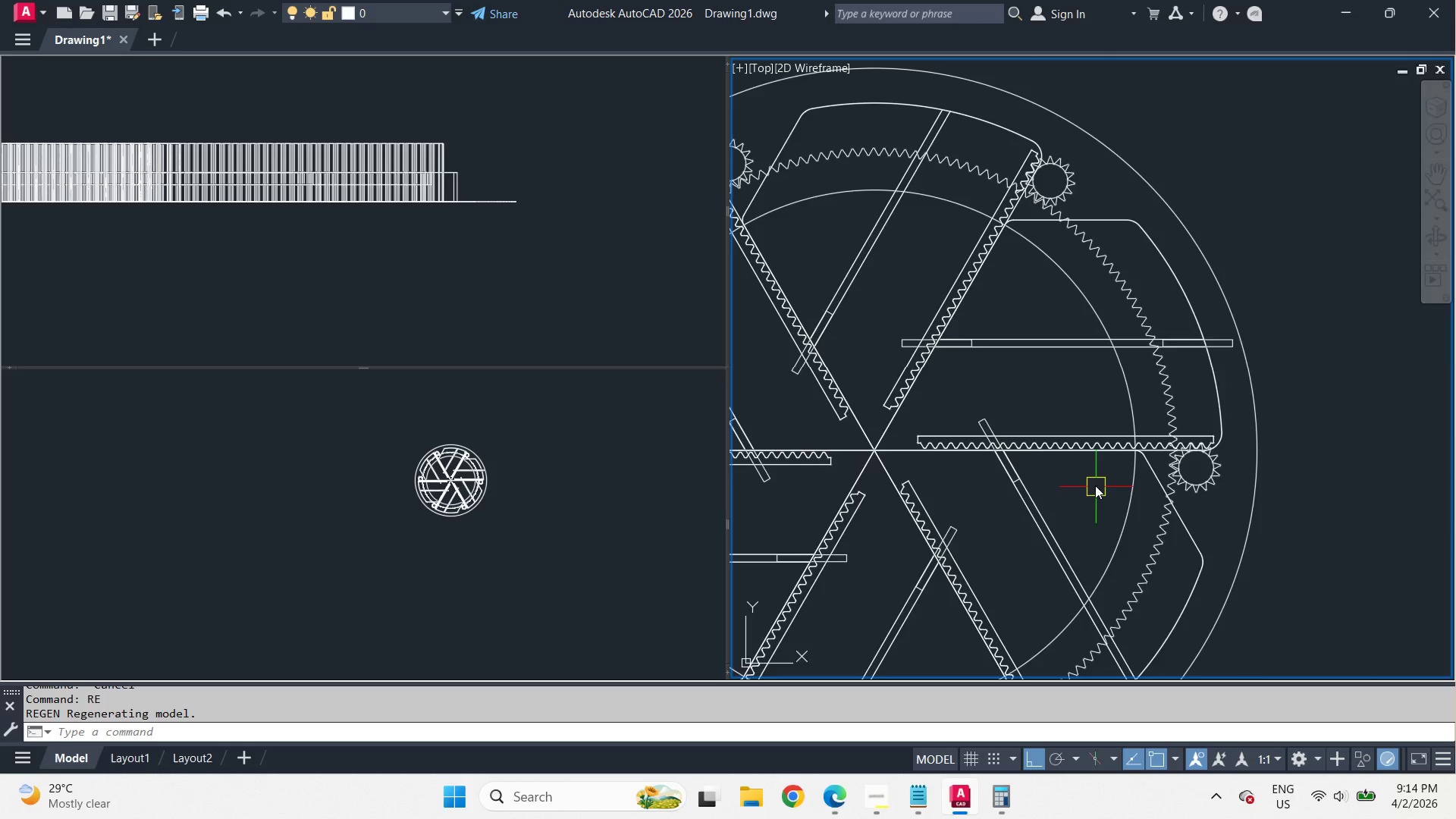 
scroll: coordinate [1223, 413], scroll_direction: up, amount: 5.0
 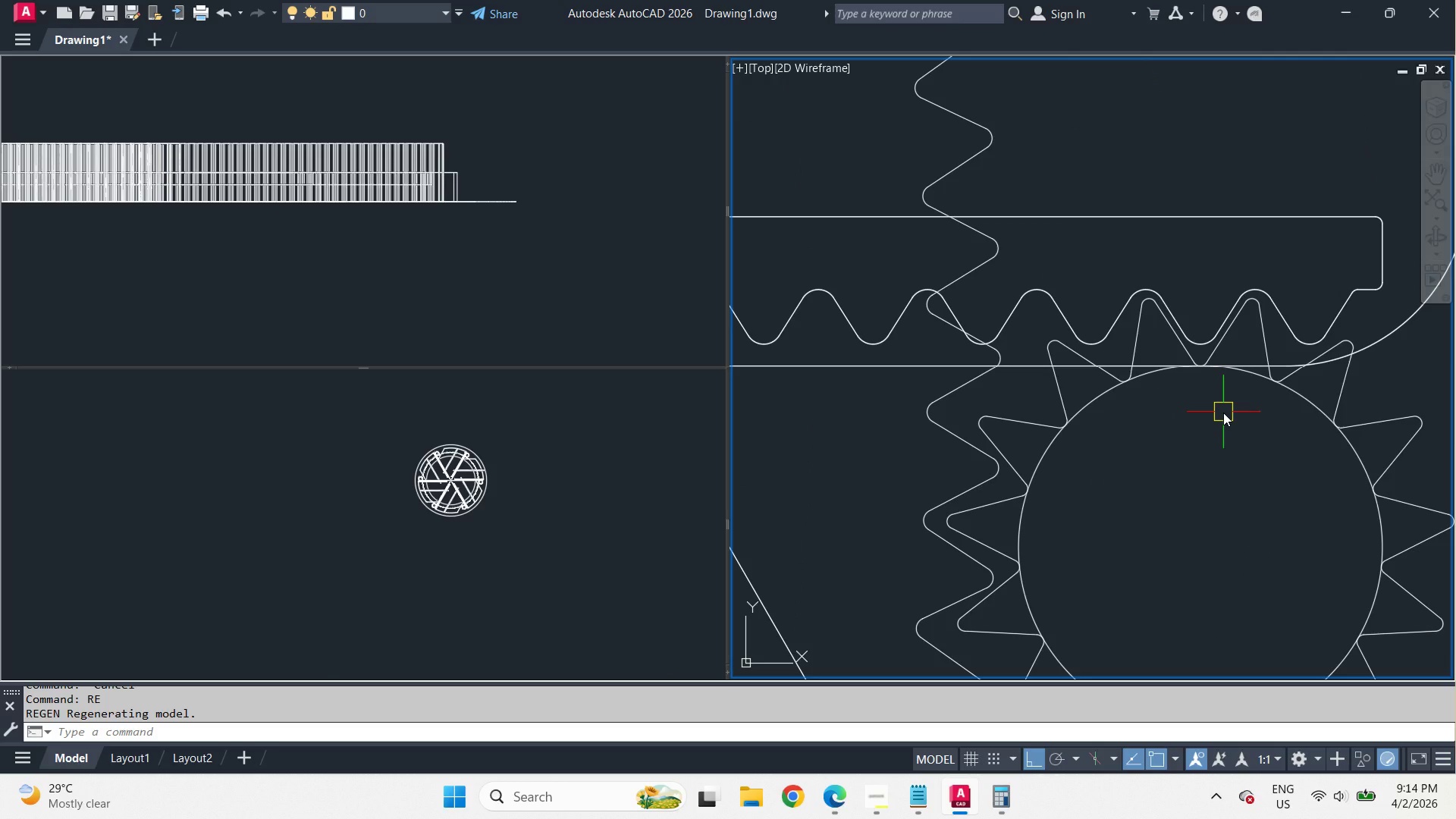 
wait(7.29)
 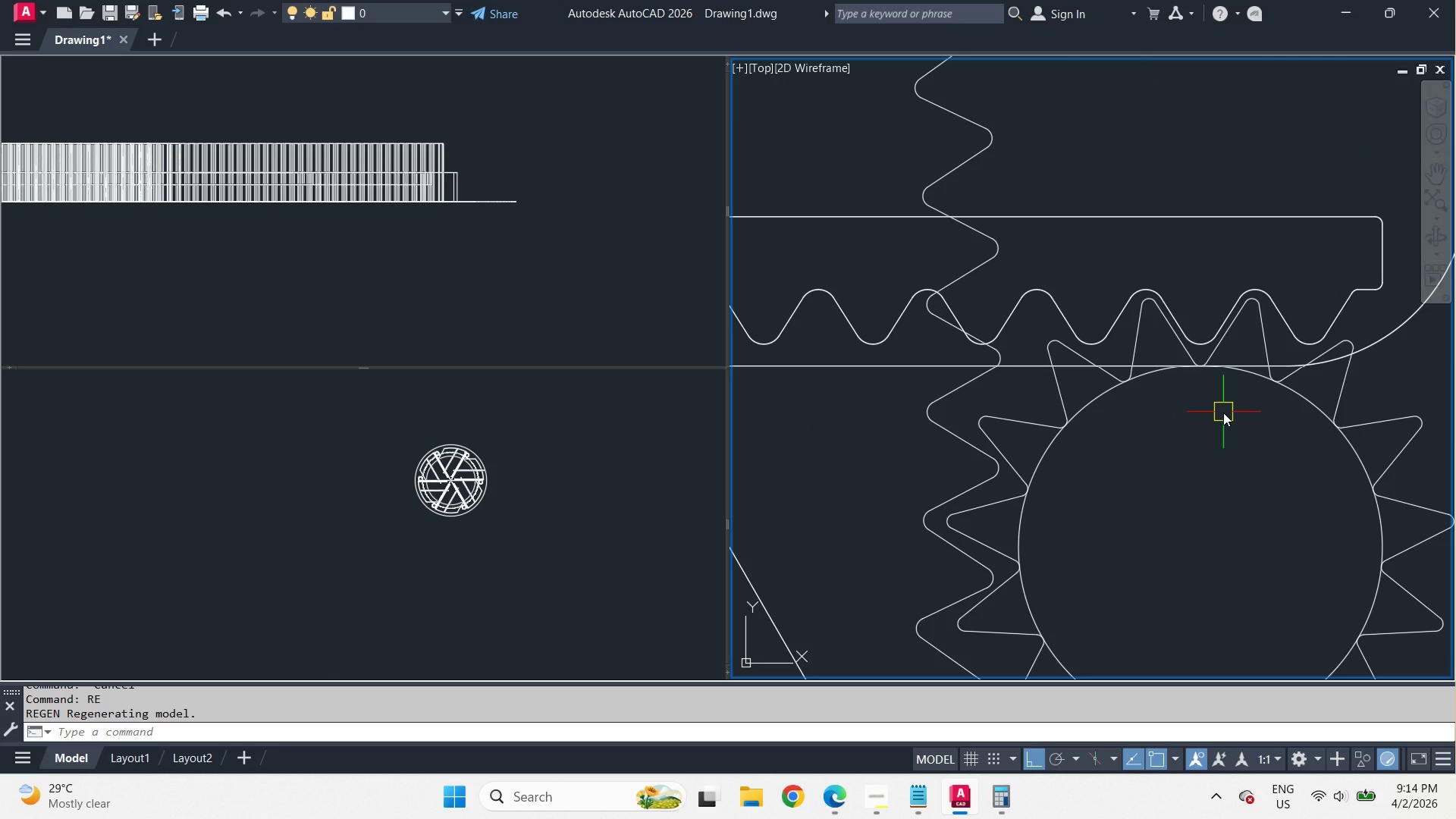 
scroll: coordinate [1248, 451], scroll_direction: down, amount: 2.0
 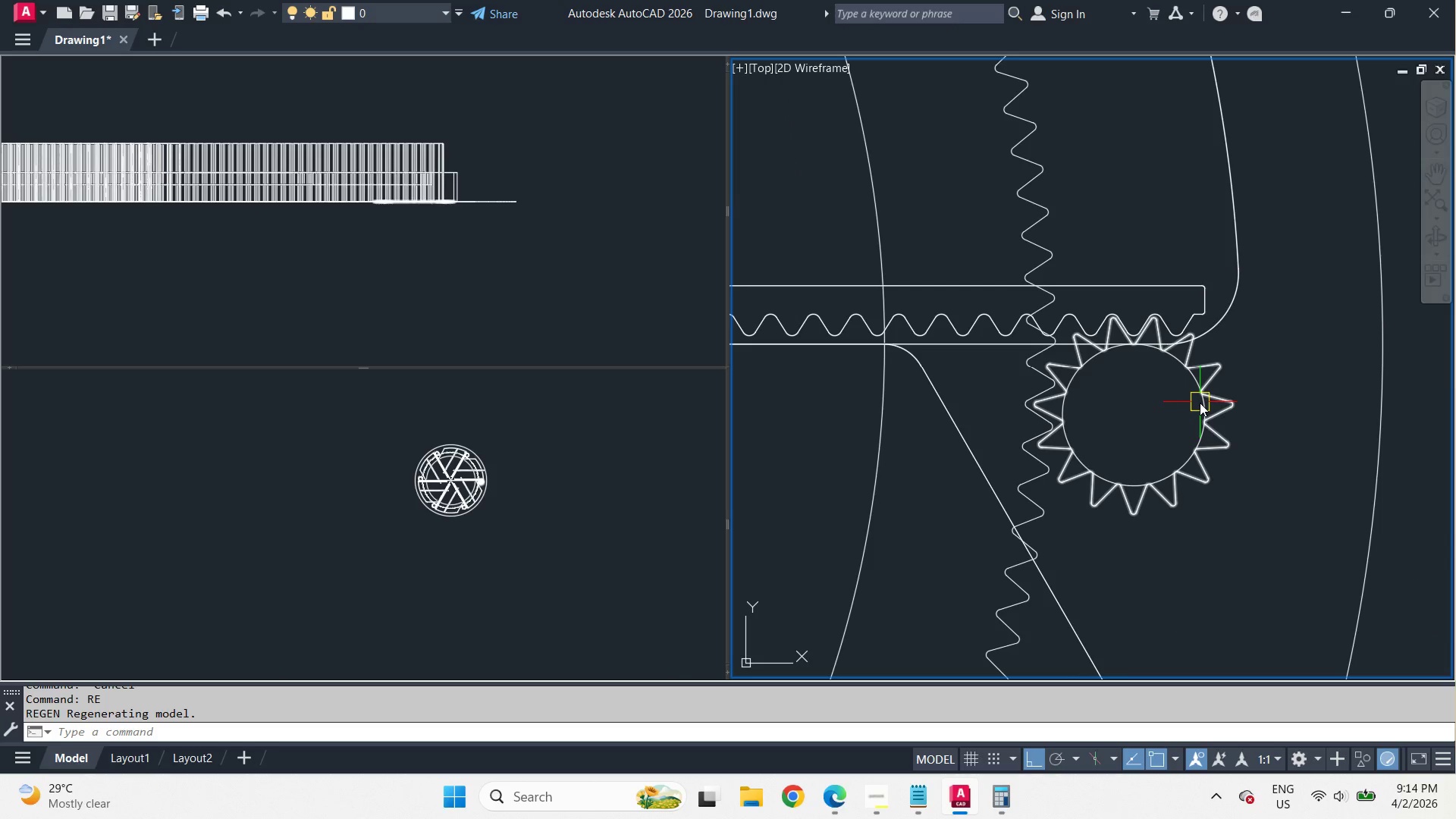 
scroll: coordinate [1200, 403], scroll_direction: up, amount: 2.0
 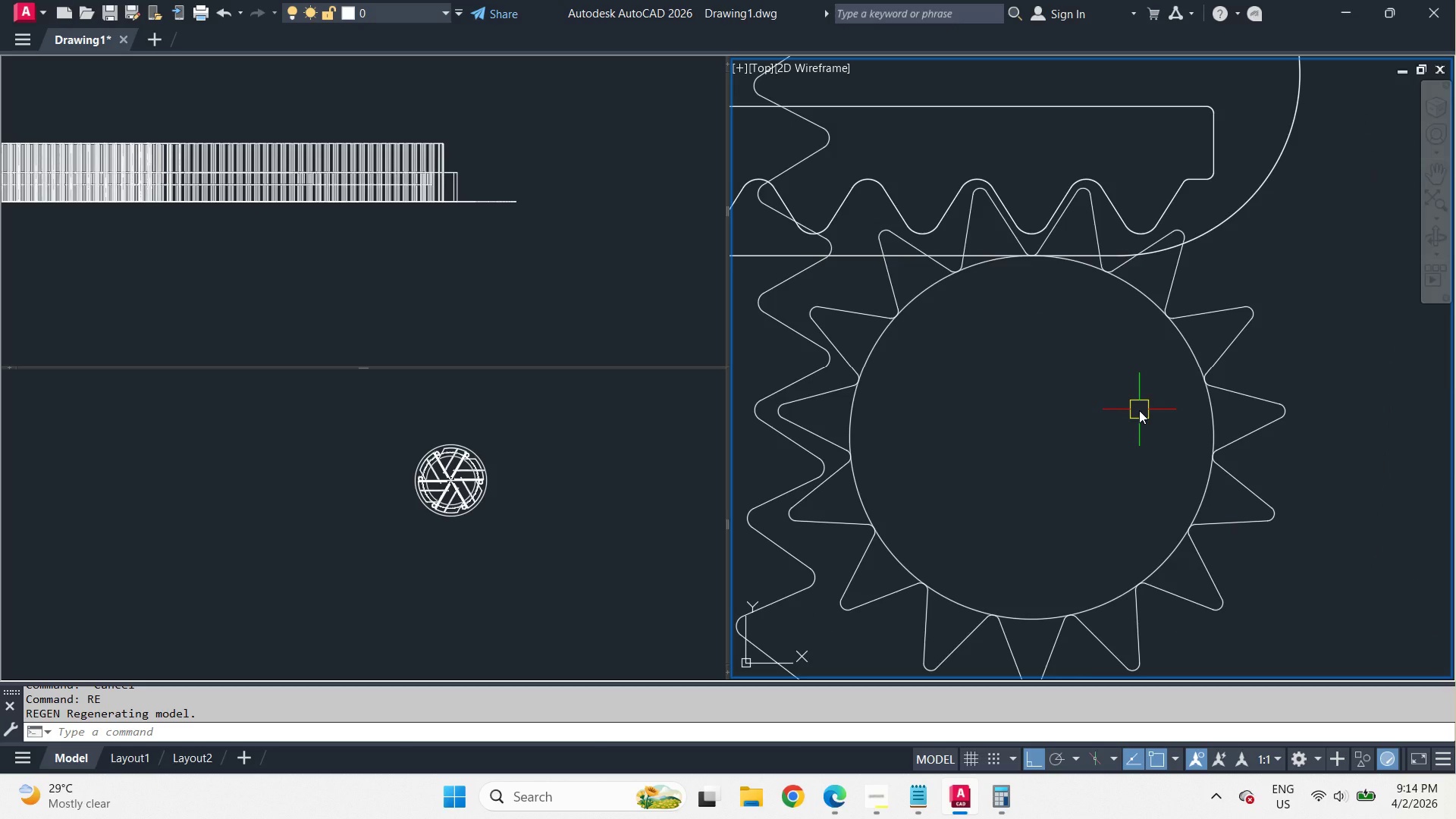 
scroll: coordinate [1139, 410], scroll_direction: down, amount: 2.0
 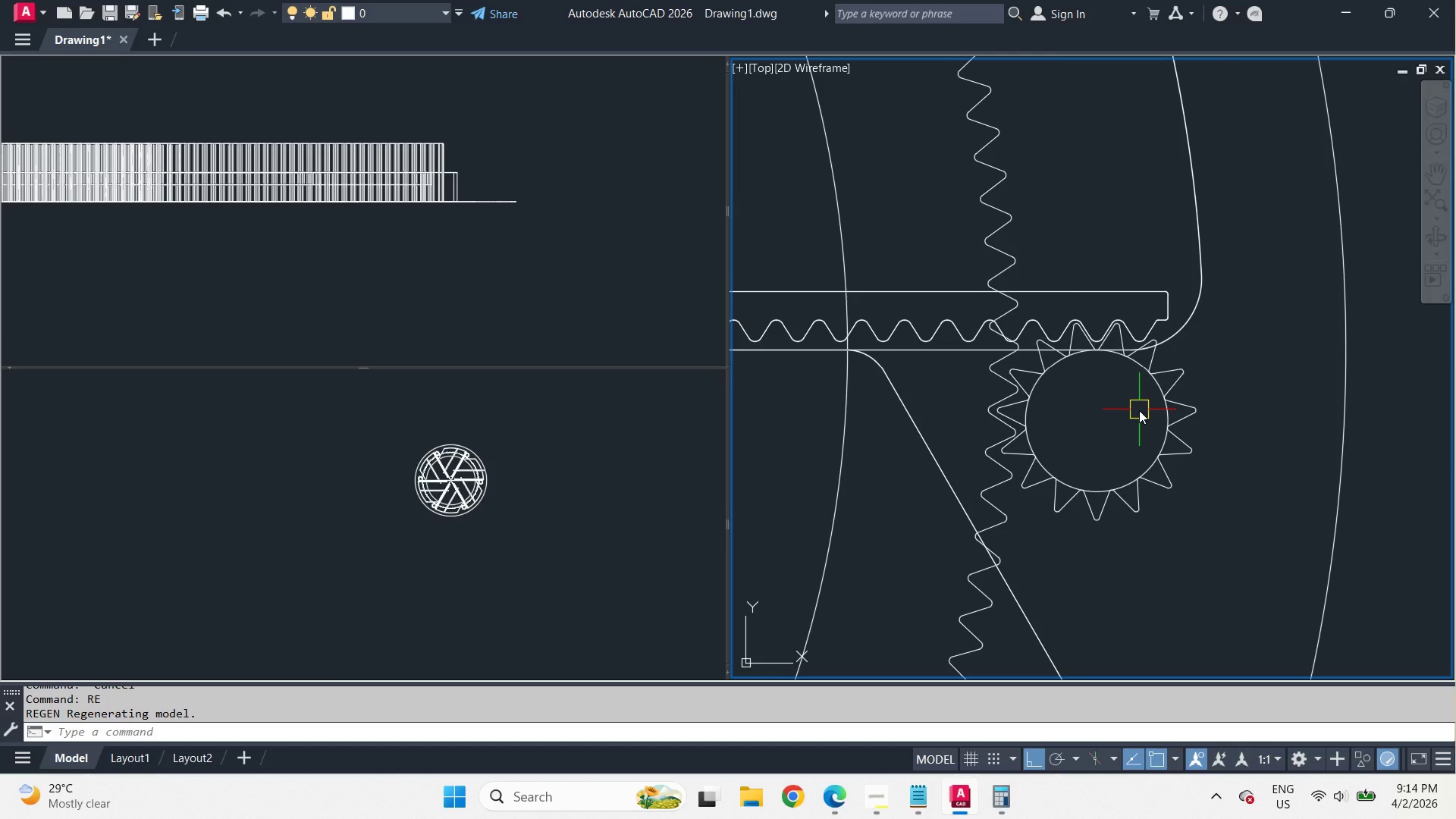 
scroll: coordinate [1139, 410], scroll_direction: up, amount: 1.0
 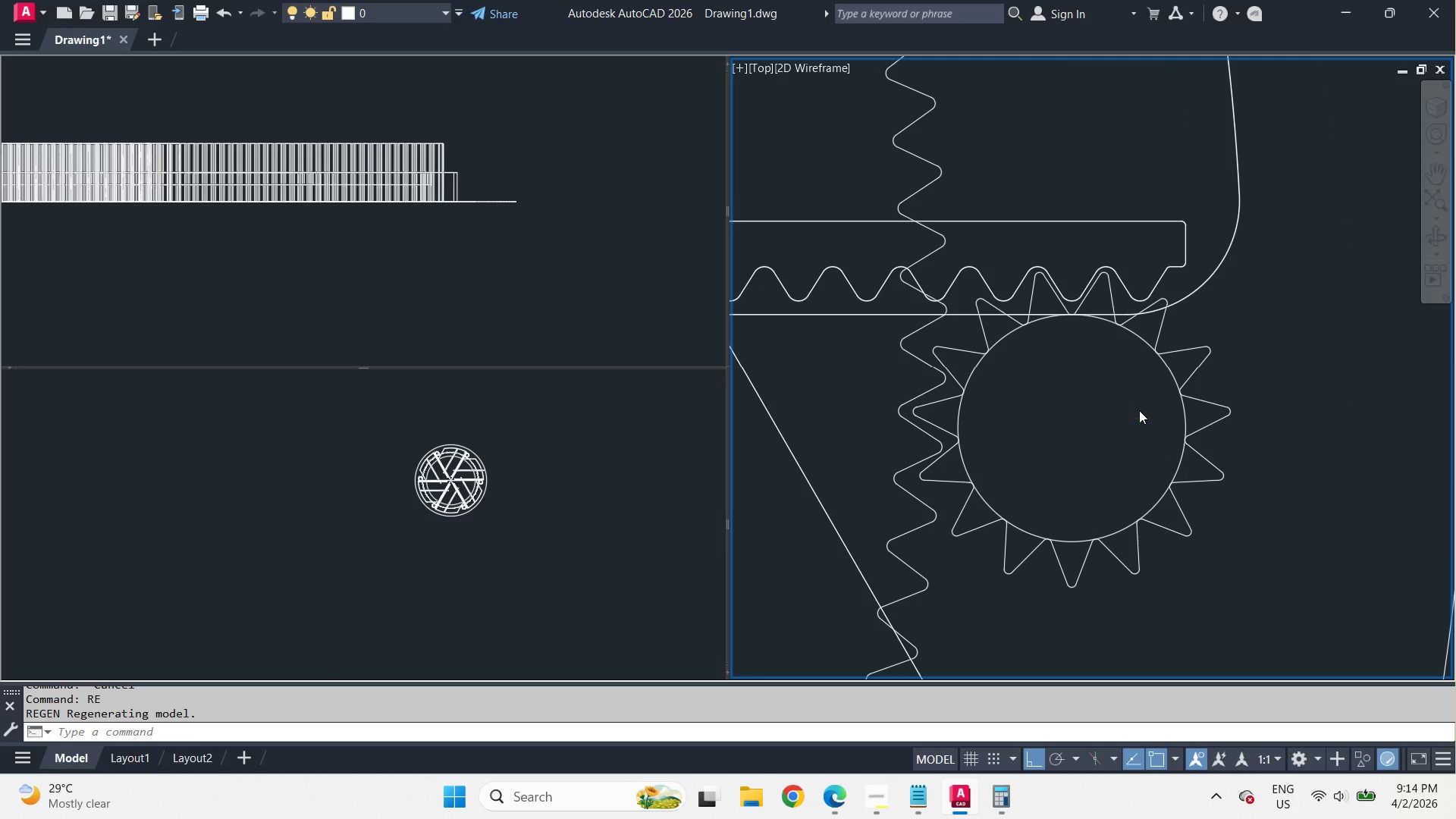 
scroll: coordinate [1139, 410], scroll_direction: down, amount: 2.0
 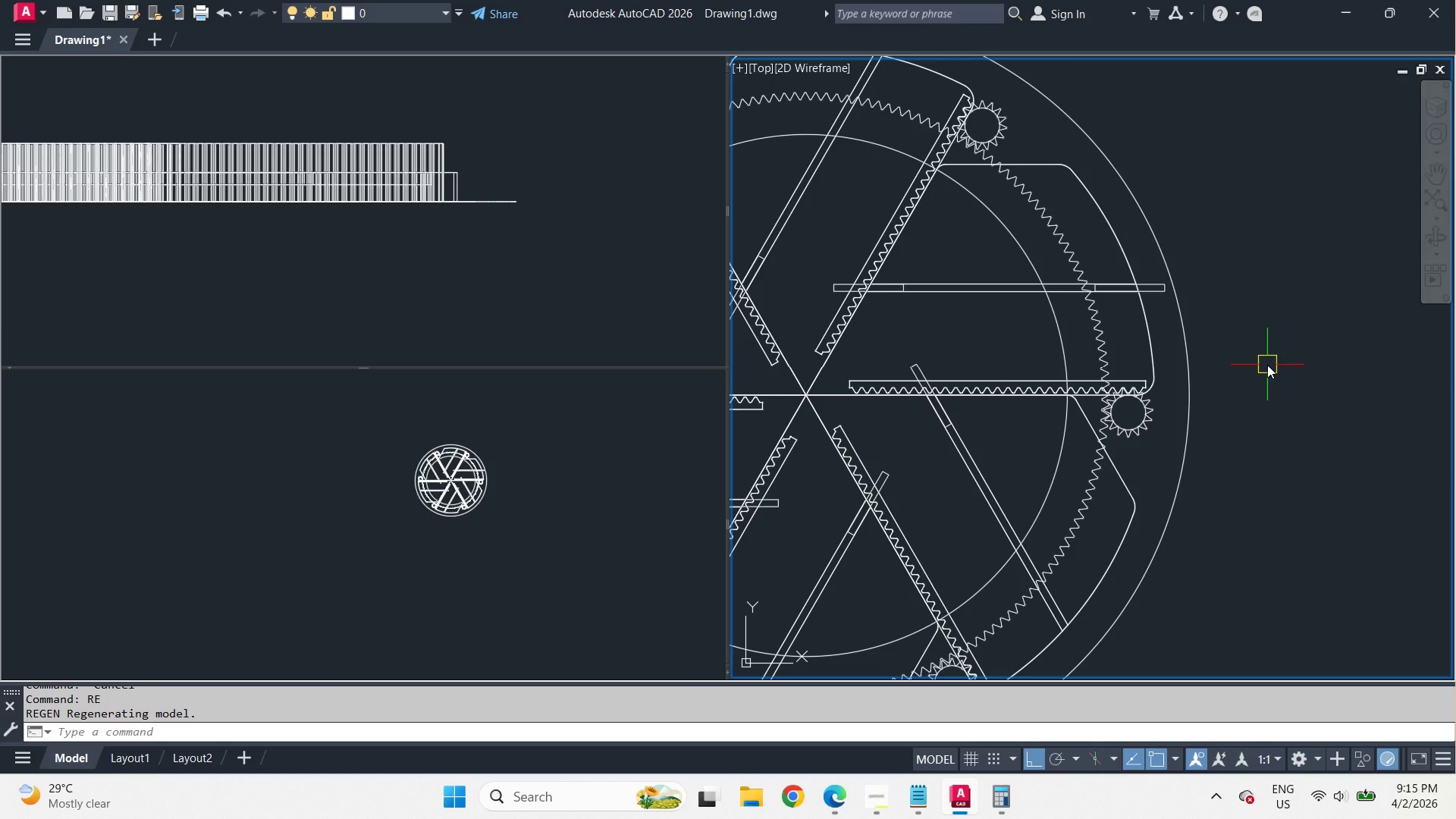 
wait(5.19)
 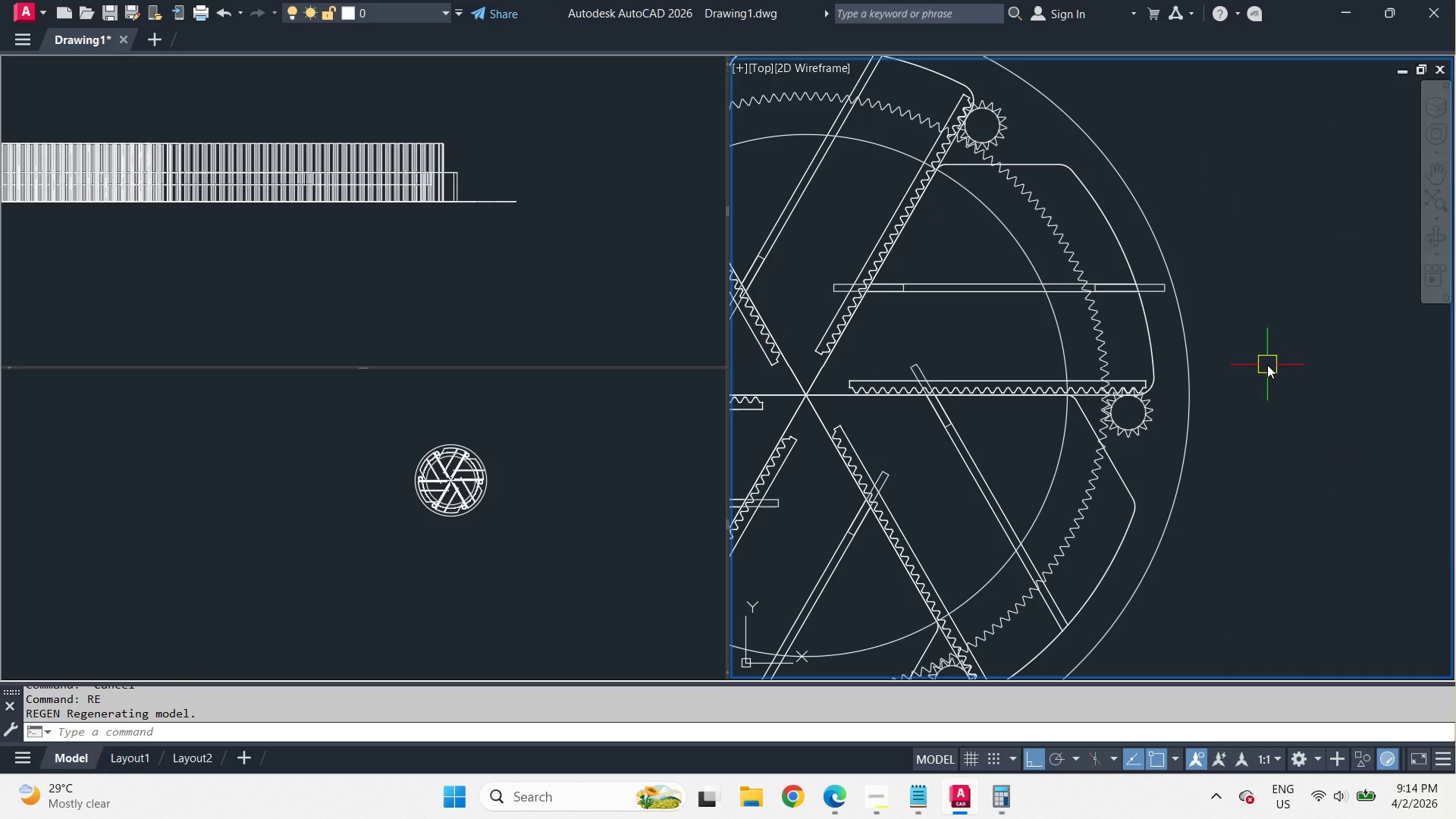 
scroll: coordinate [1197, 323], scroll_direction: down, amount: 1.0
 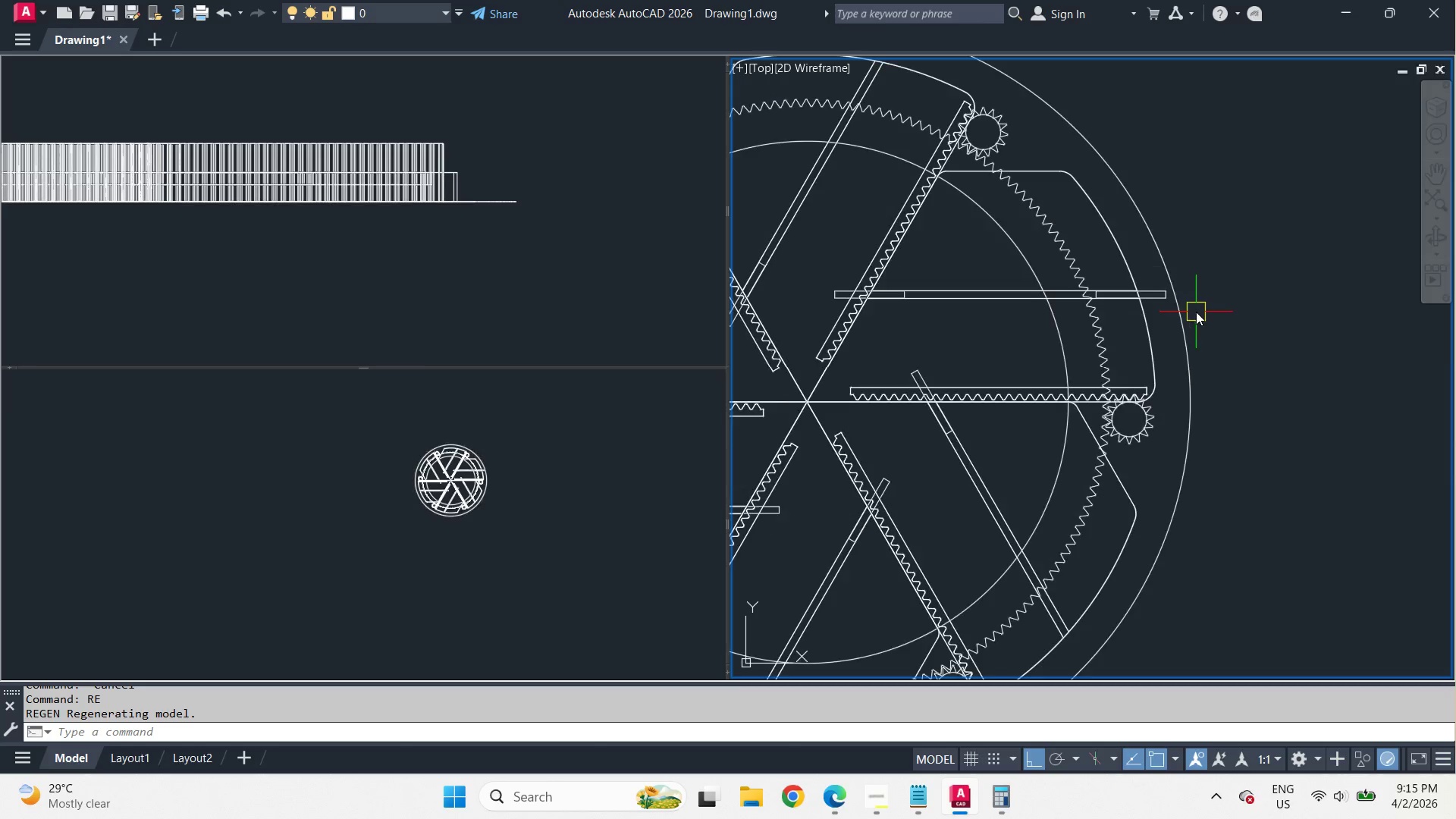 
scroll: coordinate [1196, 312], scroll_direction: up, amount: 1.0
 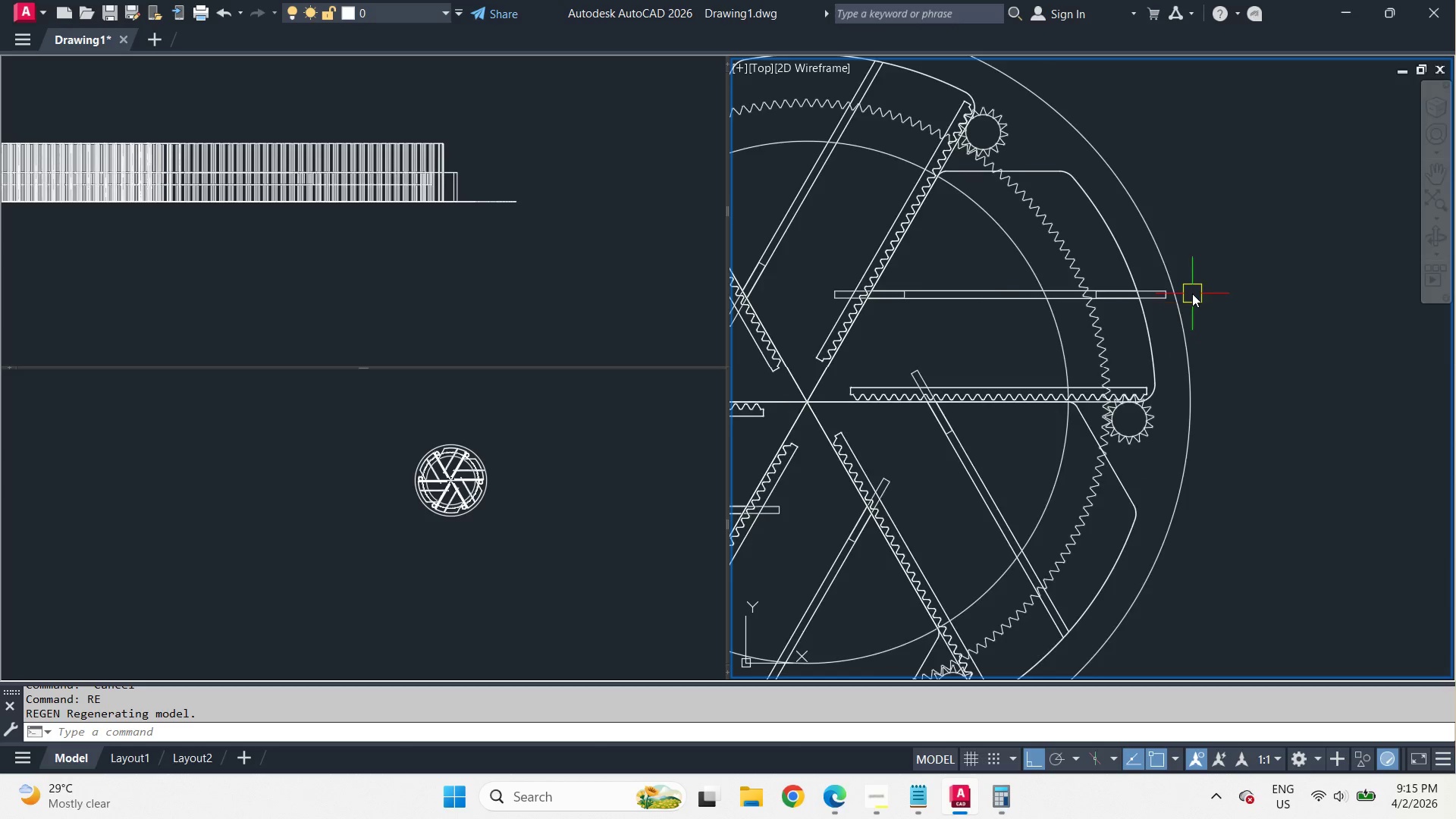 
scroll: coordinate [1189, 290], scroll_direction: down, amount: 1.0
 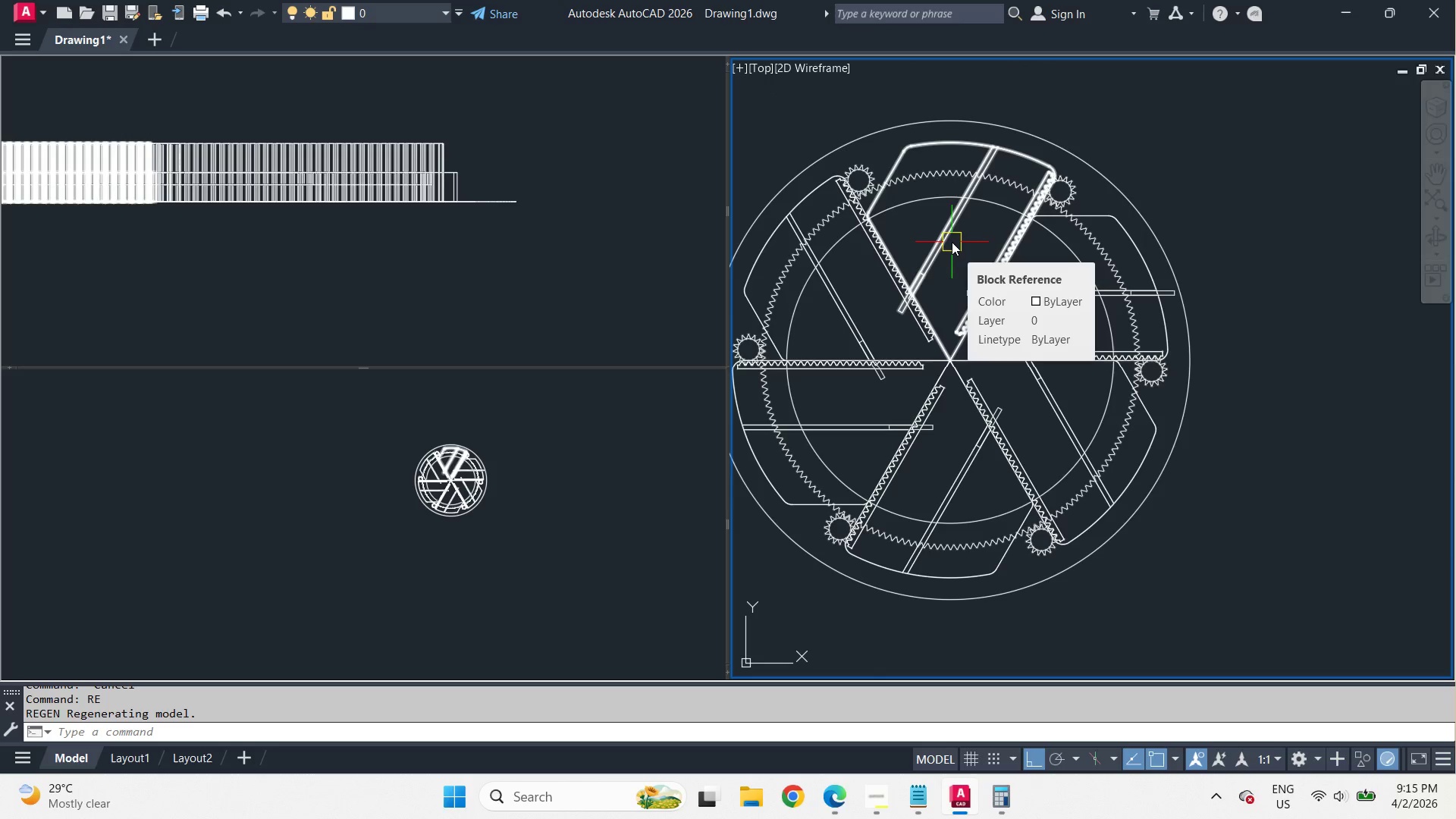 
left_click([951, 241])
 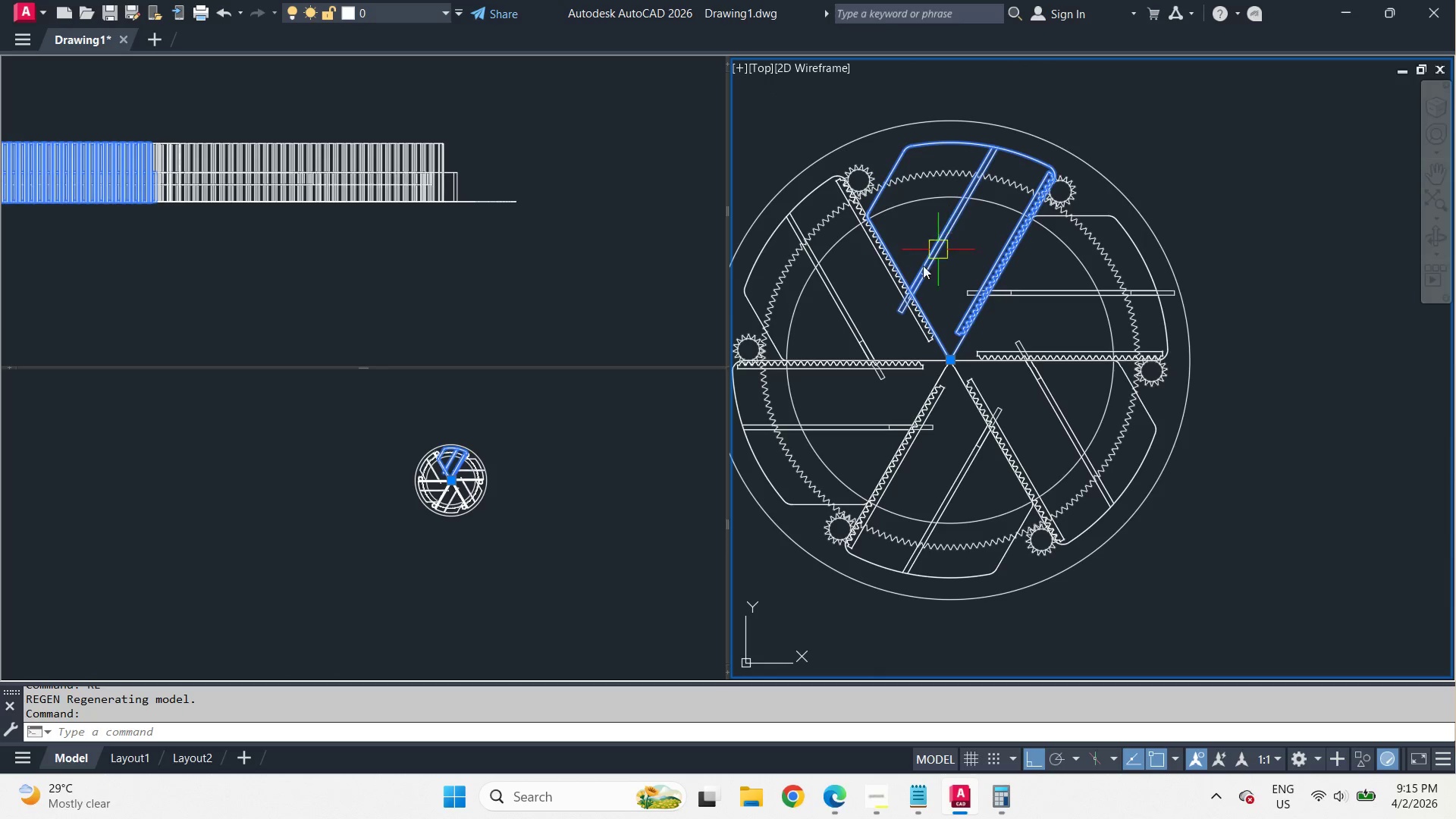 
key(E)
 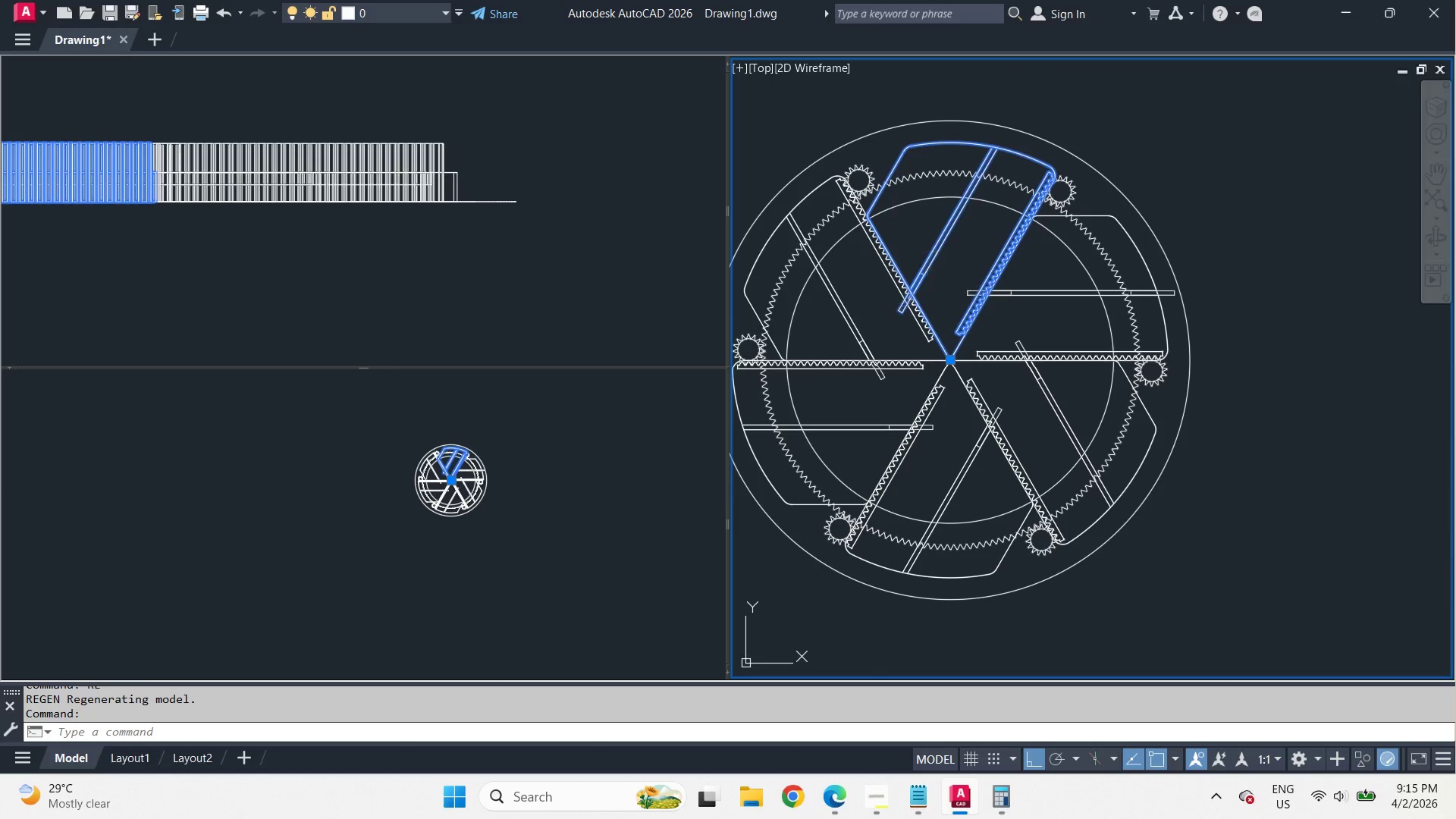 
key(Space)
 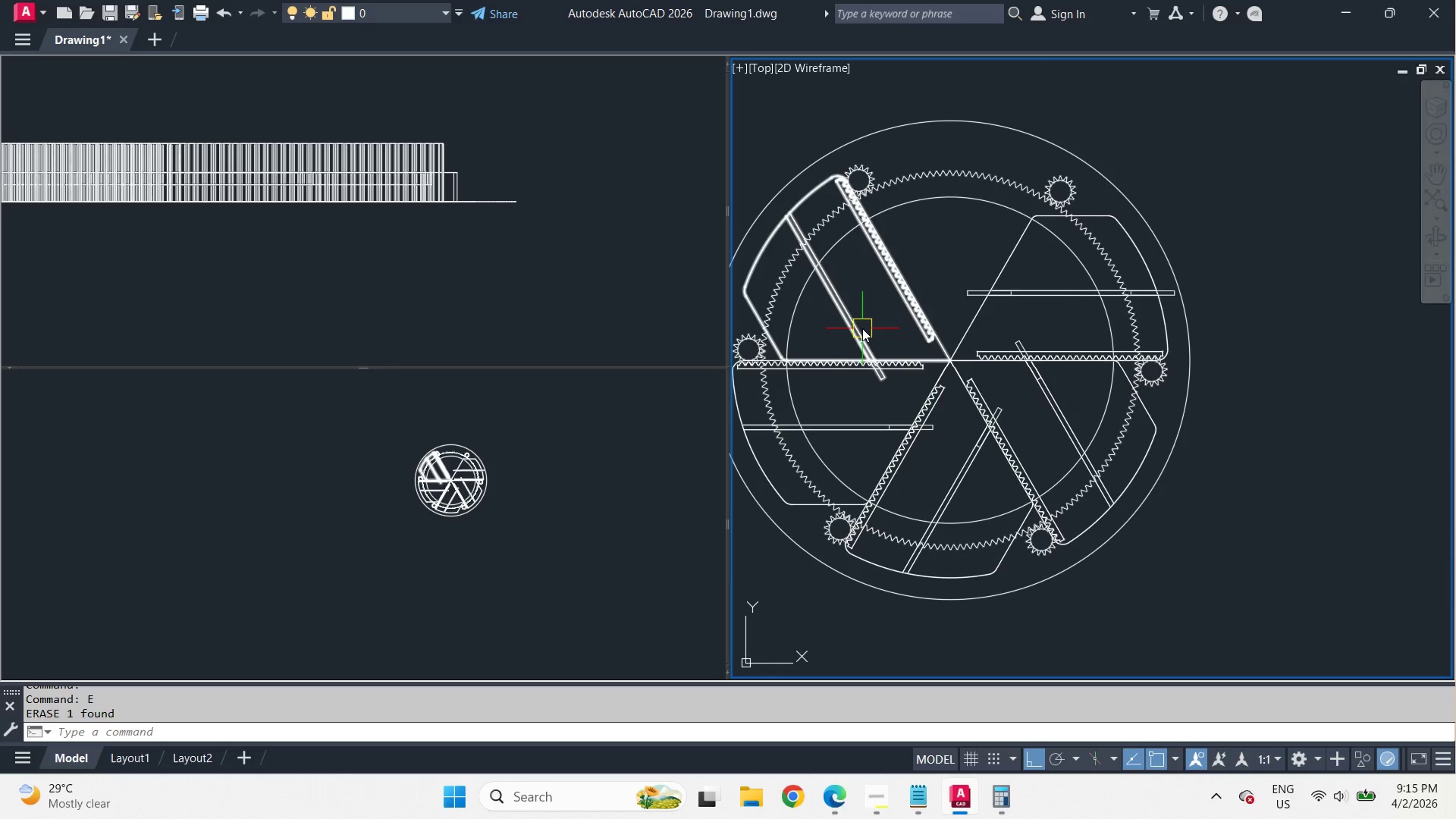 
left_click([862, 328])
 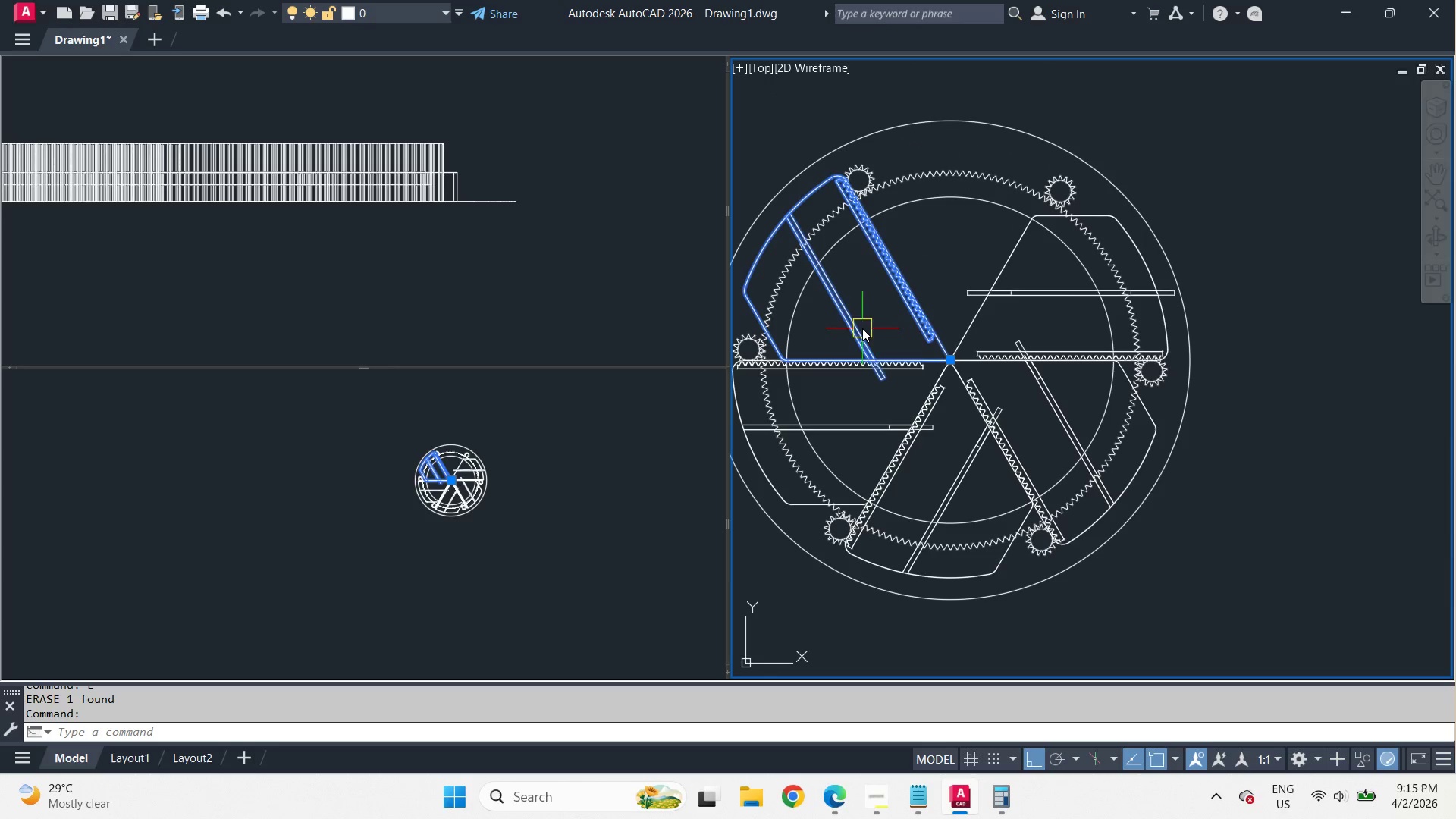 
key(E)
 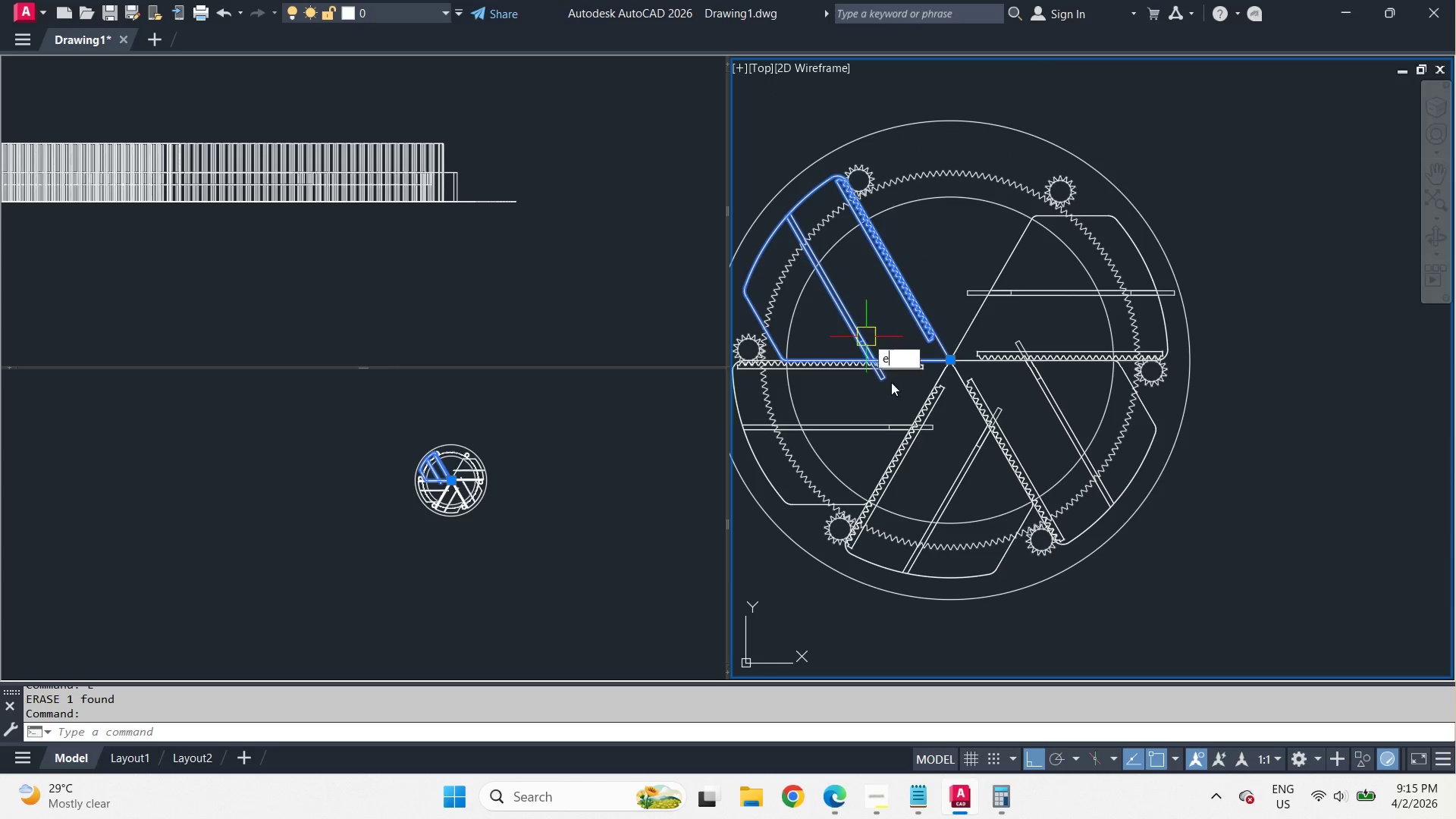 
key(Space)
 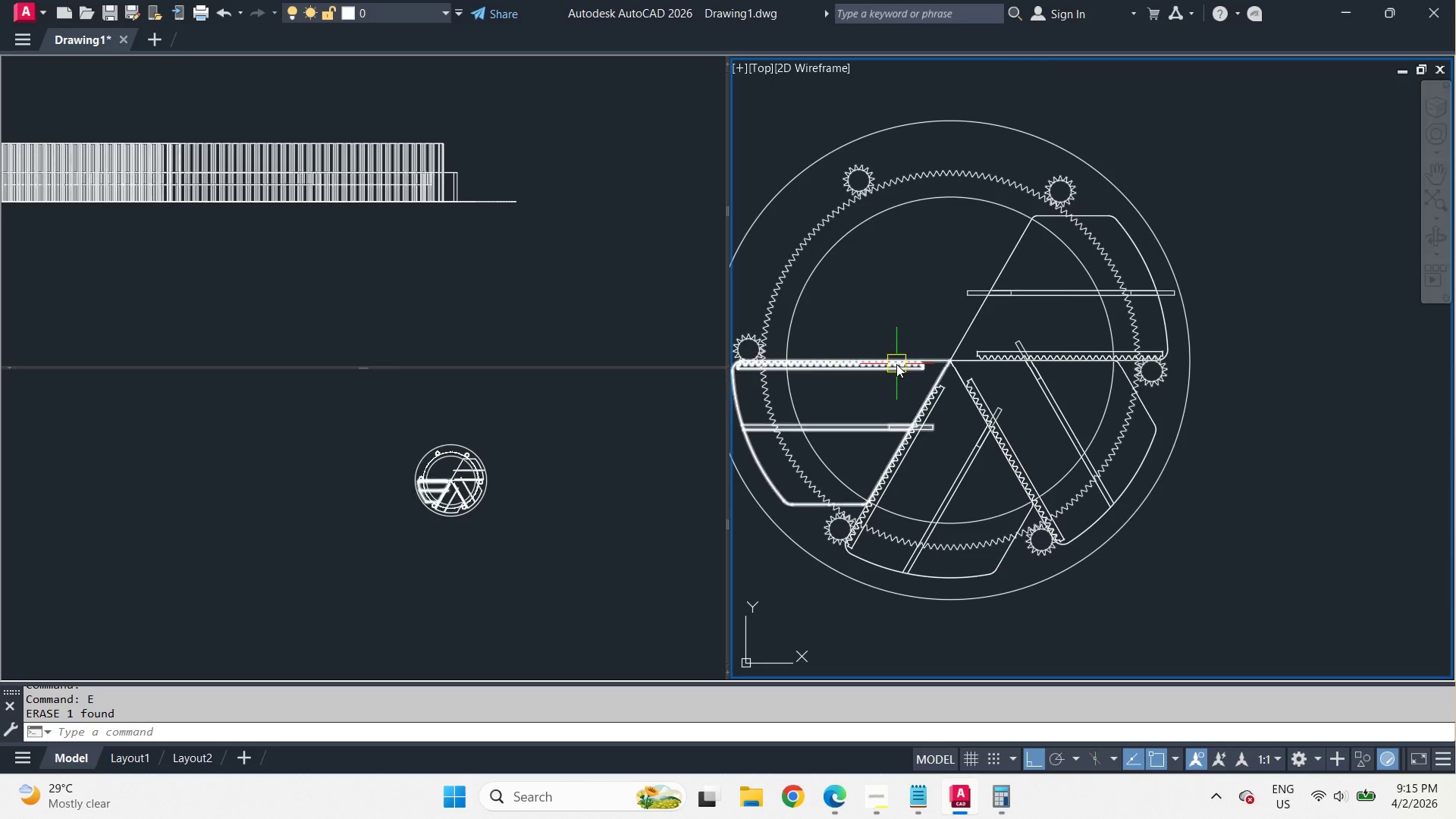 
left_click([896, 363])
 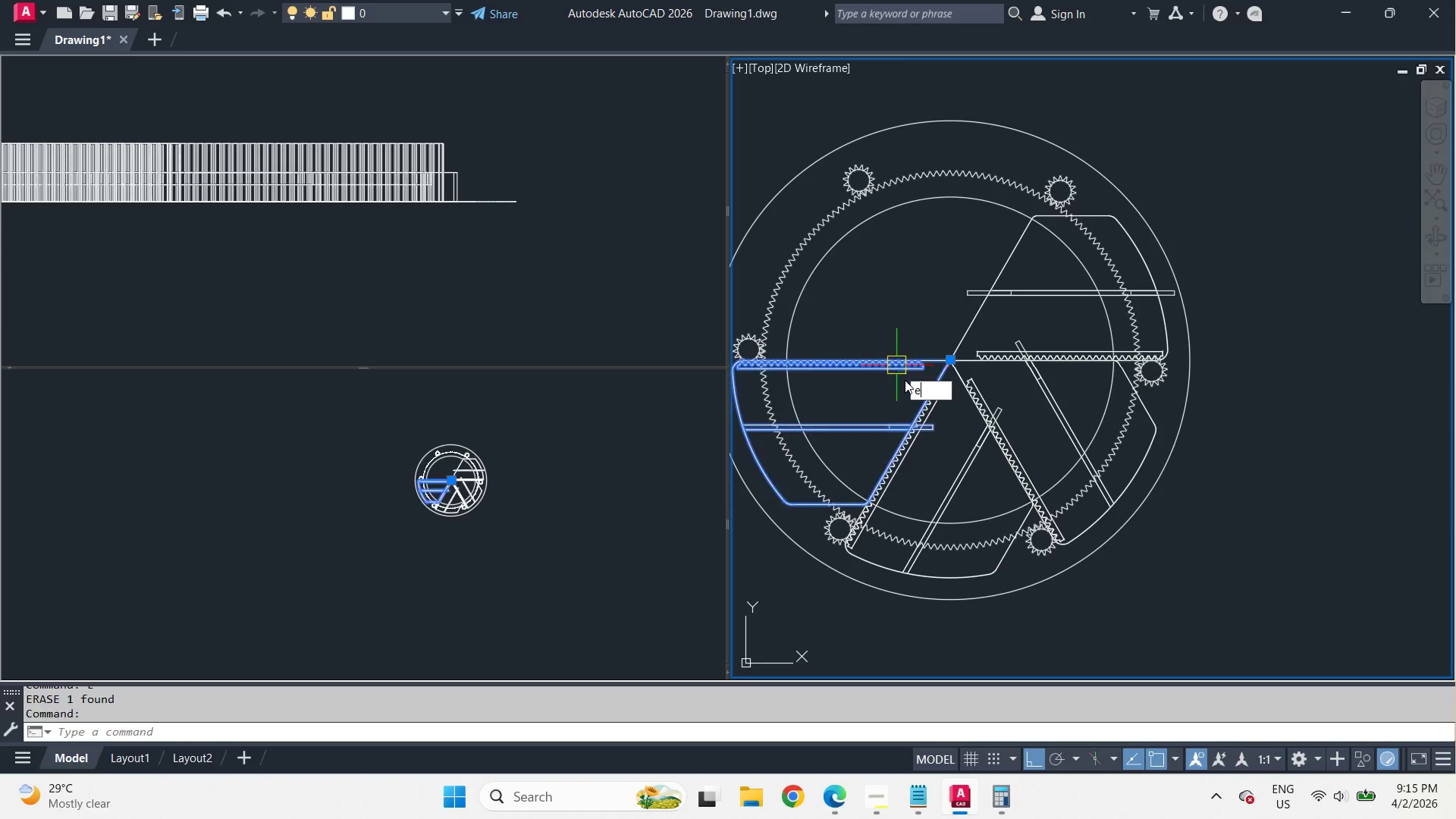 
key(E)
 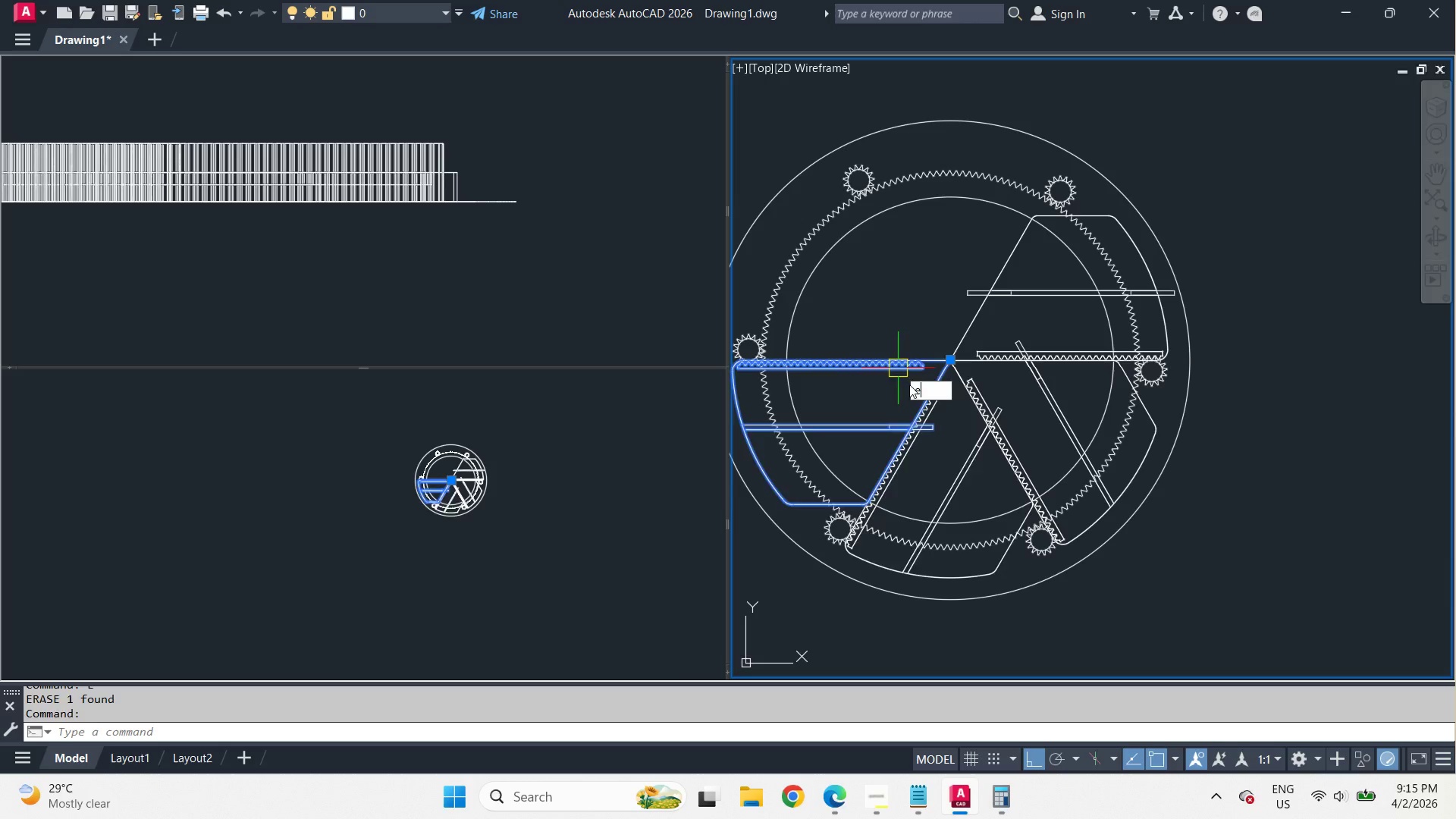 
key(Space)
 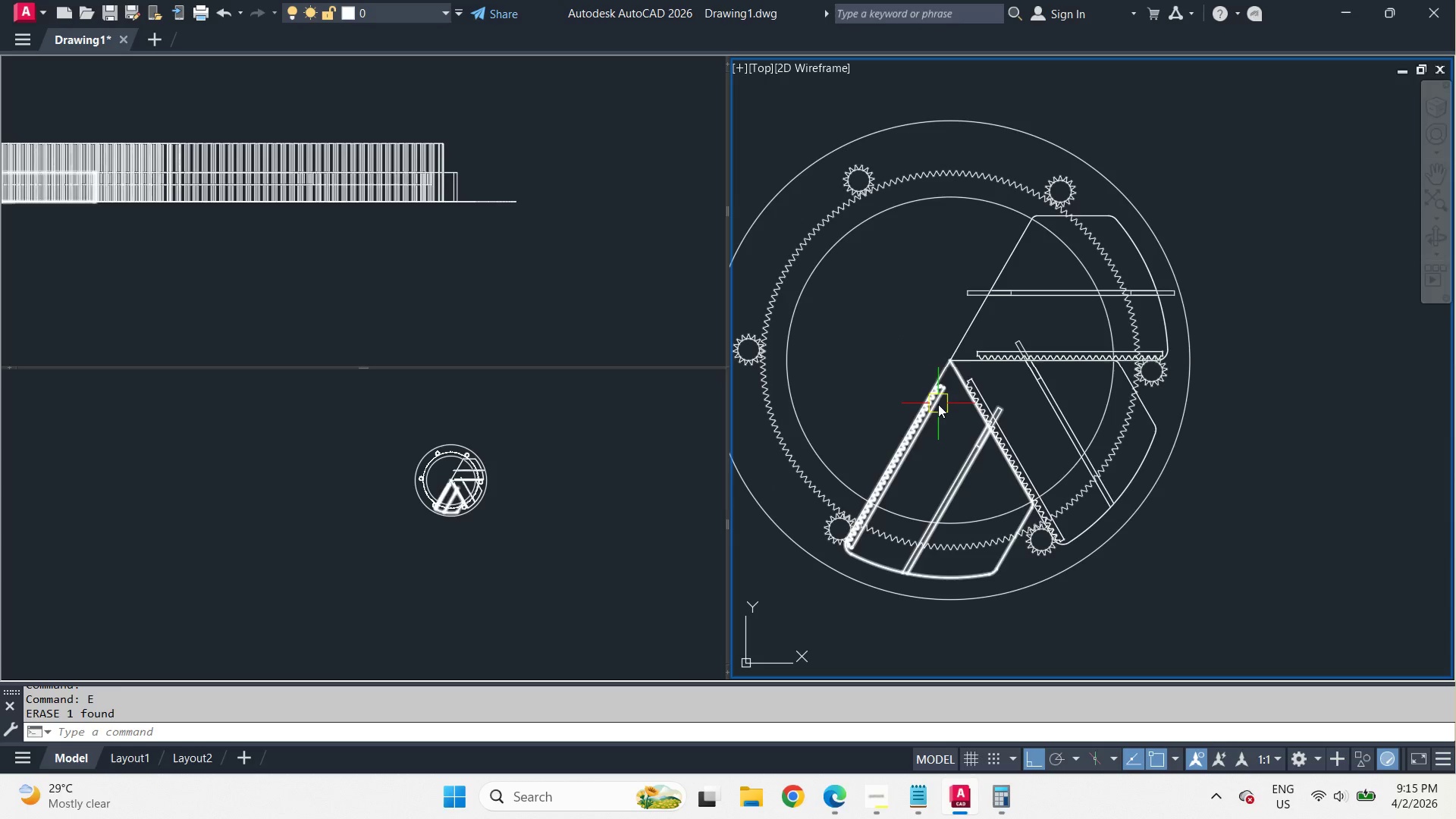 
left_click([938, 404])
 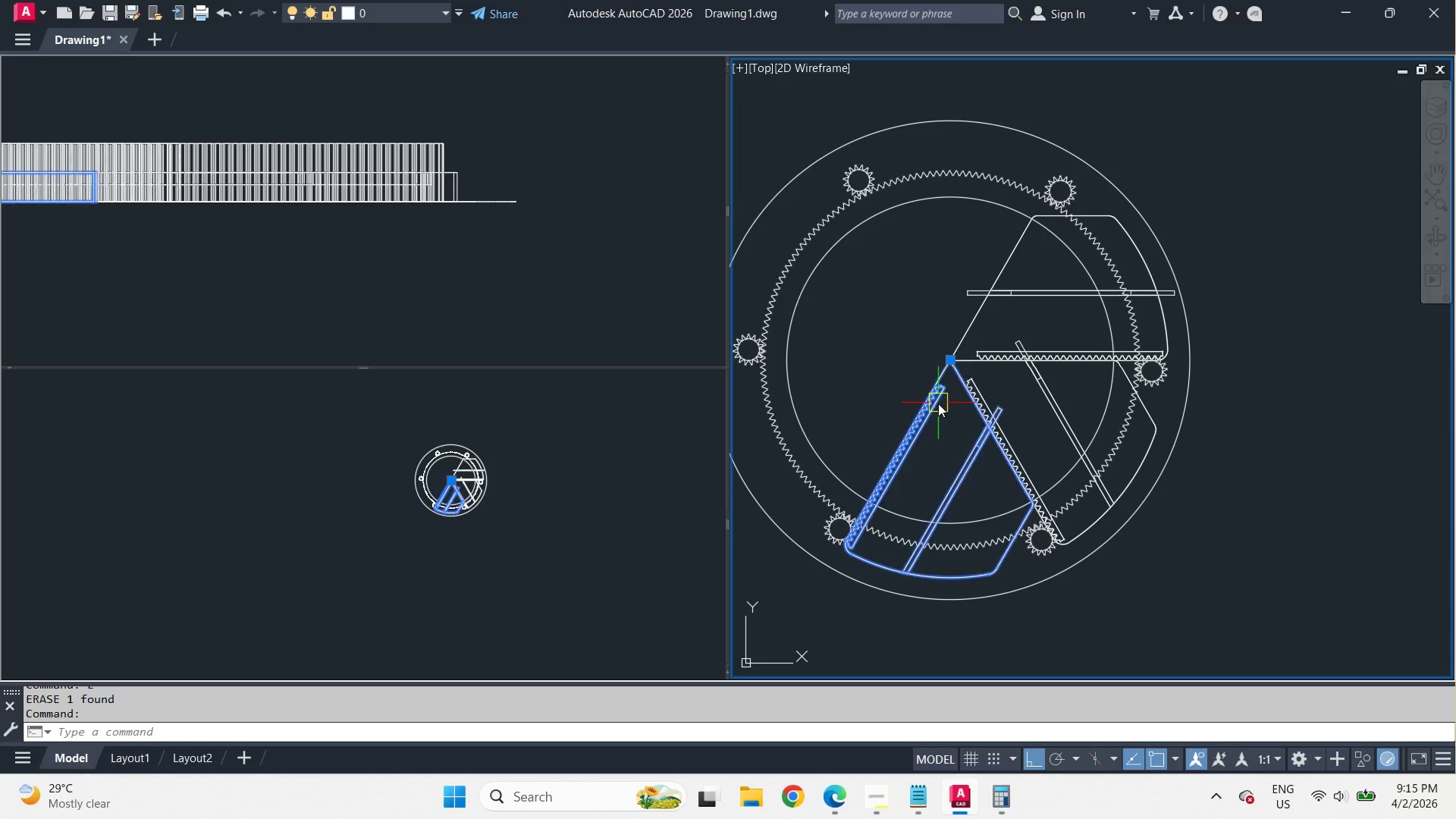 
key(E)
 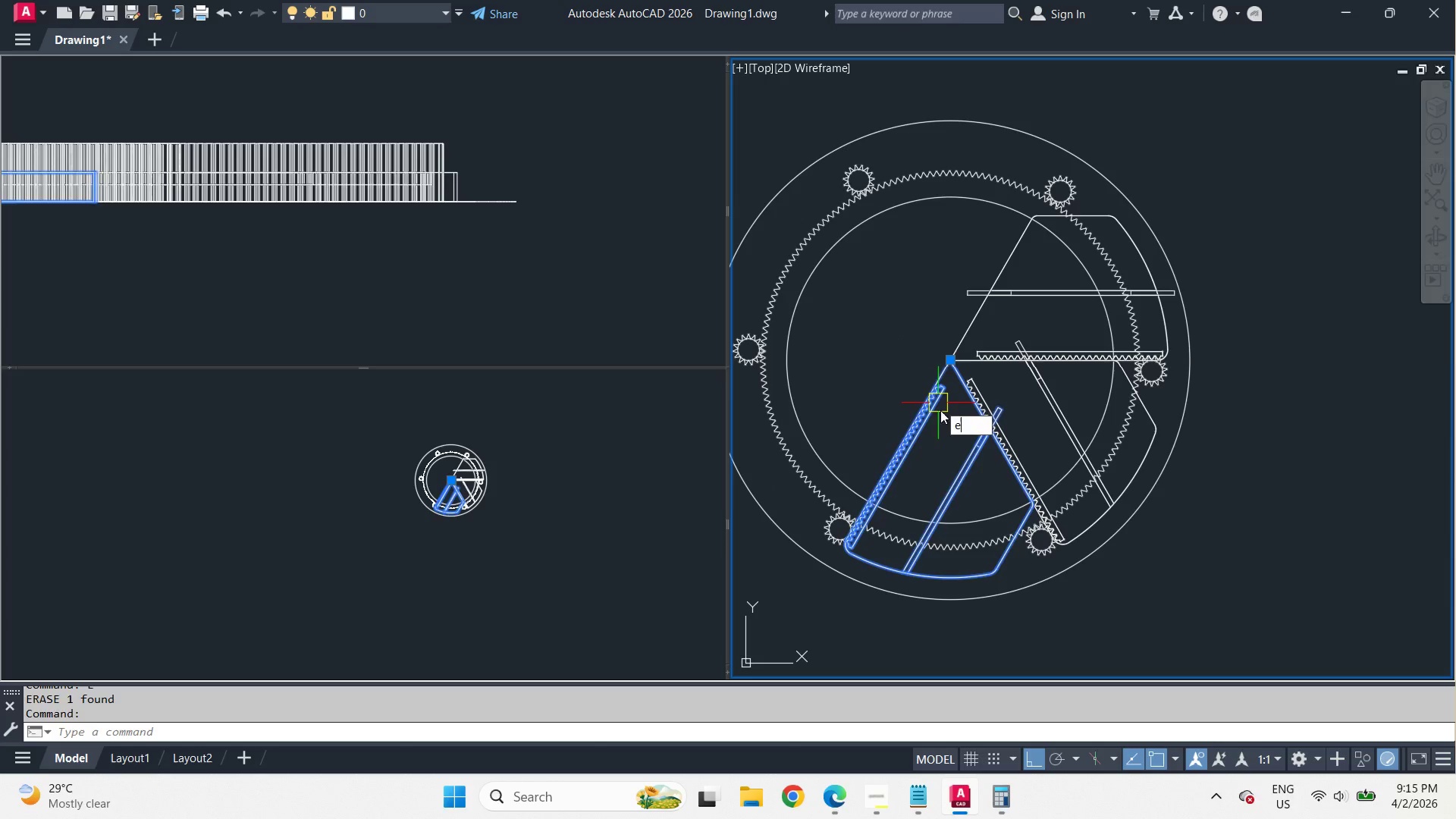 
key(Space)
 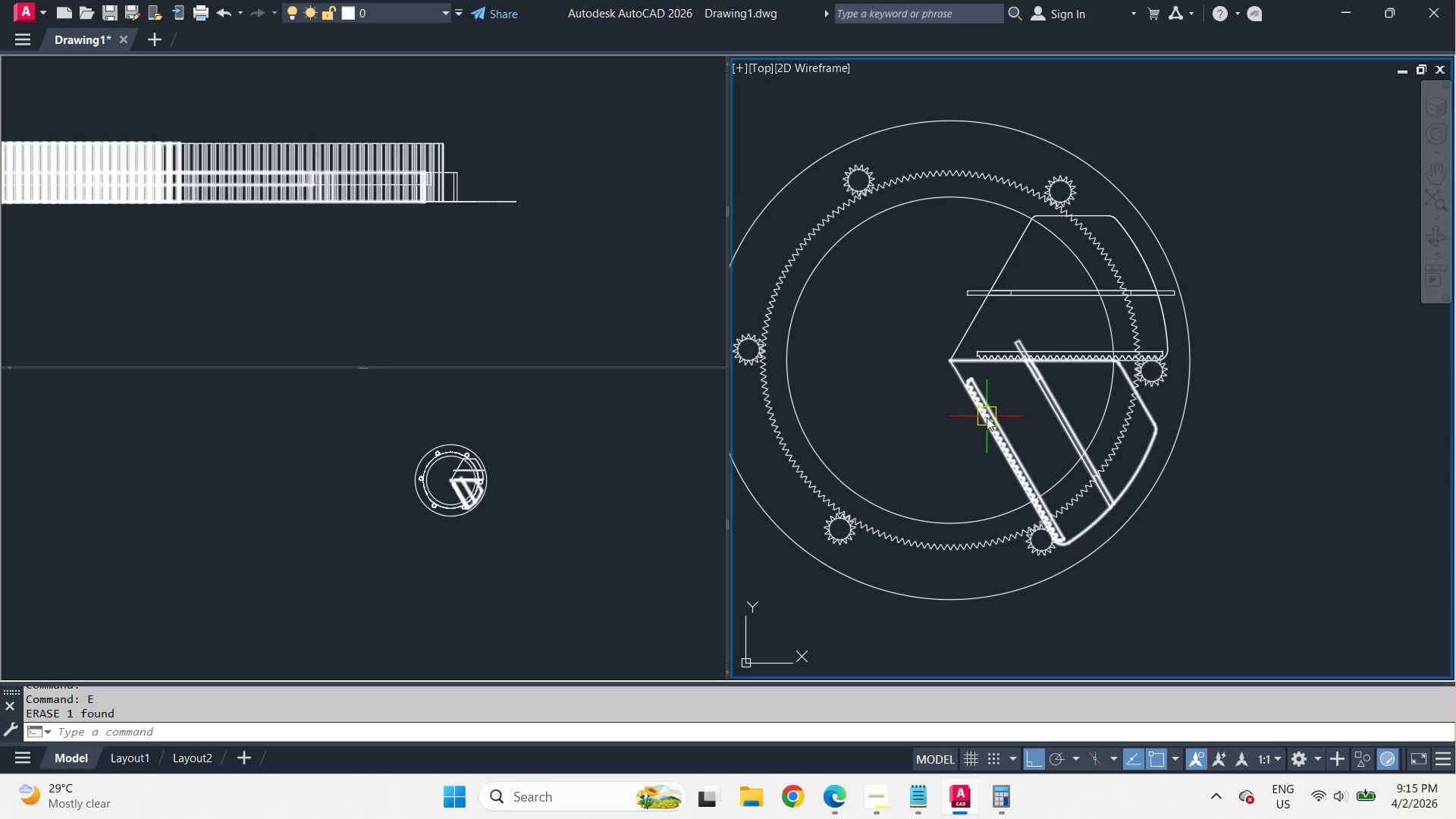 
left_click([987, 417])
 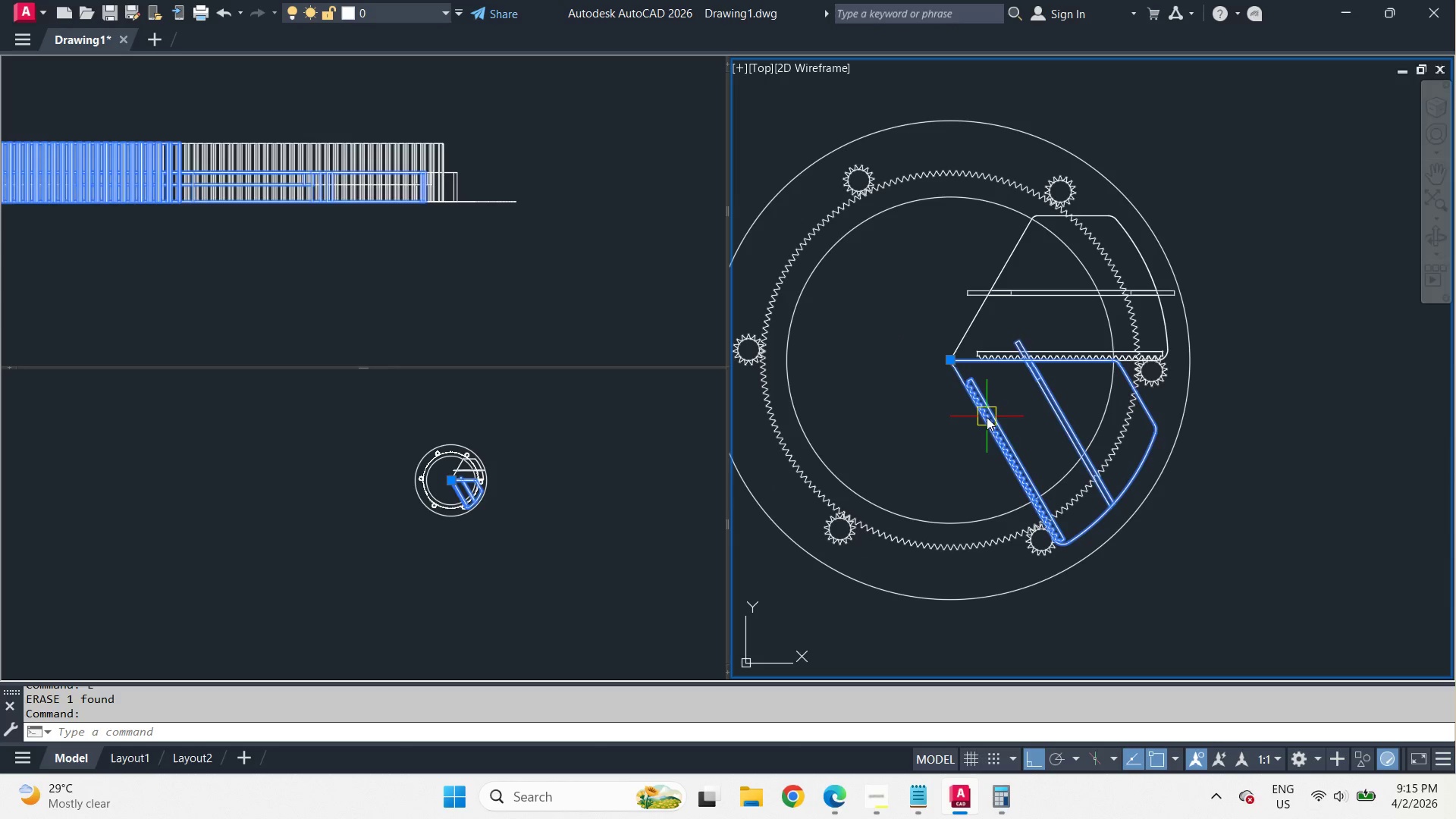 
key(E)
 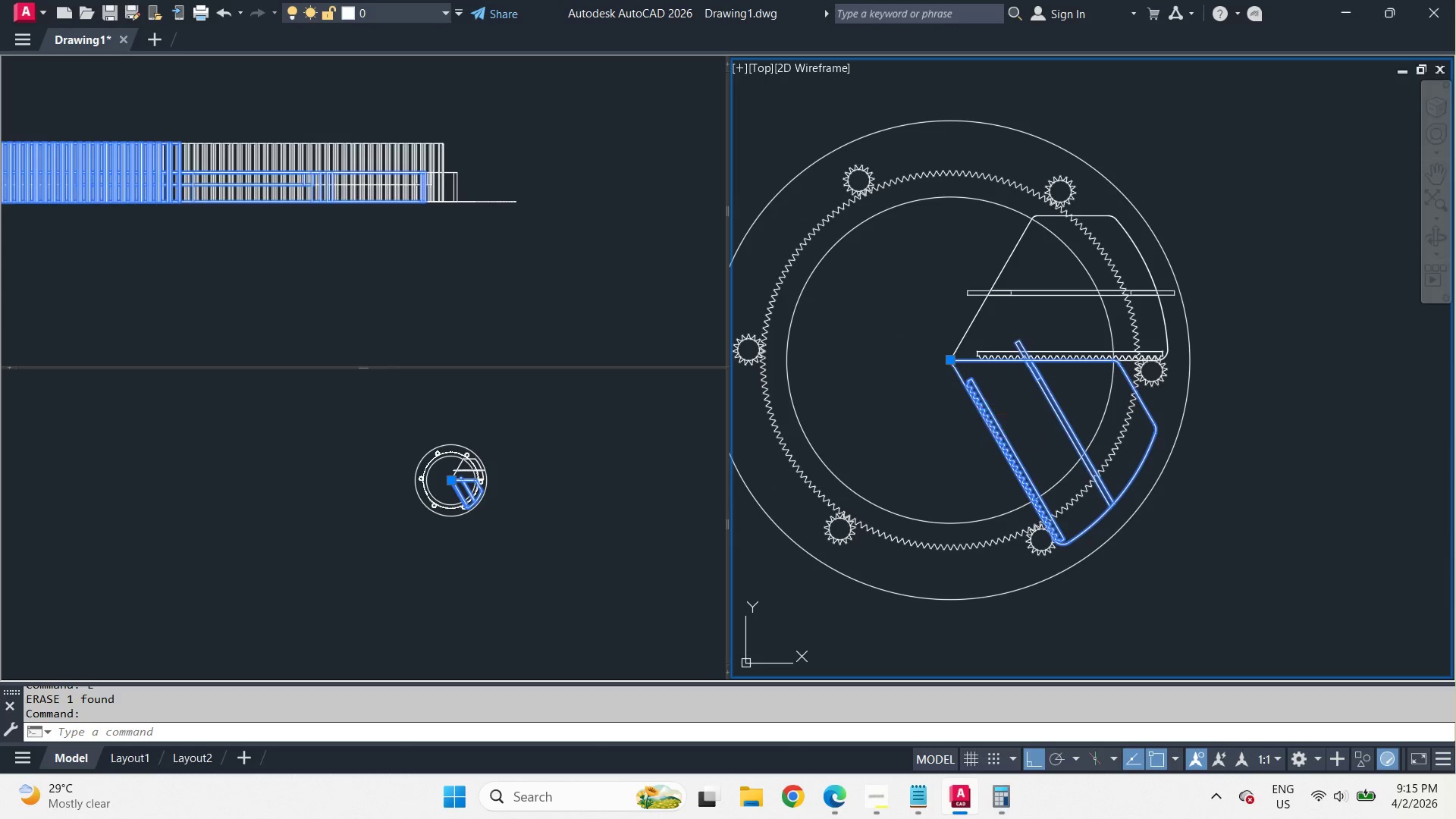 
key(Space)
 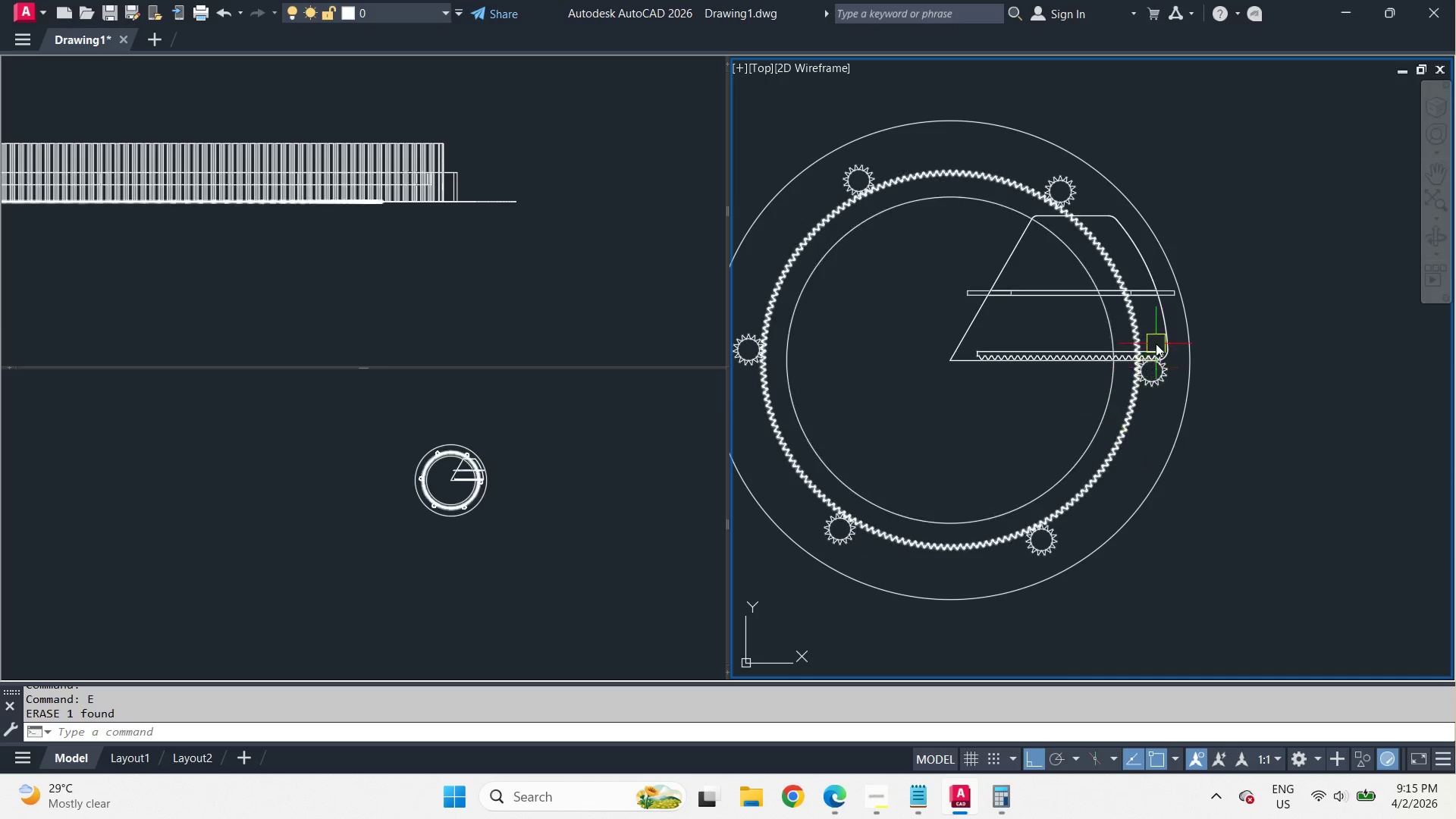 
scroll: coordinate [1159, 338], scroll_direction: up, amount: 3.0
 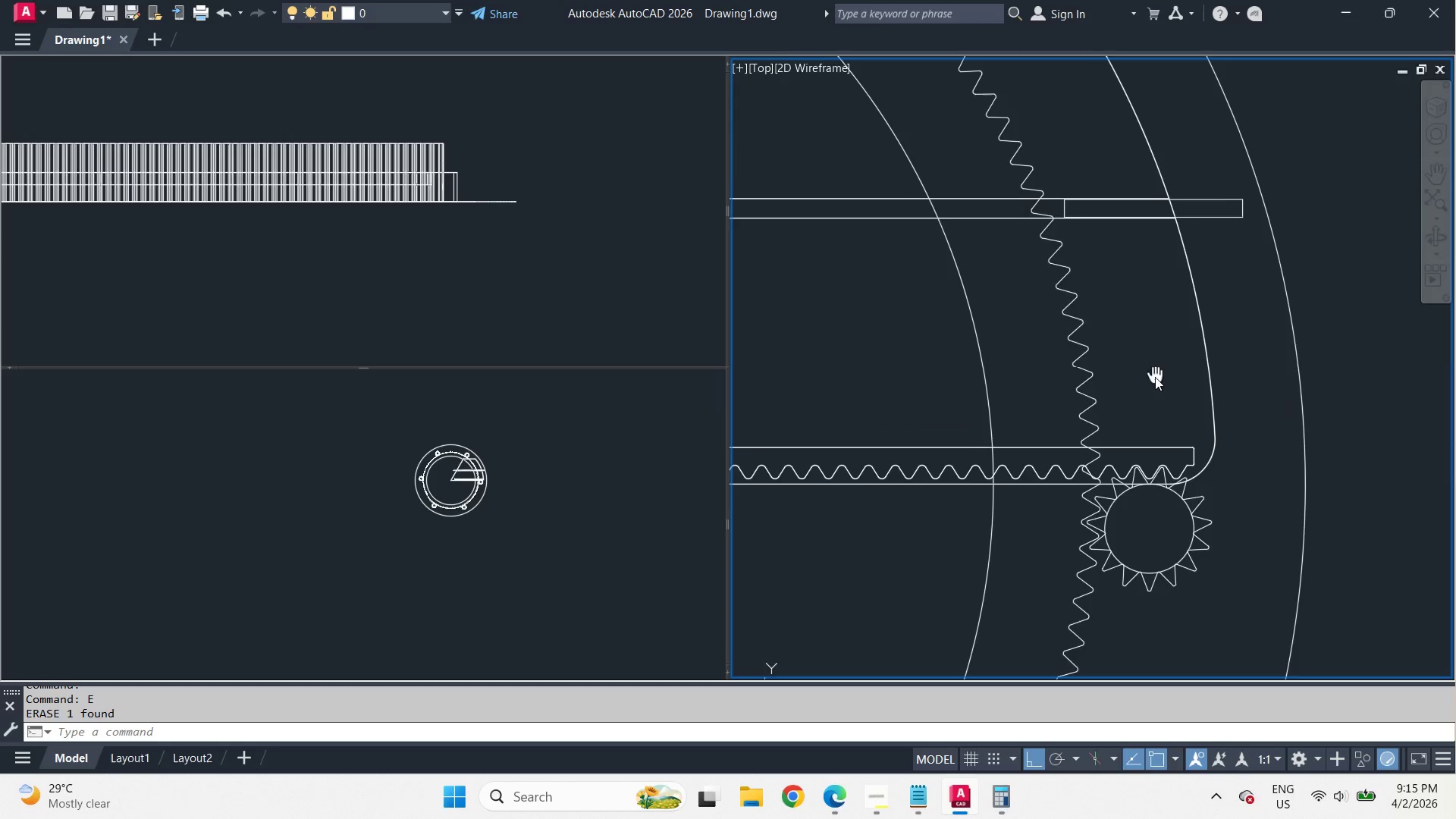 
scroll: coordinate [1156, 380], scroll_direction: down, amount: 2.0
 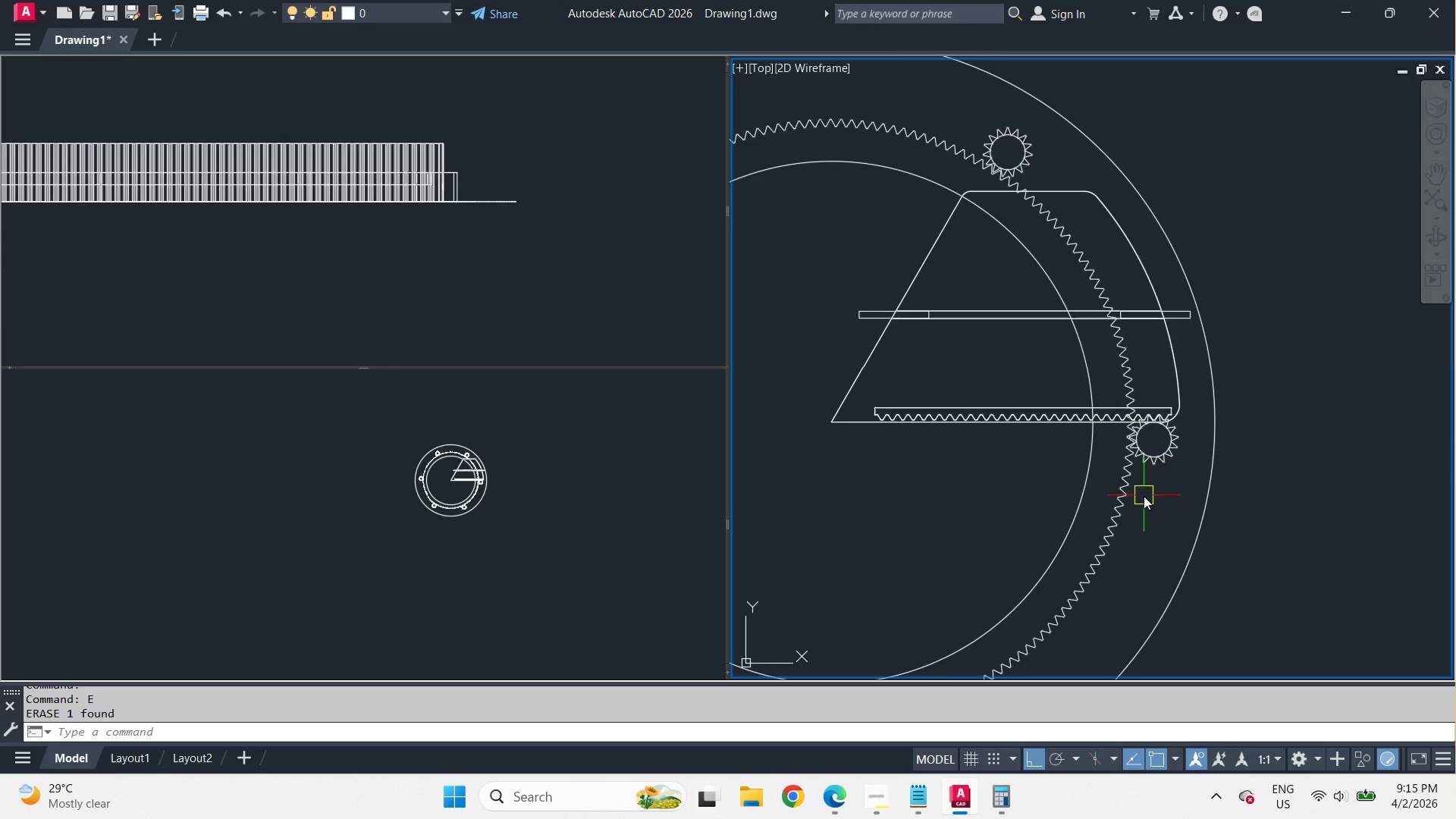 
scroll: coordinate [1144, 496], scroll_direction: up, amount: 1.0
 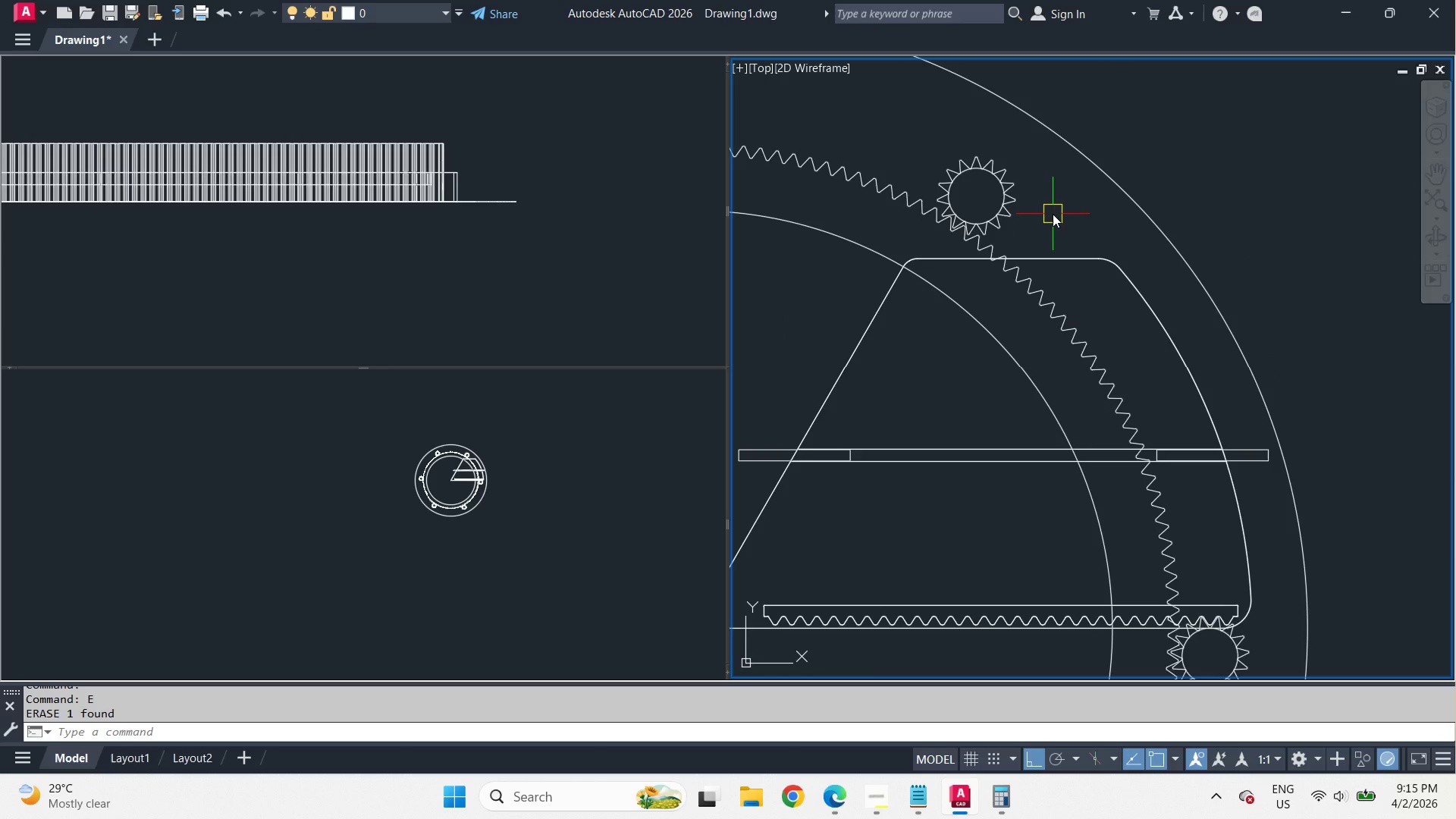 
scroll: coordinate [1053, 213], scroll_direction: down, amount: 3.0
 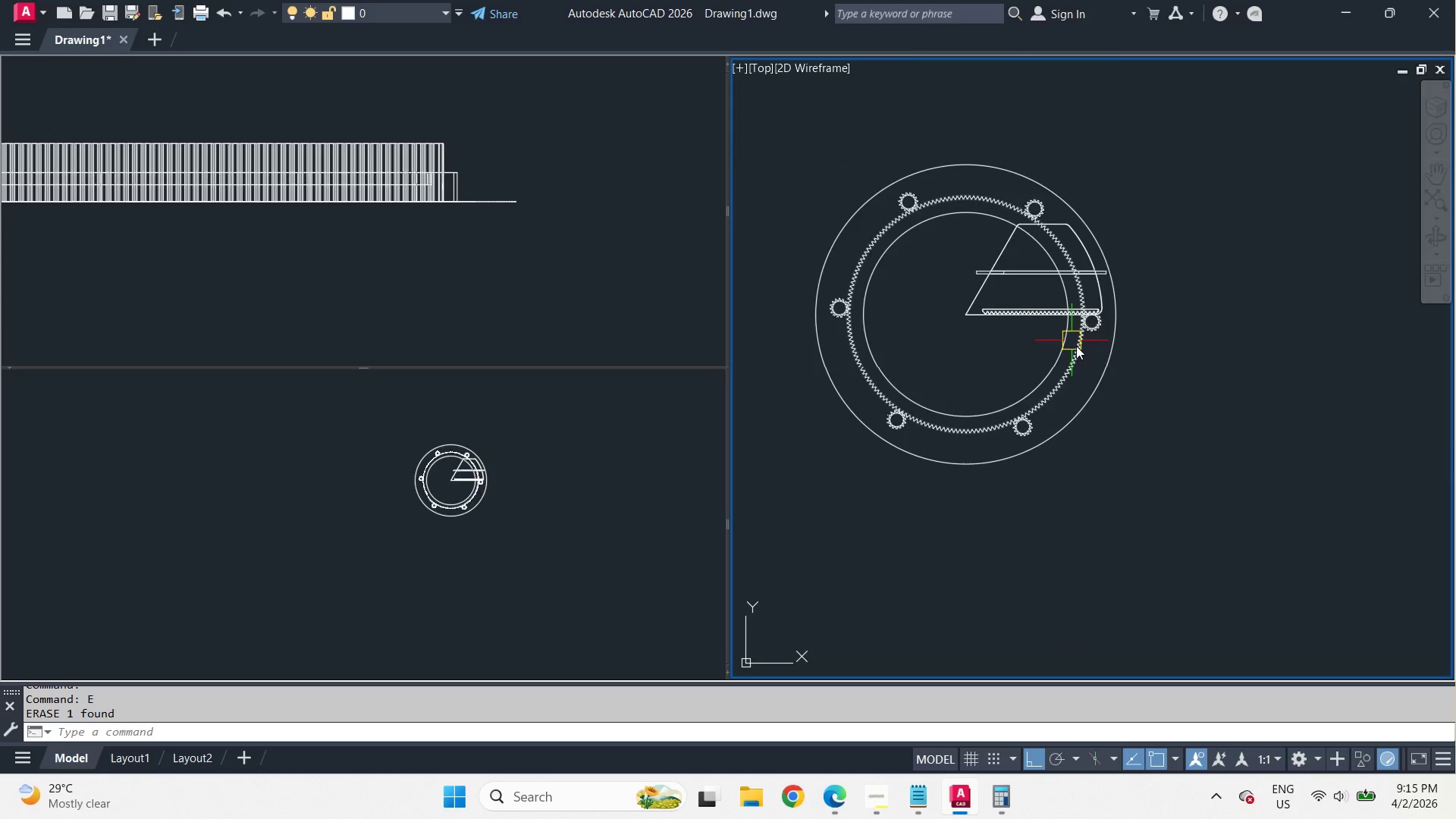 
scroll: coordinate [1133, 303], scroll_direction: up, amount: 5.0
 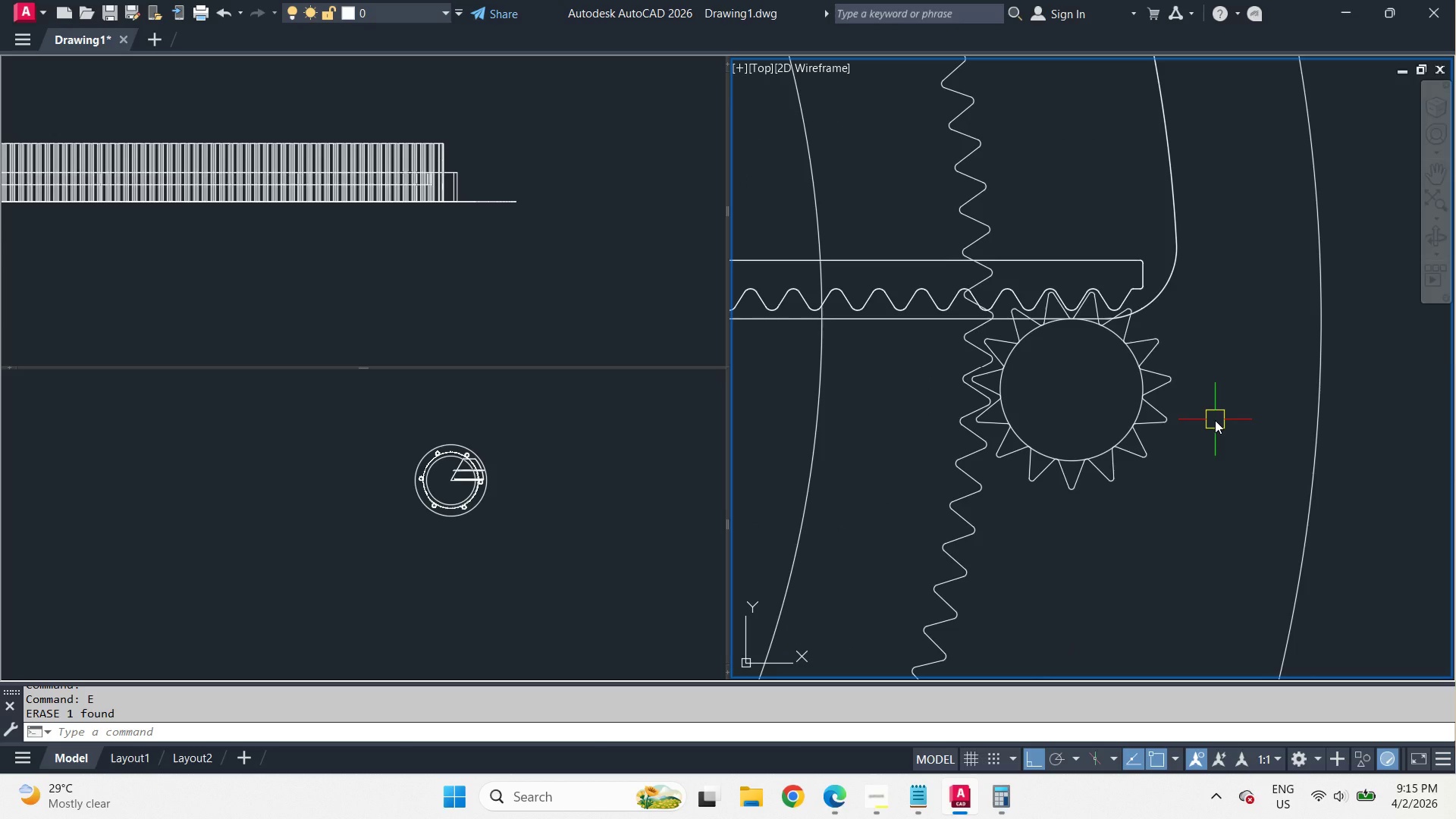 
scroll: coordinate [1215, 420], scroll_direction: down, amount: 2.0
 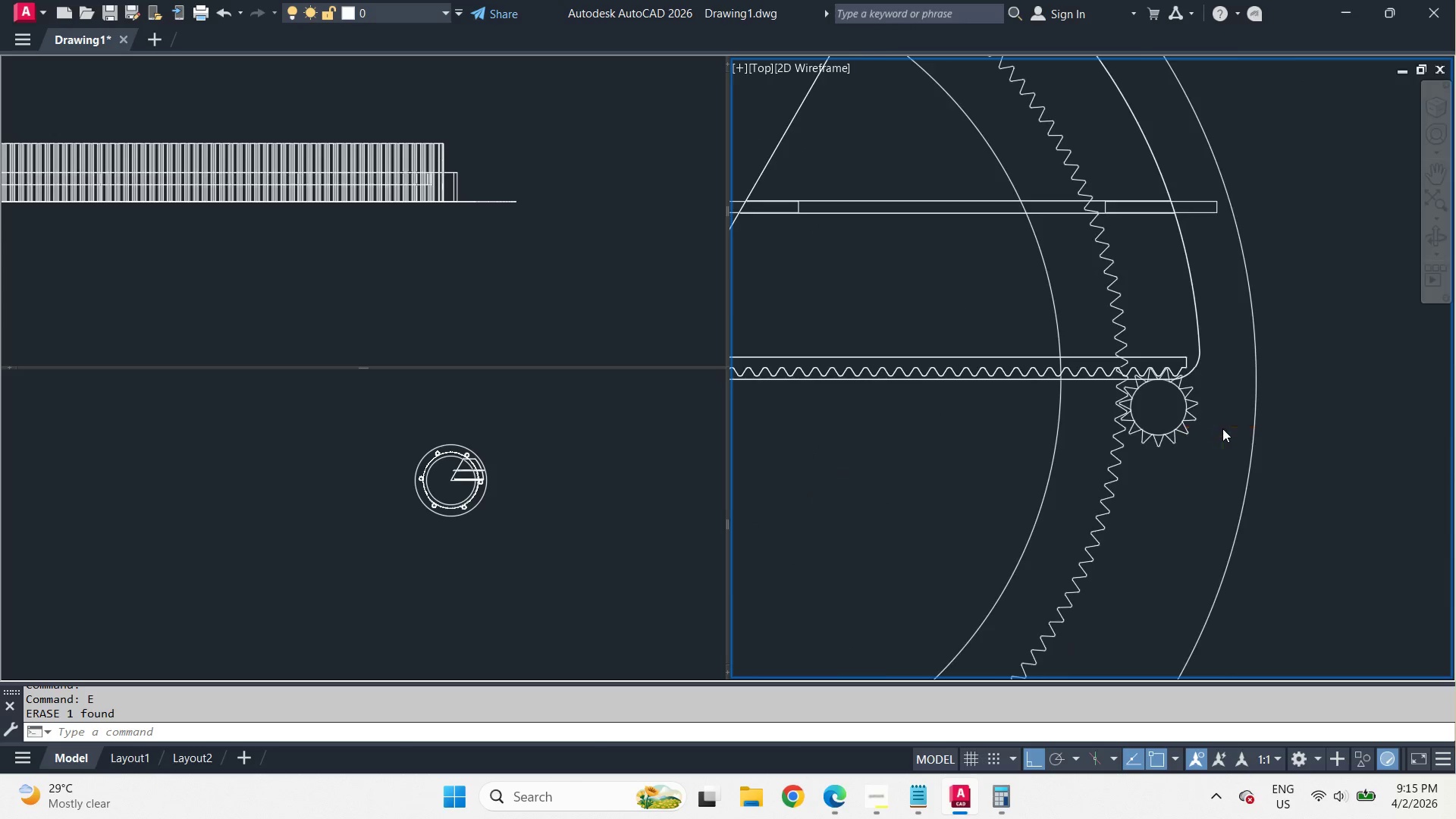 
scroll: coordinate [1077, 348], scroll_direction: up, amount: 3.0
 